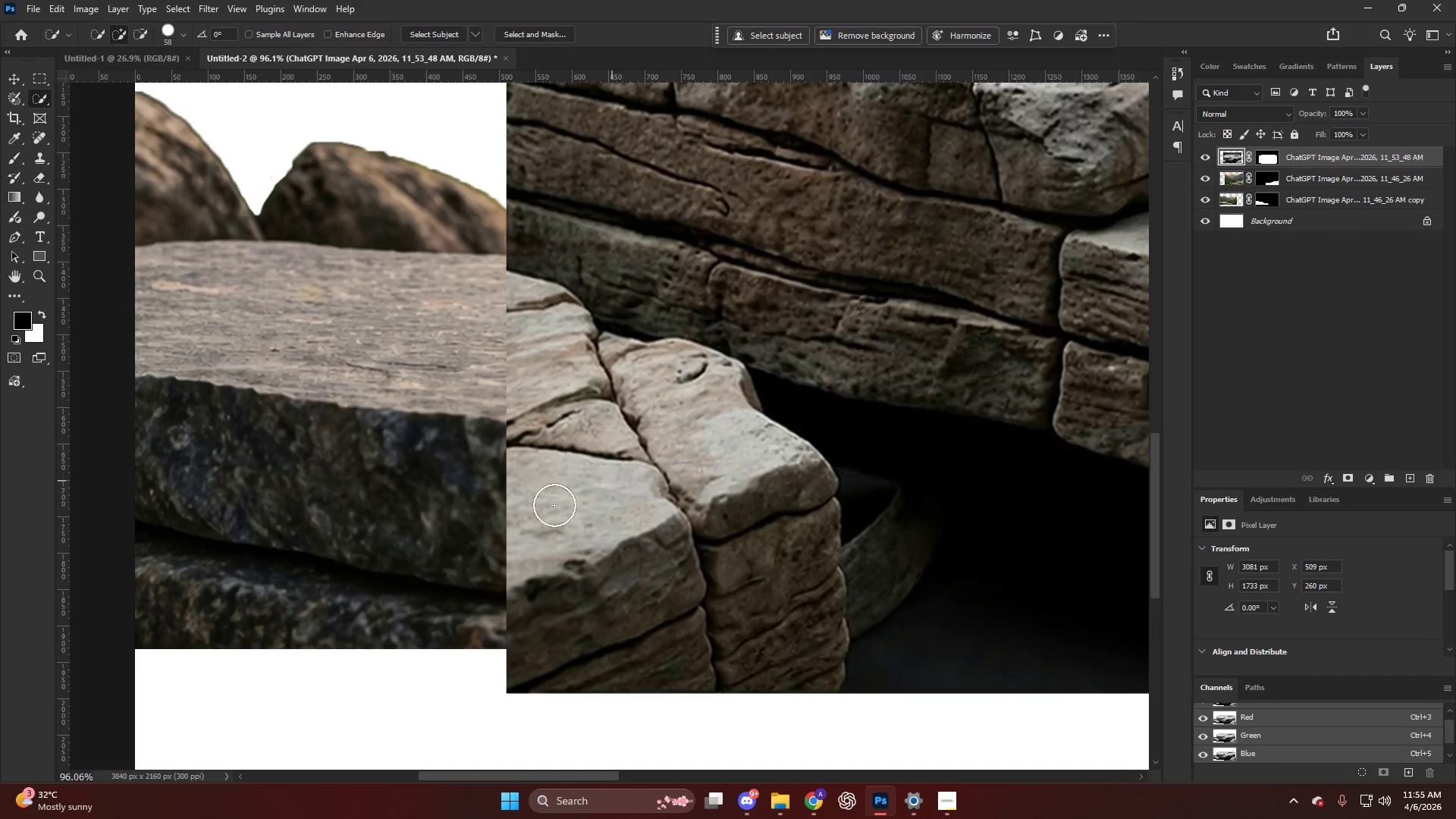 
hold_key(key=AltLeft, duration=0.42)
 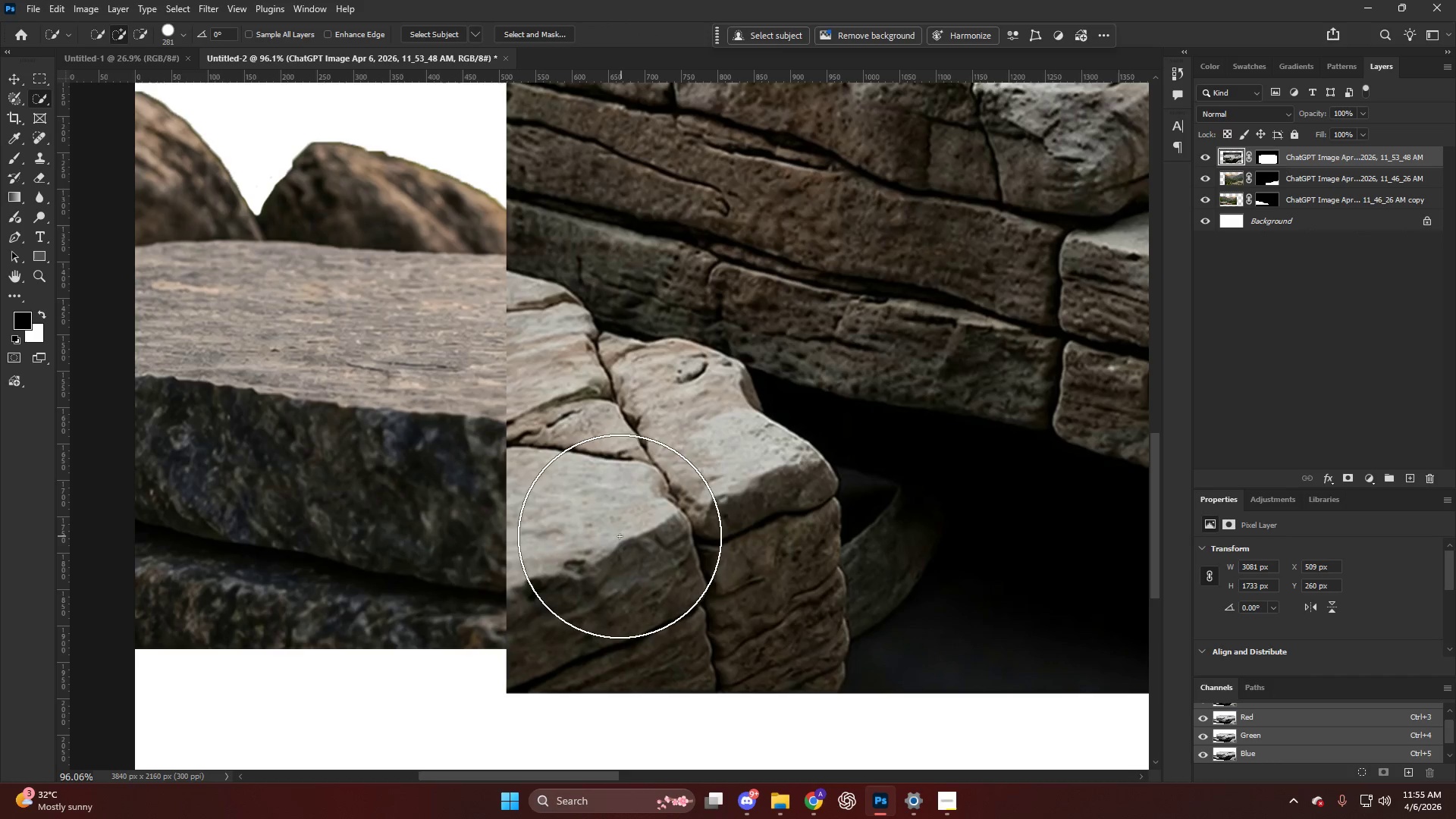 
left_click([620, 536])
 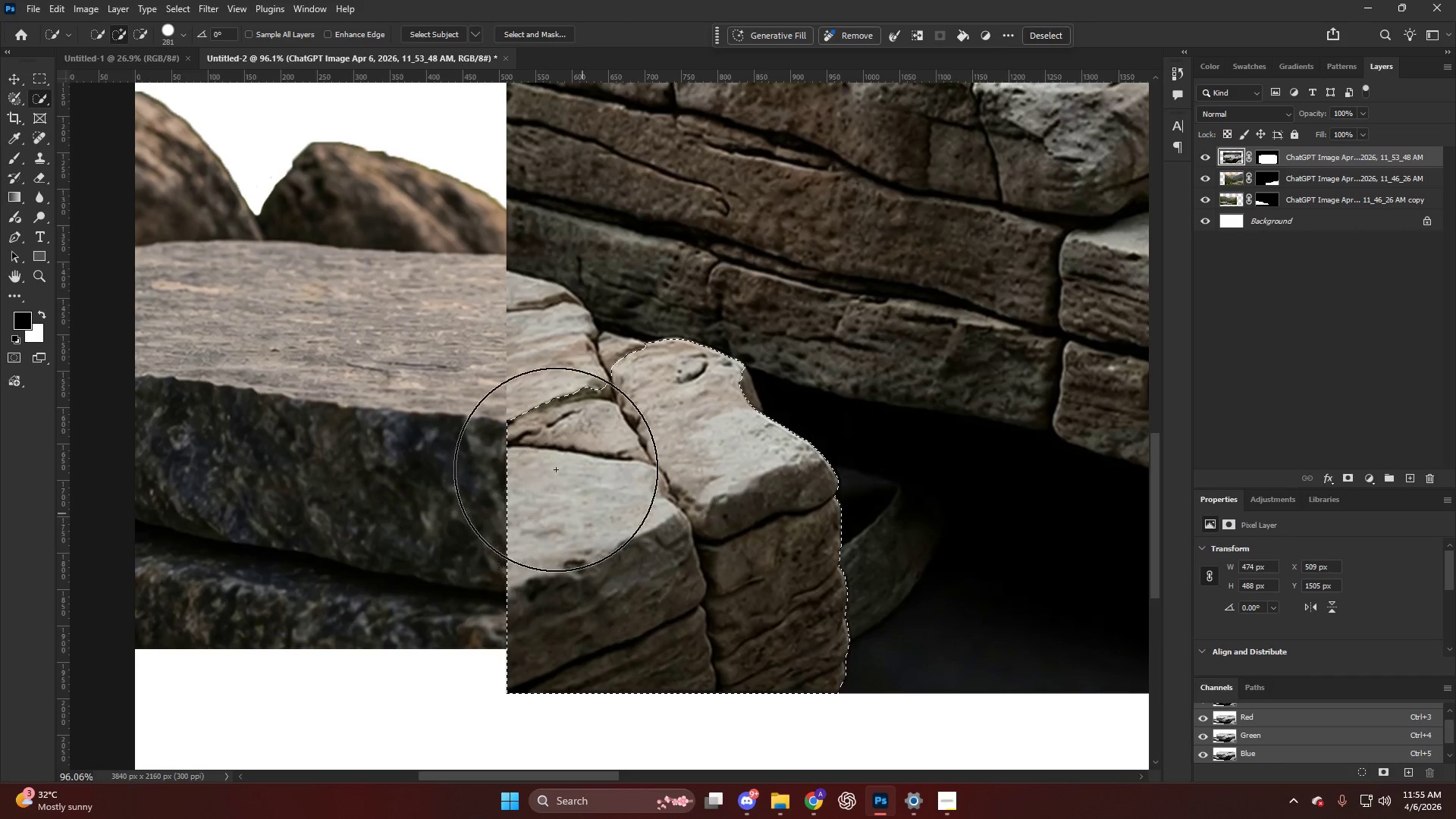 
left_click([527, 431])
 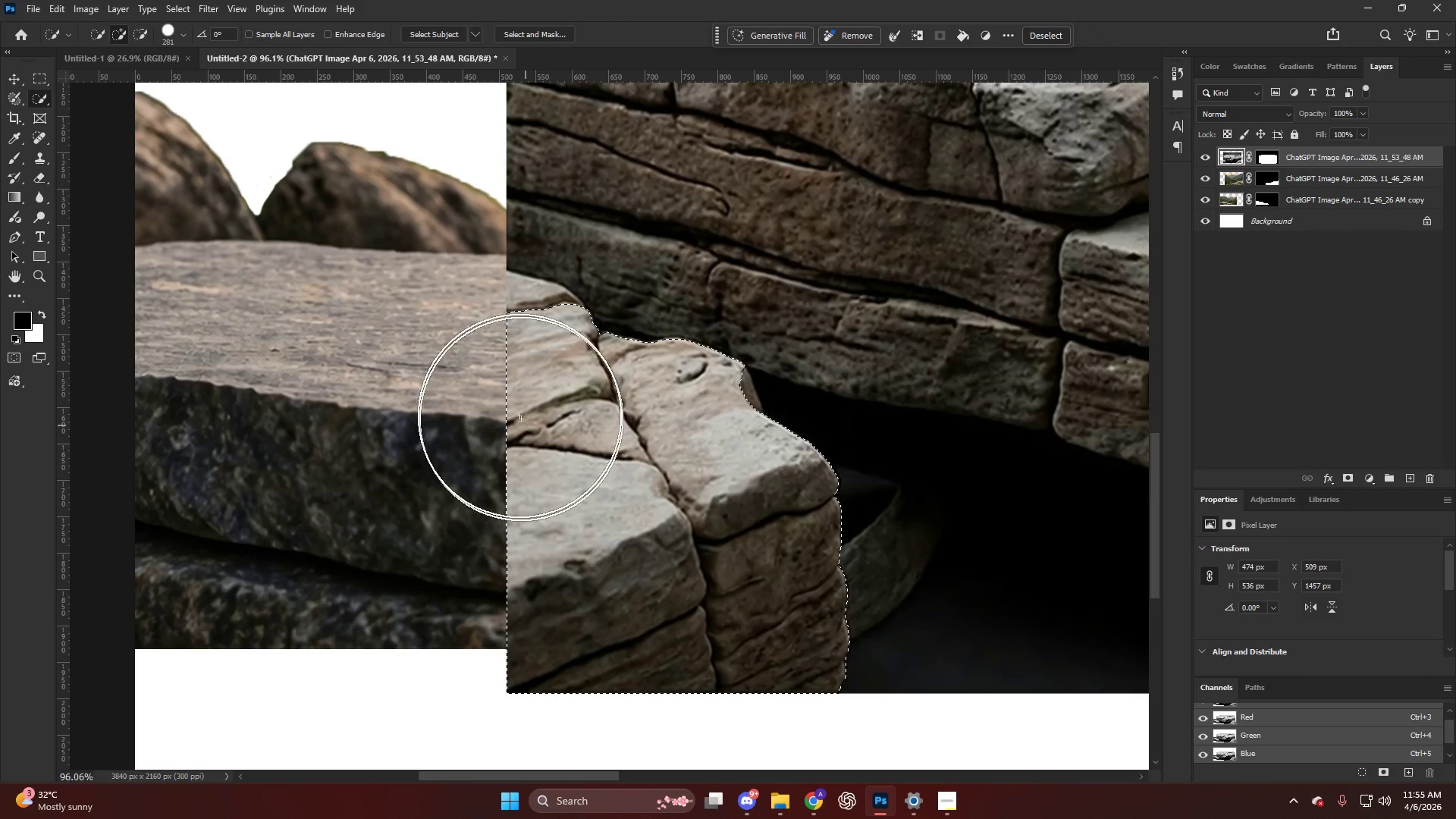 
left_click([500, 394])
 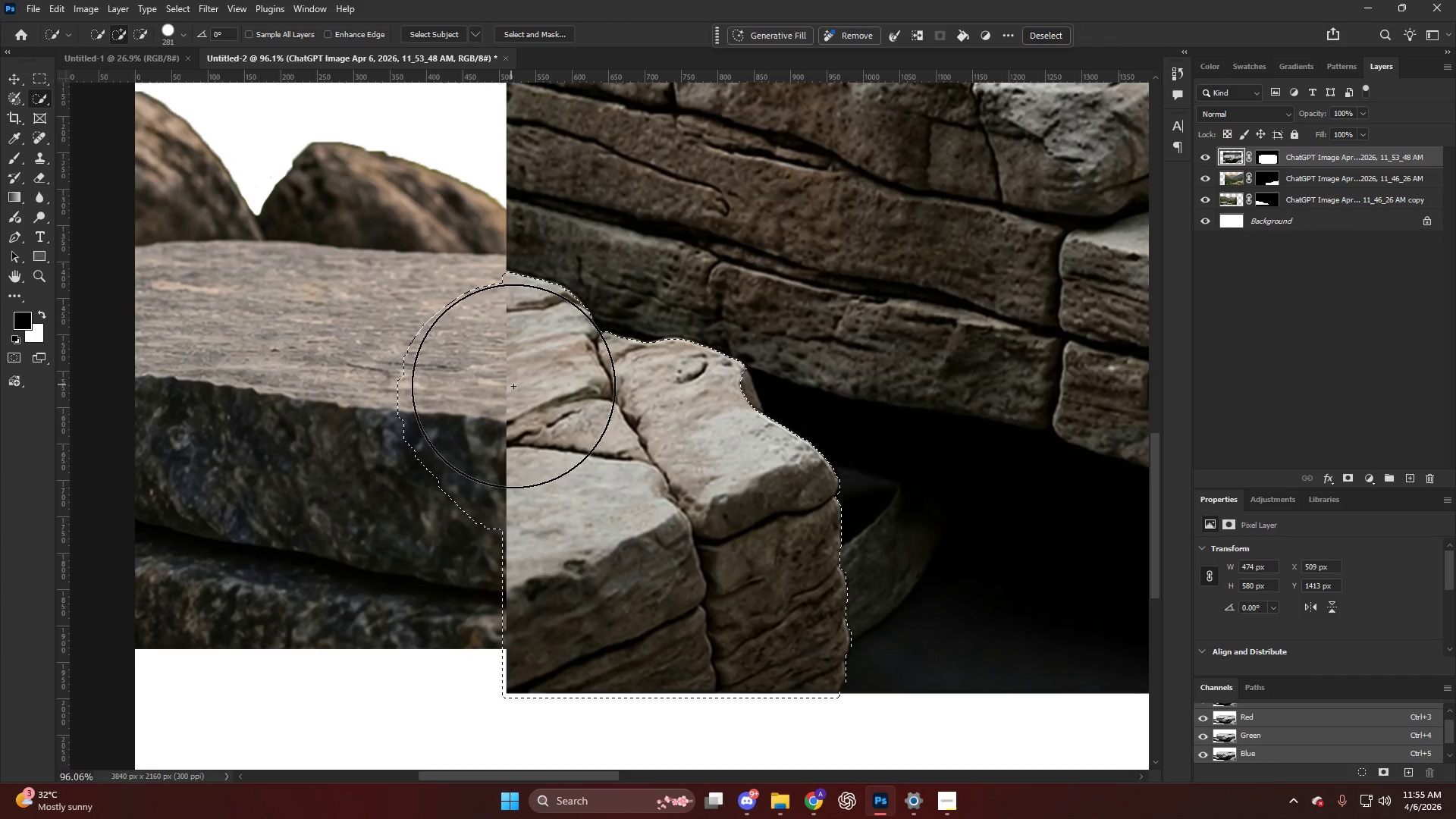 
hold_key(key=AltLeft, duration=0.44)
 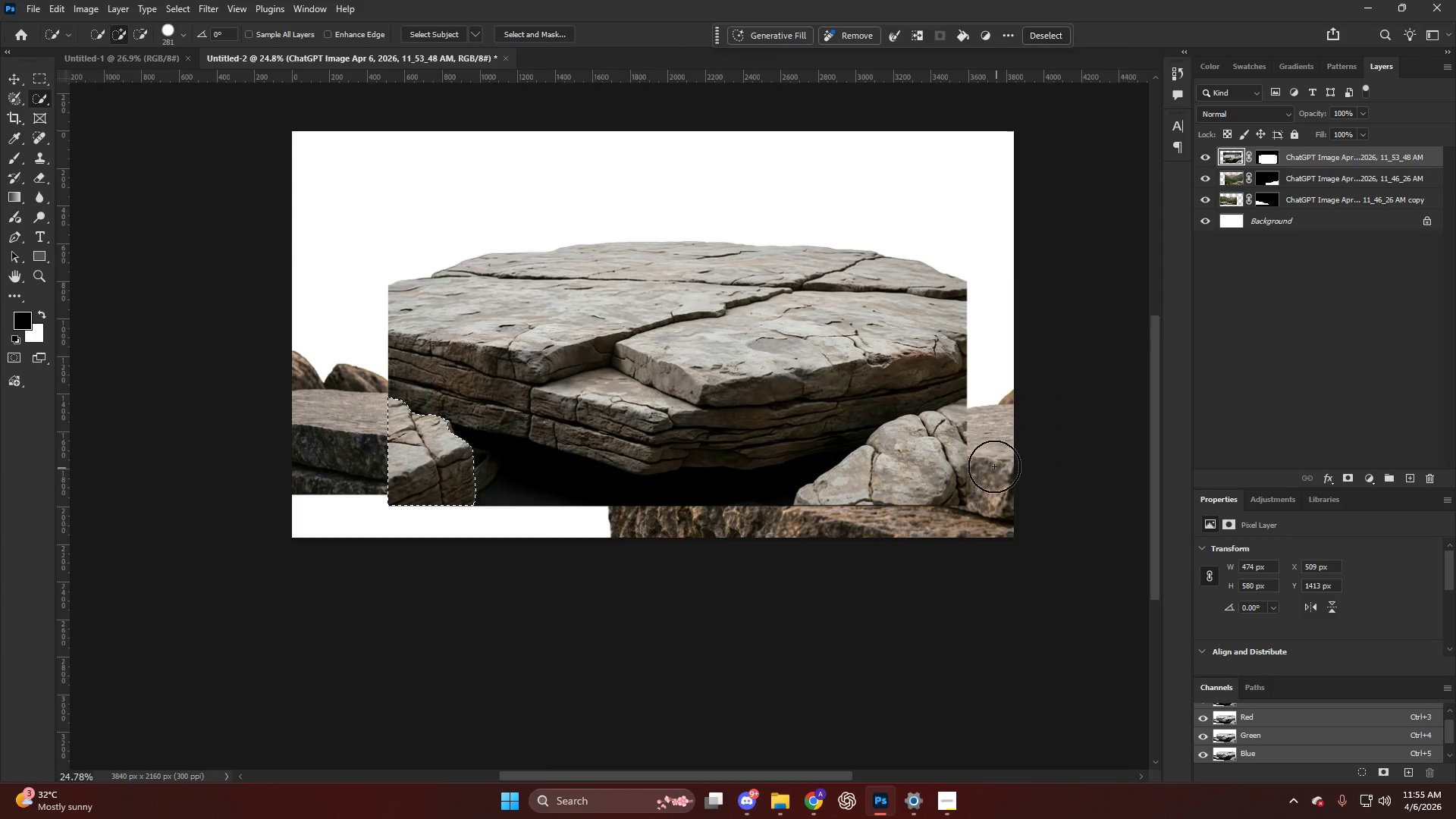 
hold_key(key=ControlLeft, duration=0.31)
 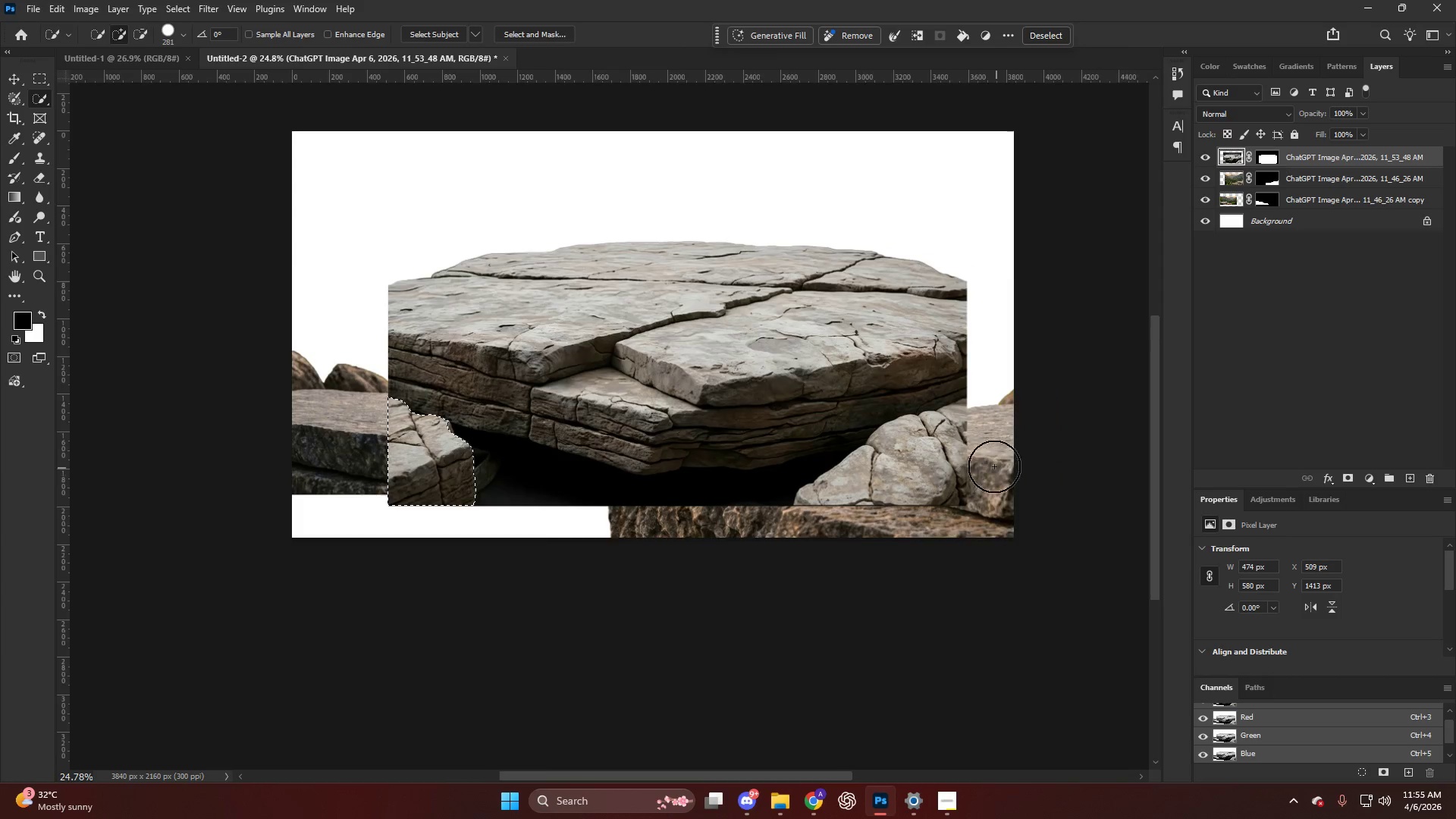 
key(Alt+AltLeft)
 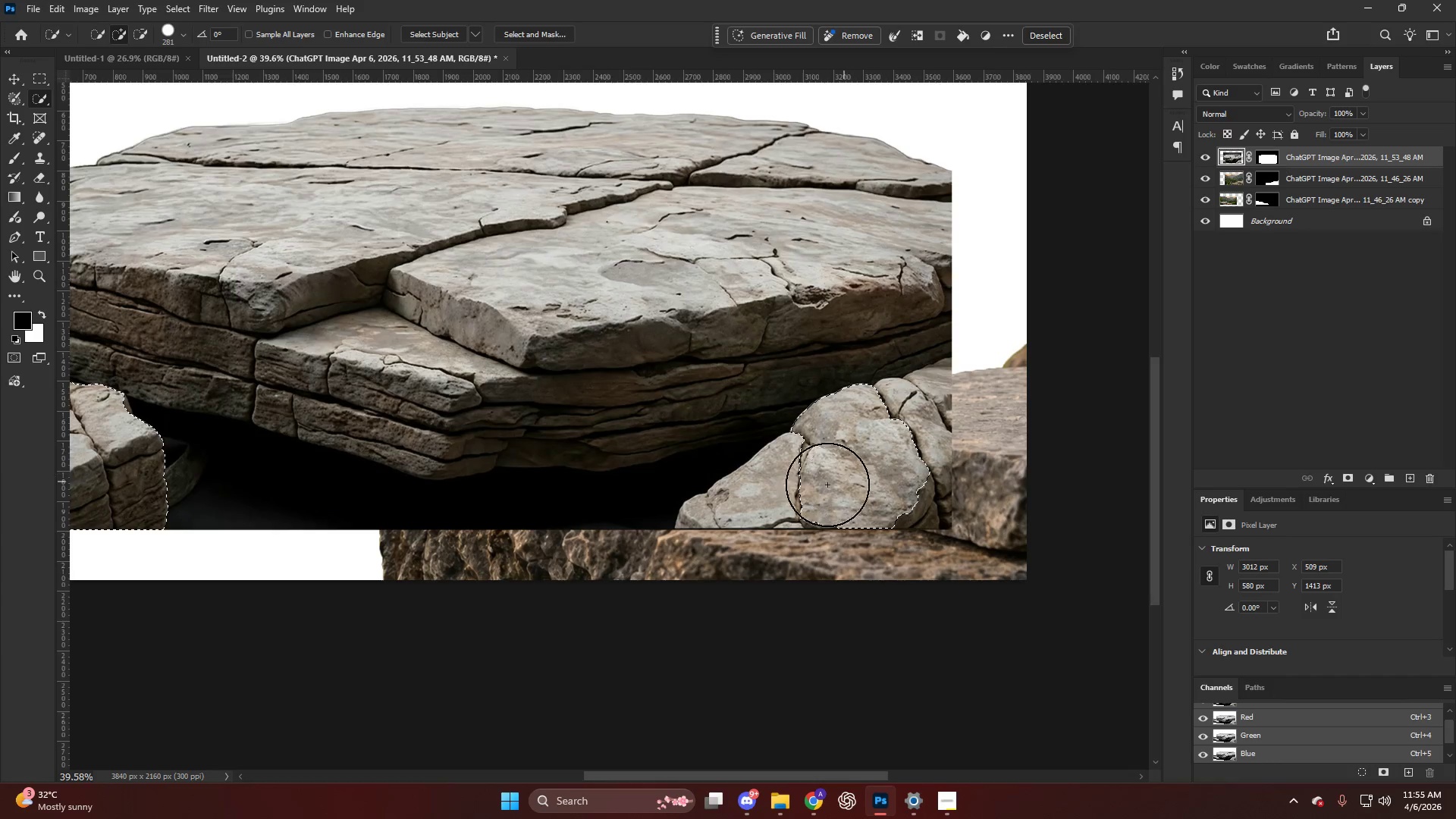 
scroll: coordinate [993, 466], scroll_direction: down, amount: 23.0
 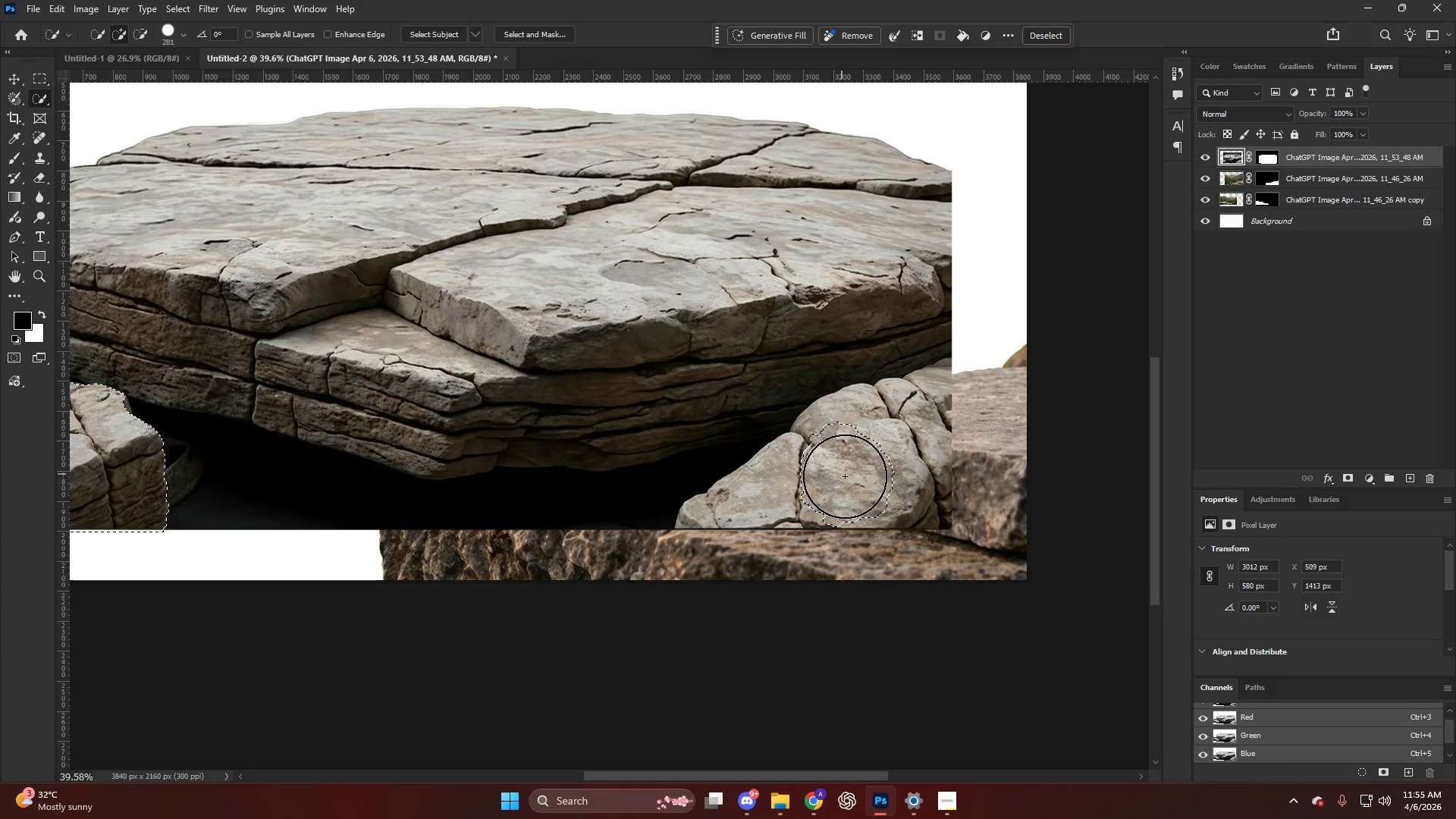 
left_click([749, 513])
 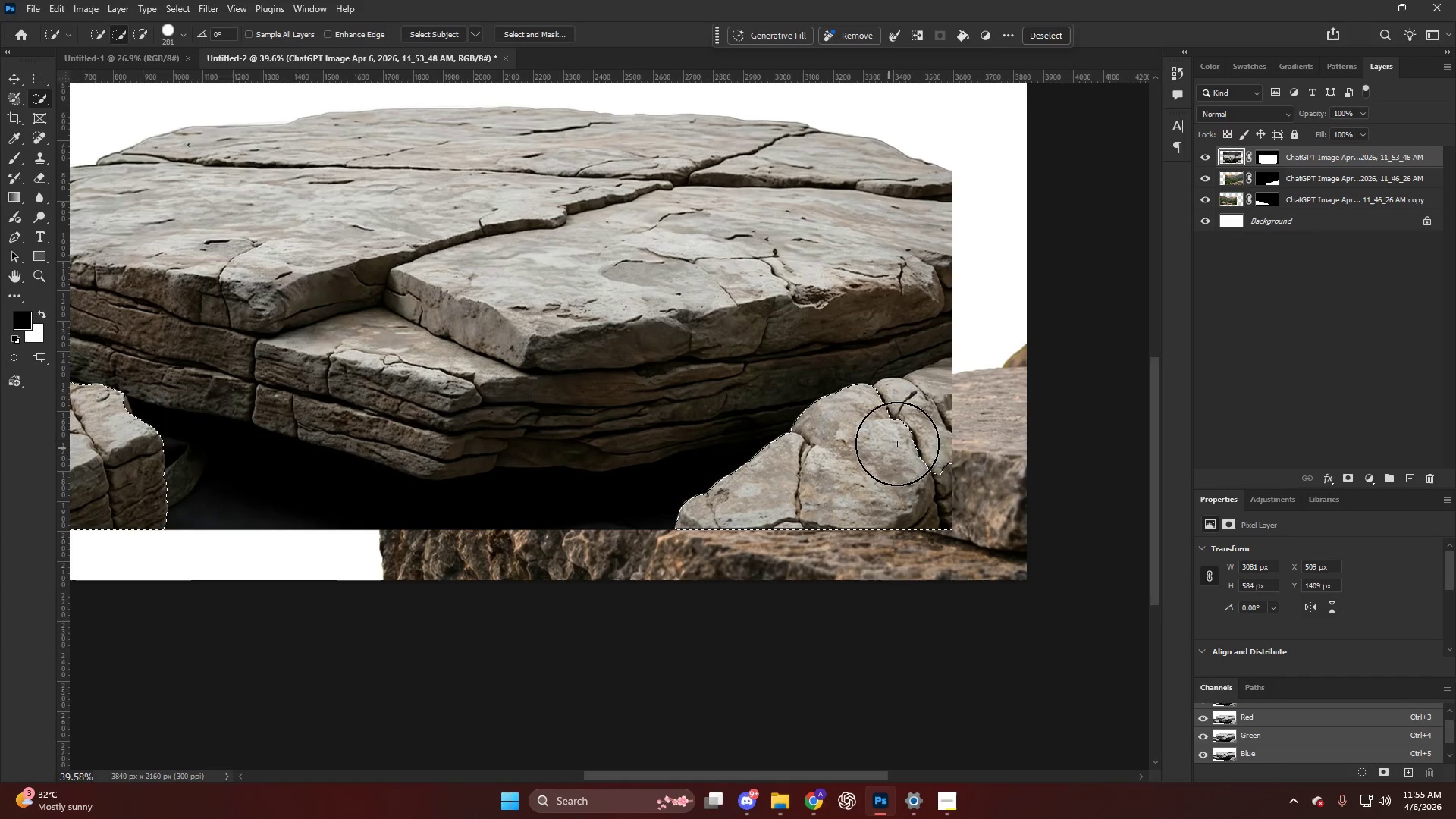 
left_click([934, 428])
 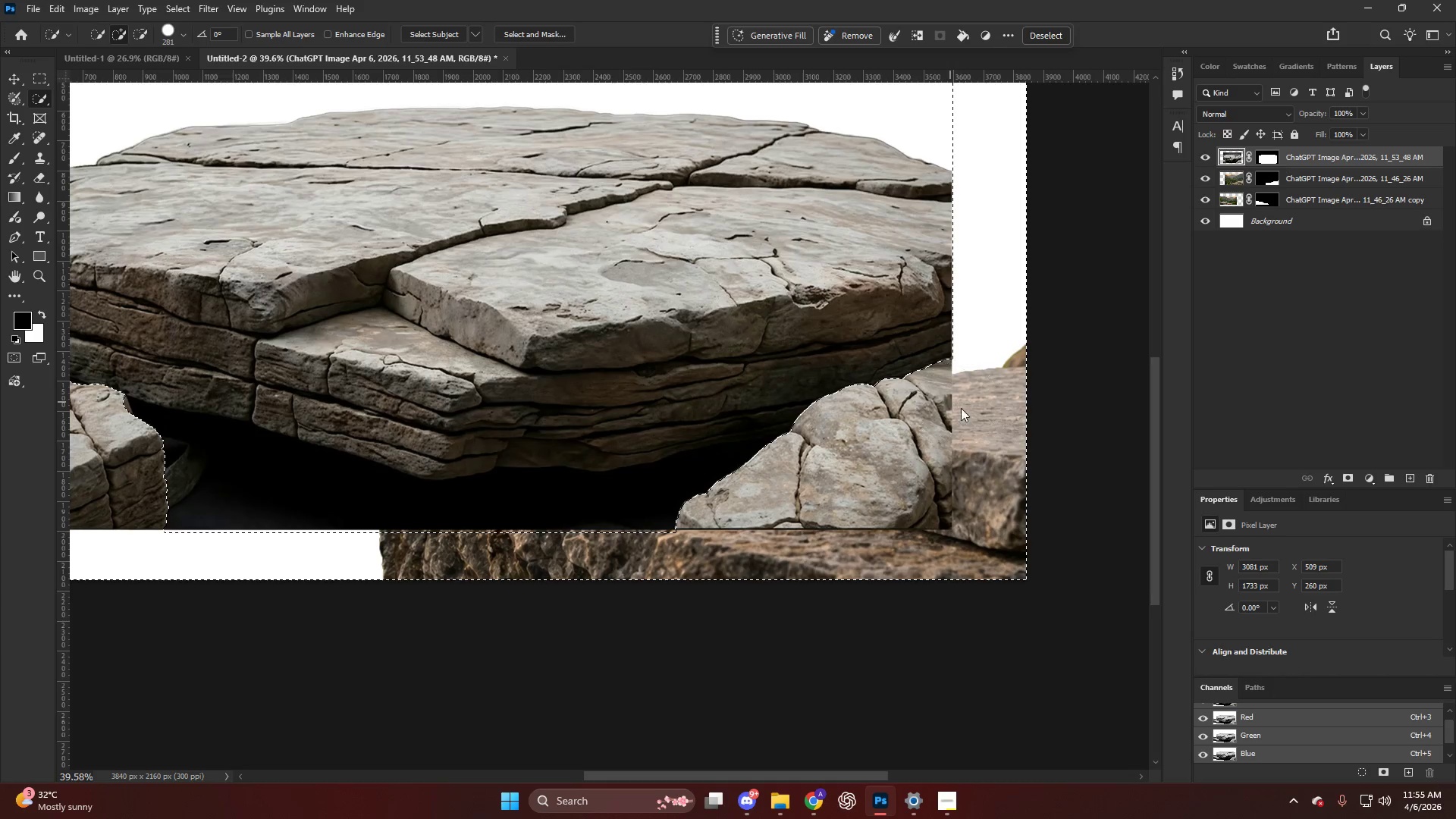 
key(Alt+AltLeft)
 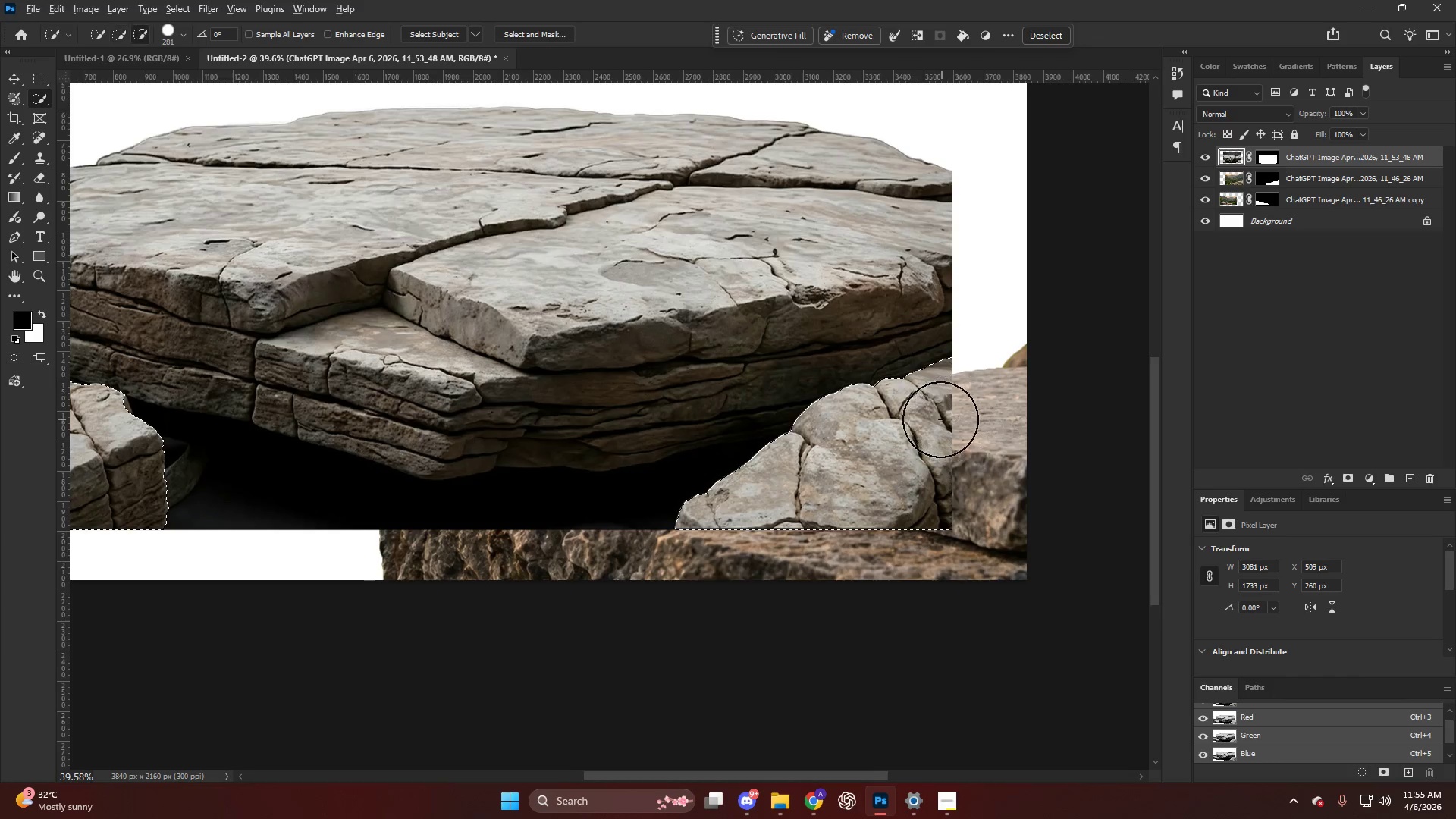 
scroll: coordinate [940, 419], scroll_direction: down, amount: 4.0
 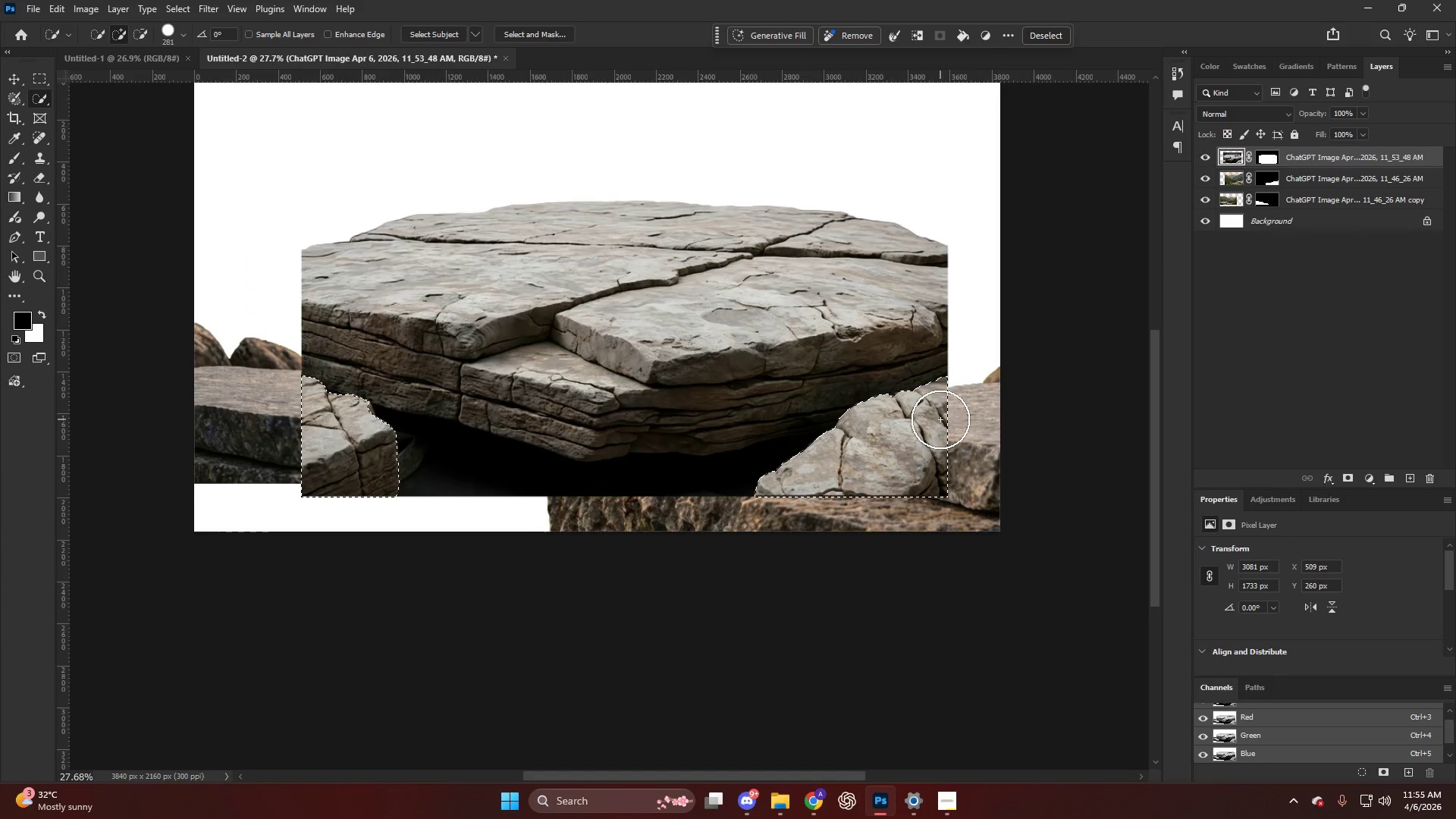 
key(Control+J)
 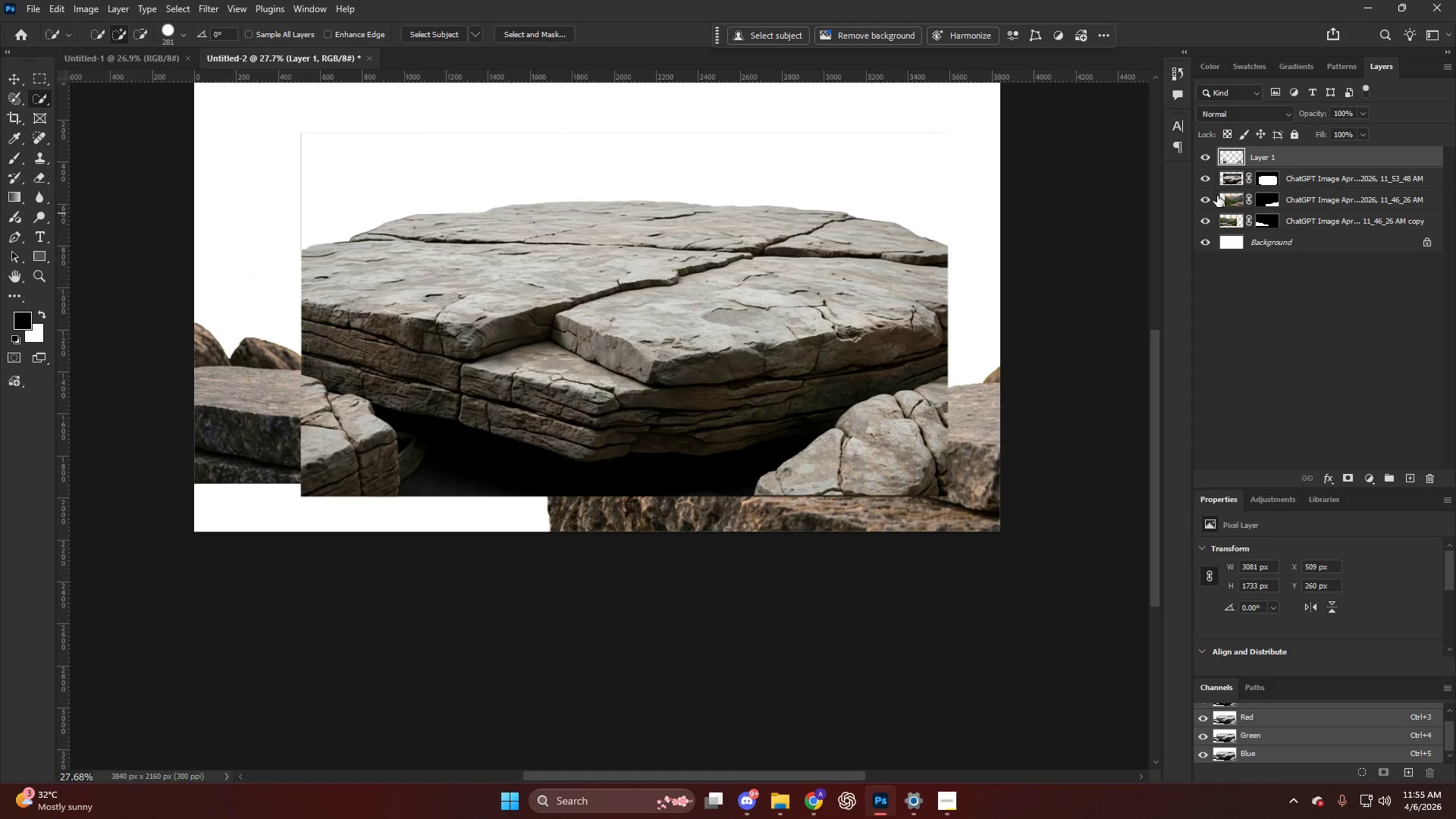 
key(V)
 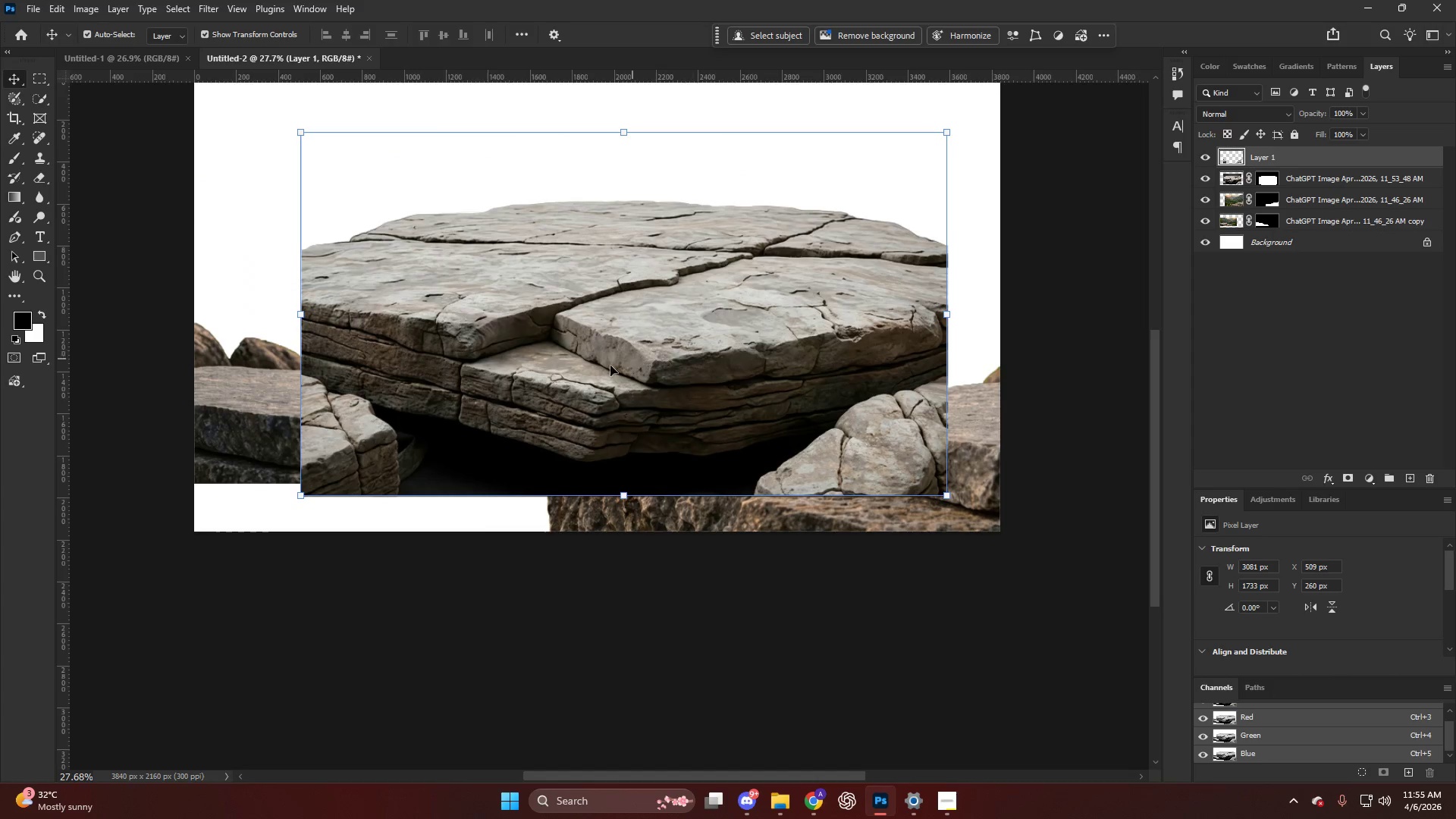 
left_click_drag(start_coordinate=[600, 375], to_coordinate=[573, 461])
 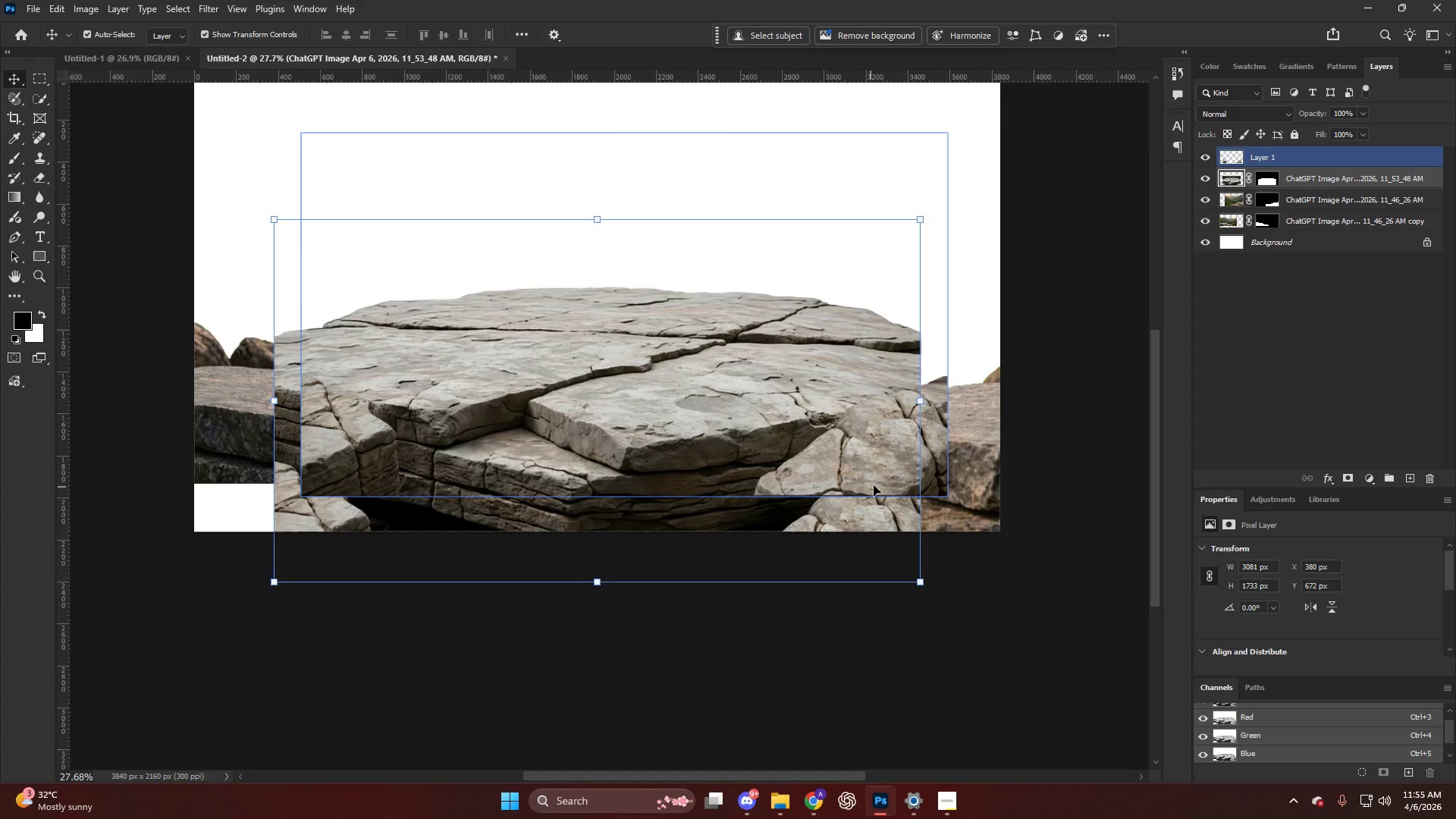 
left_click_drag(start_coordinate=[874, 477], to_coordinate=[848, 497])
 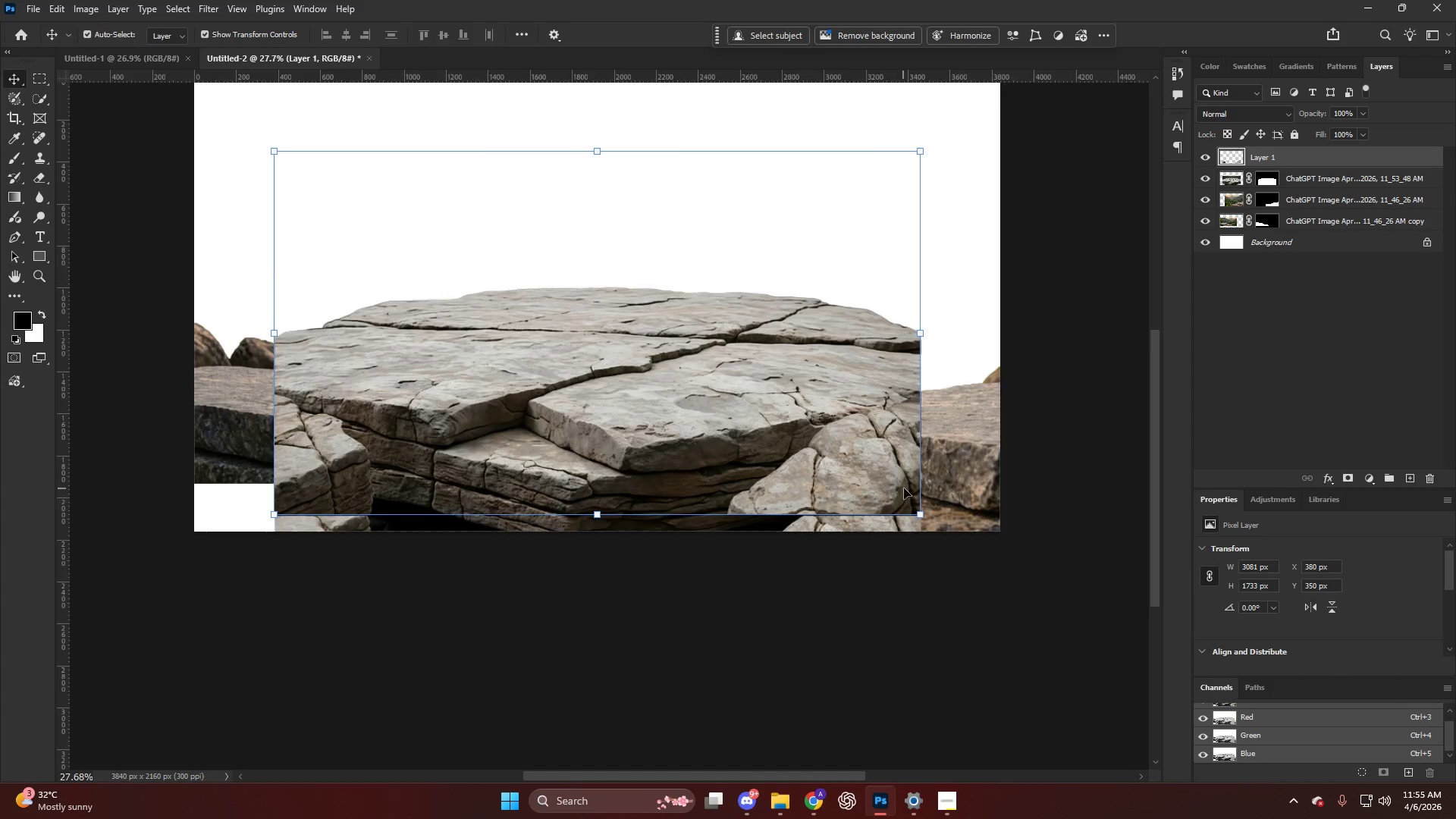 
key(Control+T)
 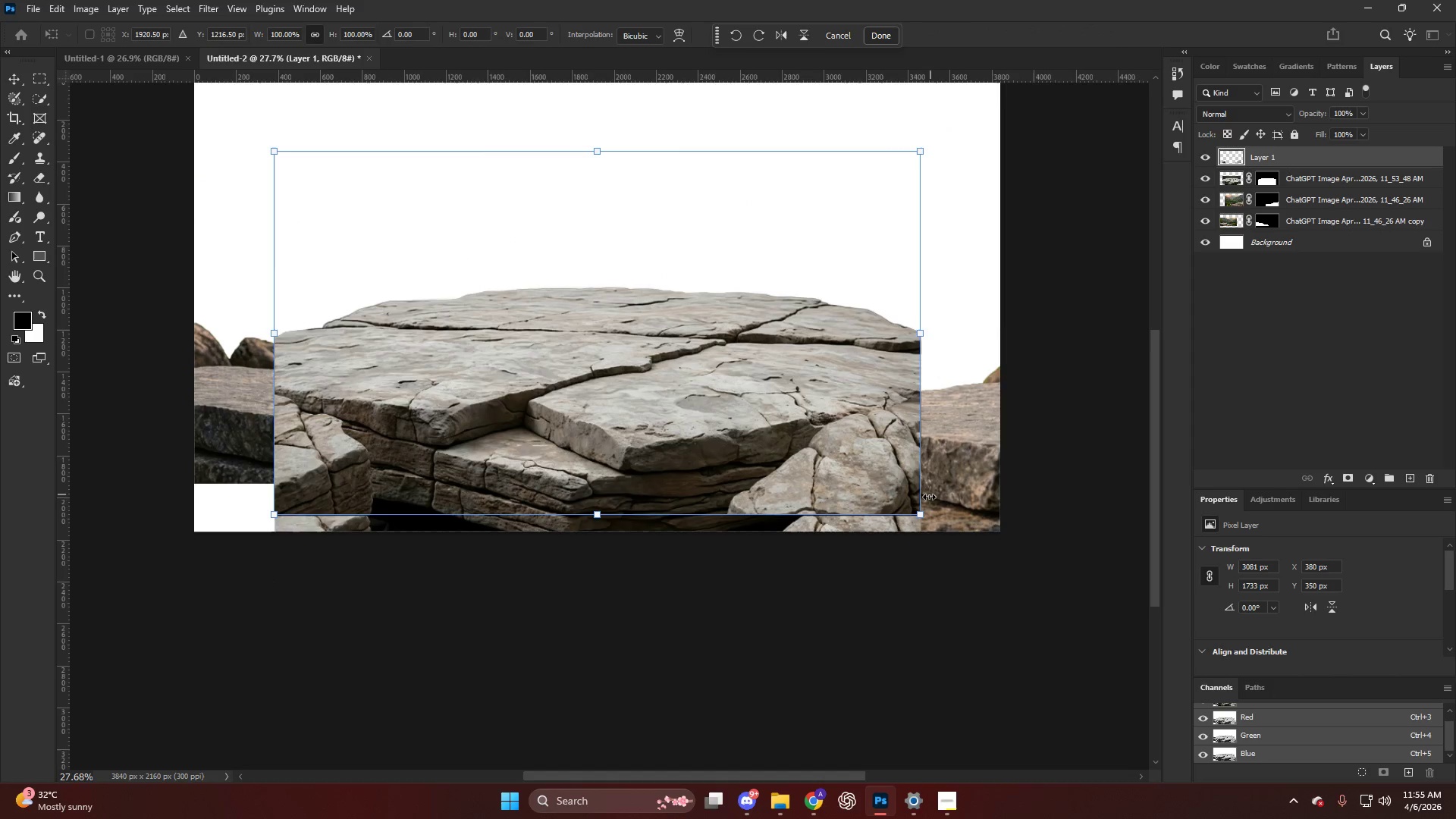 
hold_key(key=AltLeft, duration=1.3)
left_click_drag(start_coordinate=[920, 334], to_coordinate=[1049, 347])
 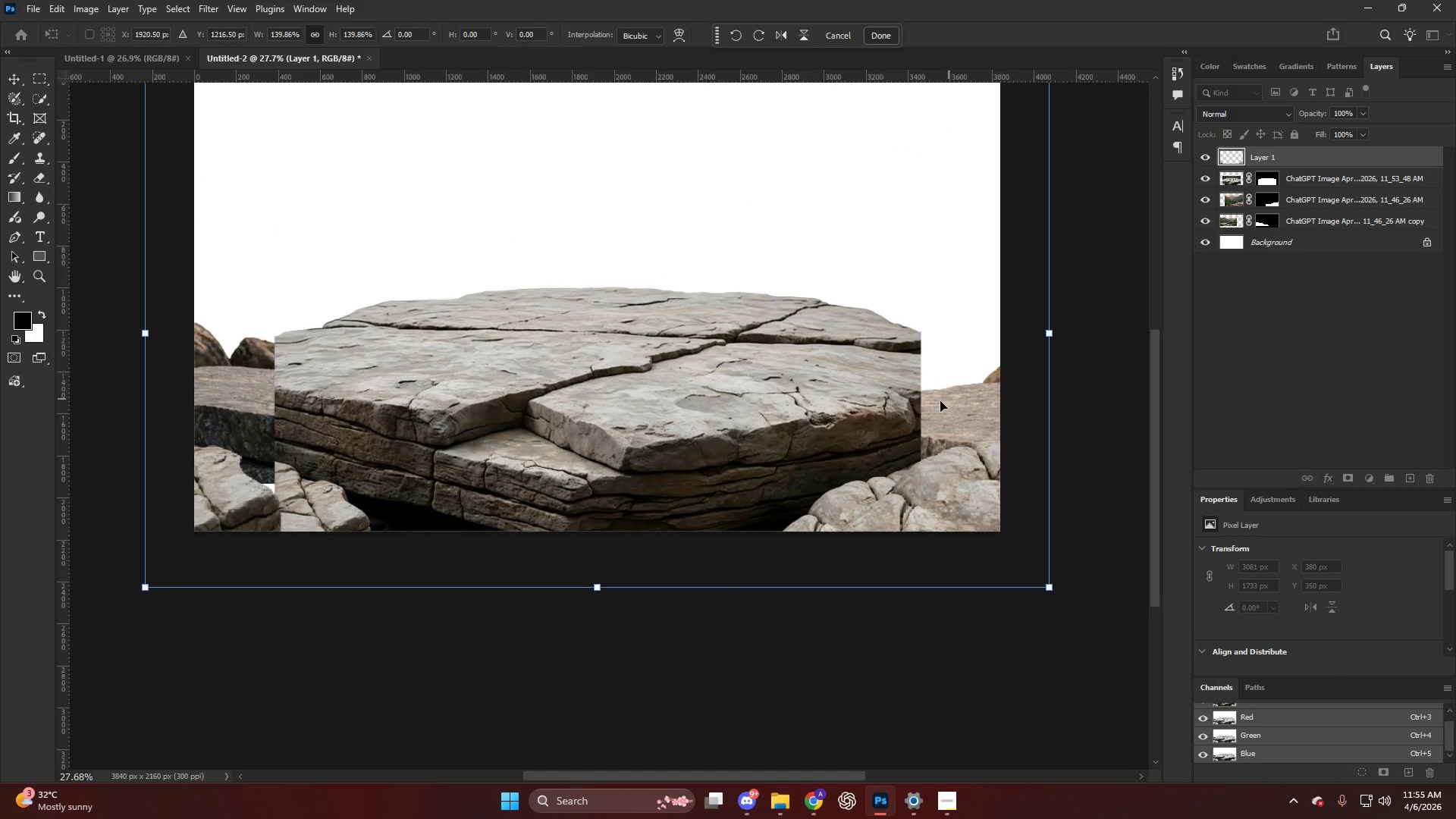 
left_click_drag(start_coordinate=[940, 401], to_coordinate=[978, 383])
 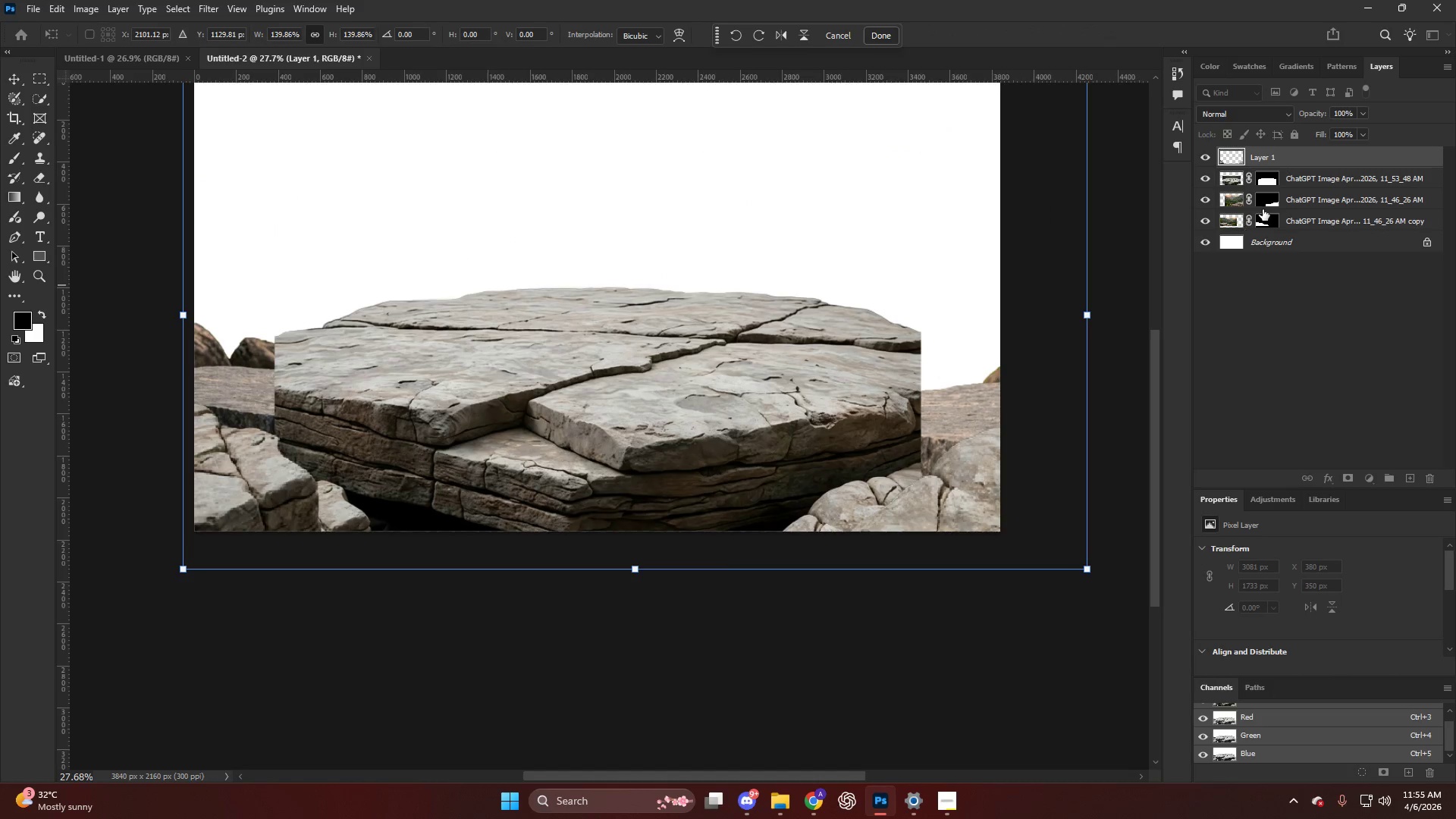 
left_click([1300, 199])
 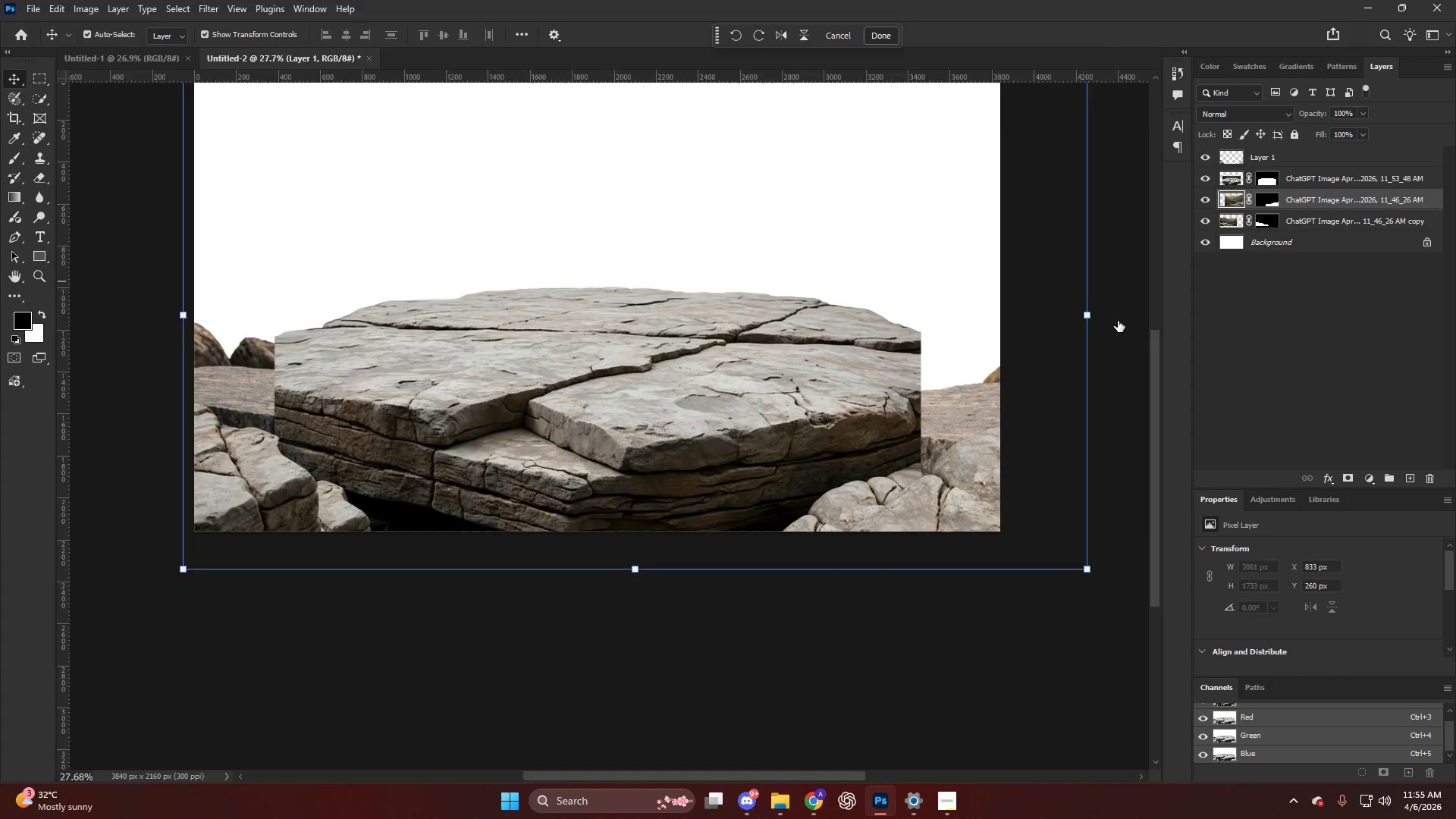 
key(V)
 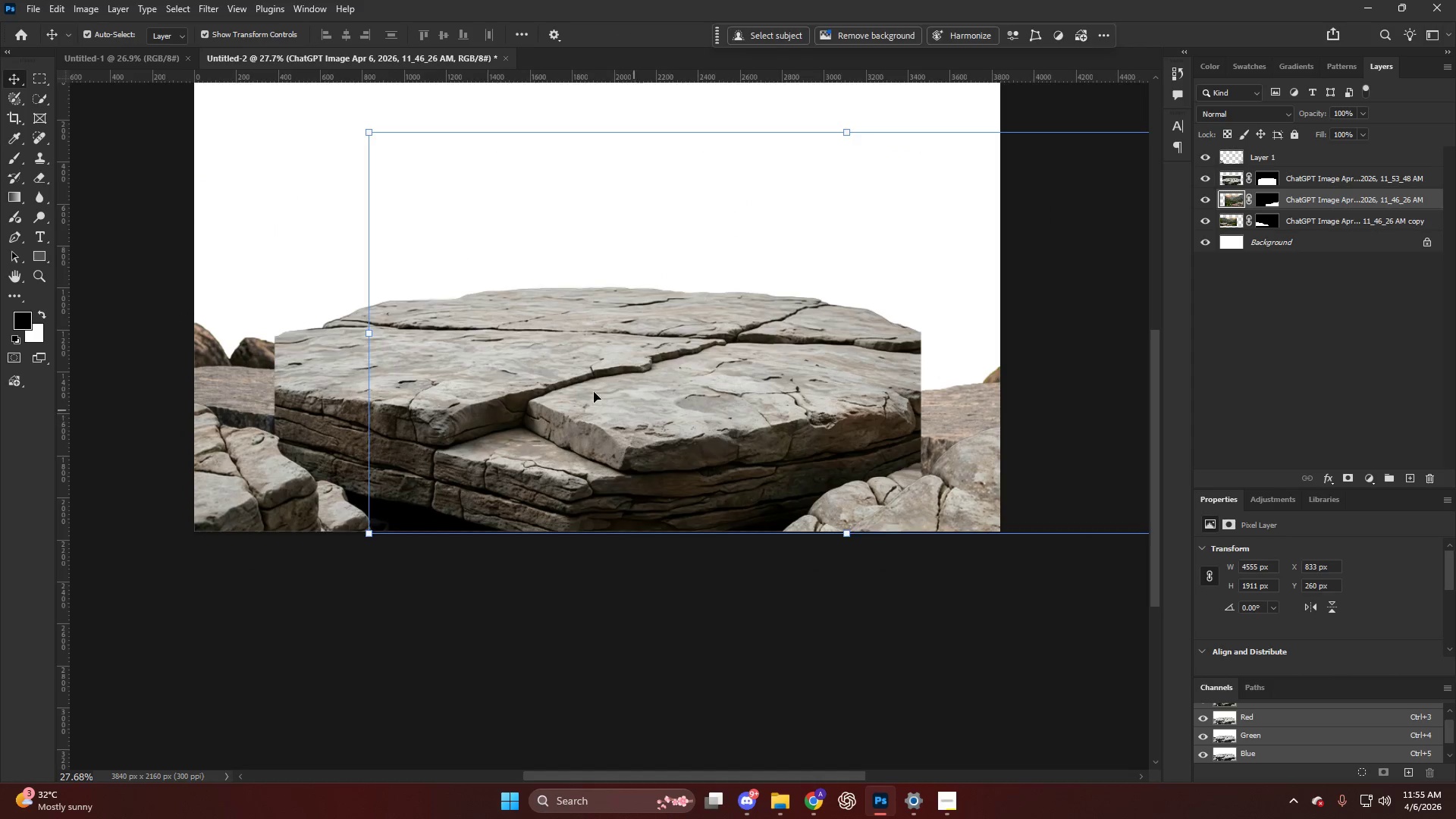 
left_click_drag(start_coordinate=[582, 392], to_coordinate=[586, 488])
 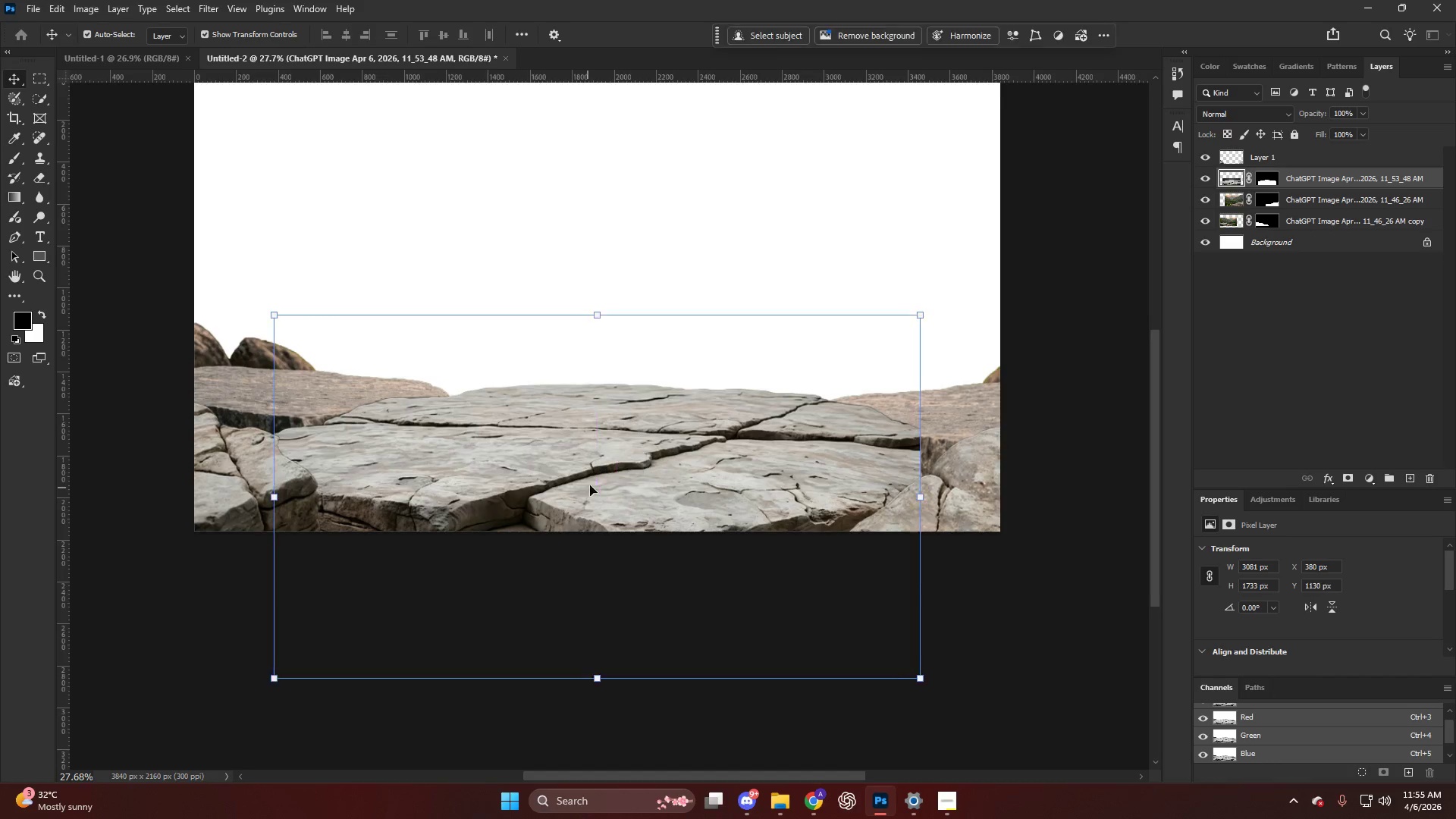 
key(Alt+AltLeft)
 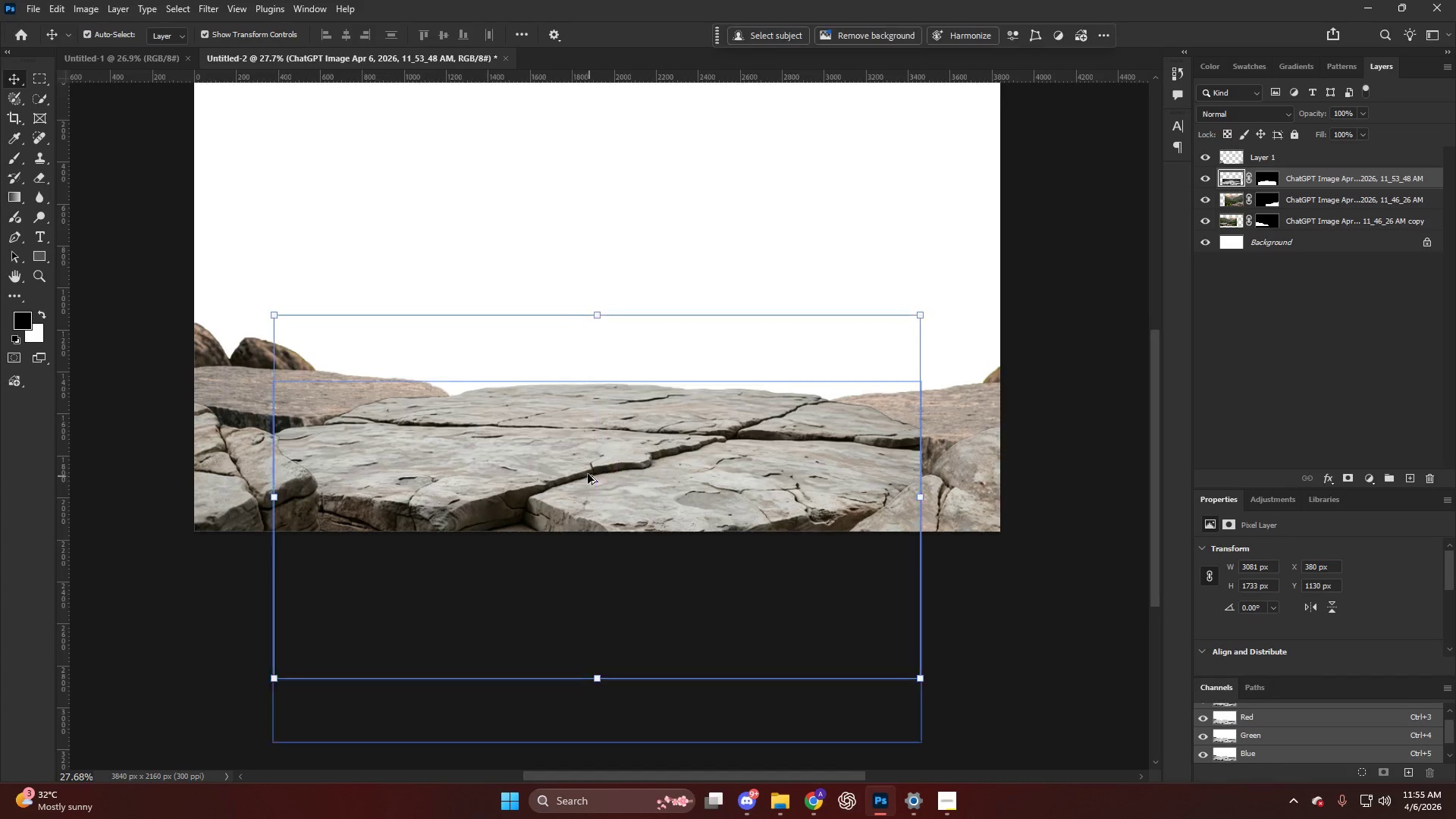 
hold_key(key=ControlLeft, duration=0.45)
 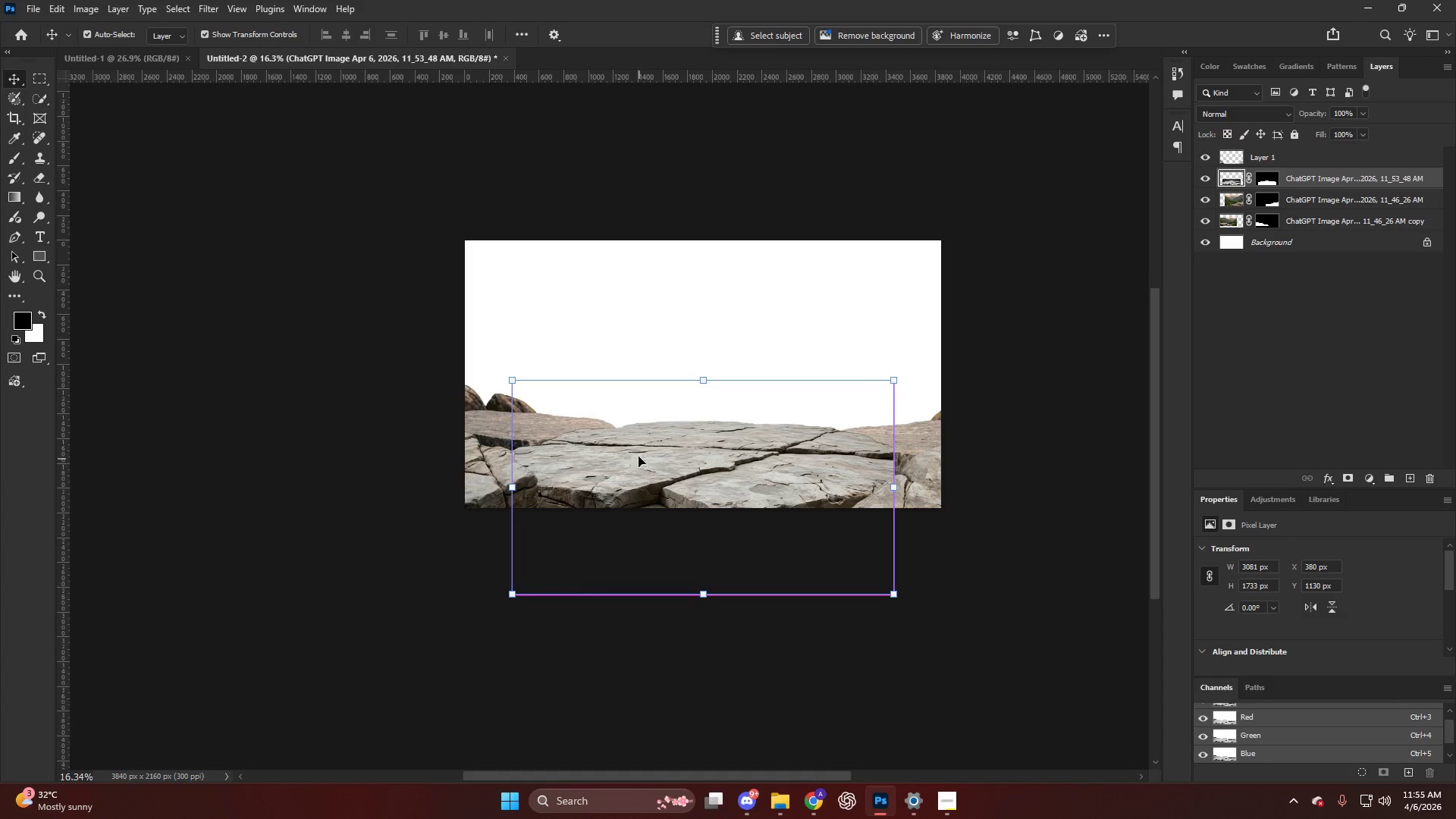 
key(Alt+AltLeft)
 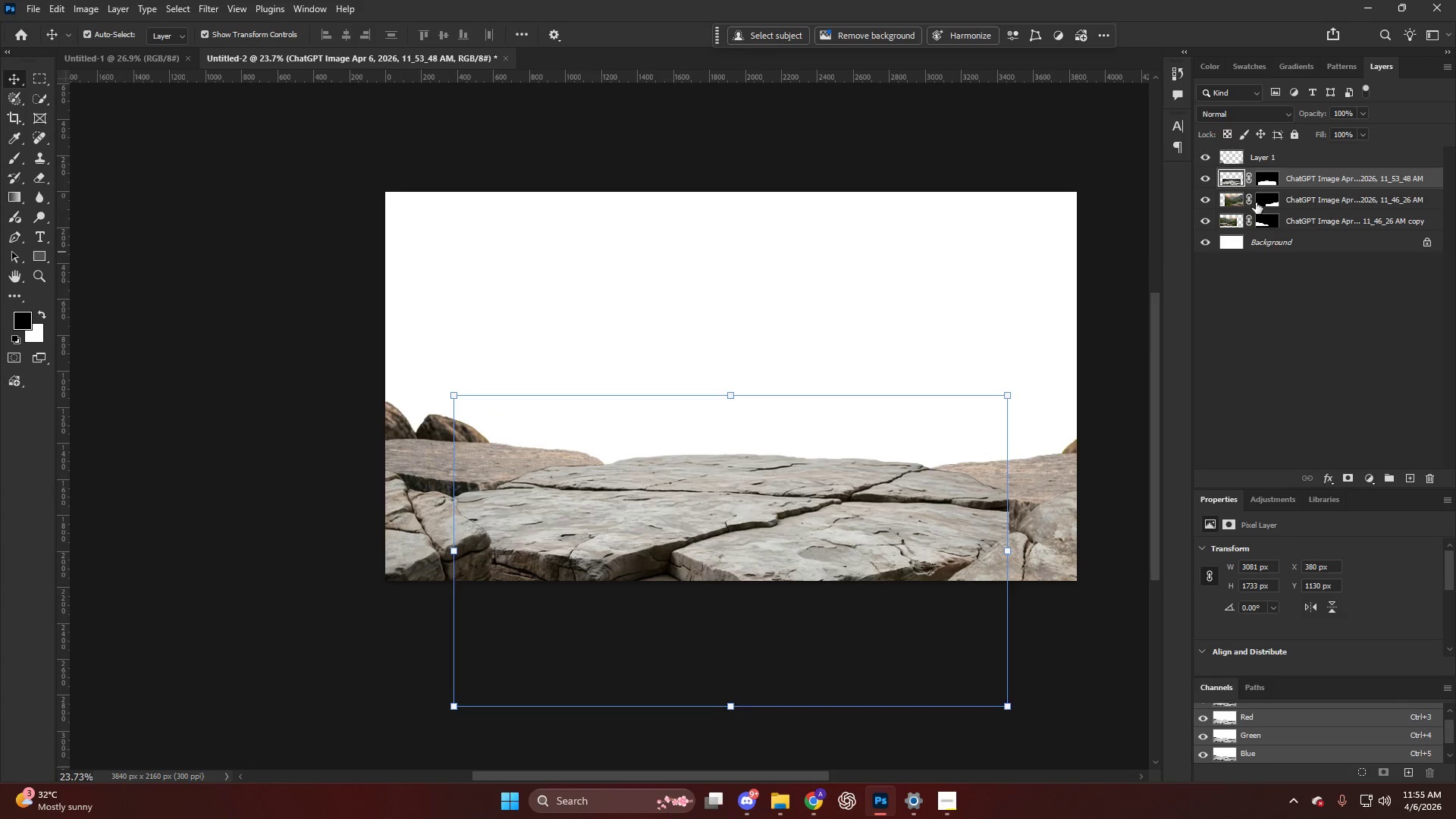 
scroll: coordinate [750, 453], scroll_direction: up, amount: 11.0
 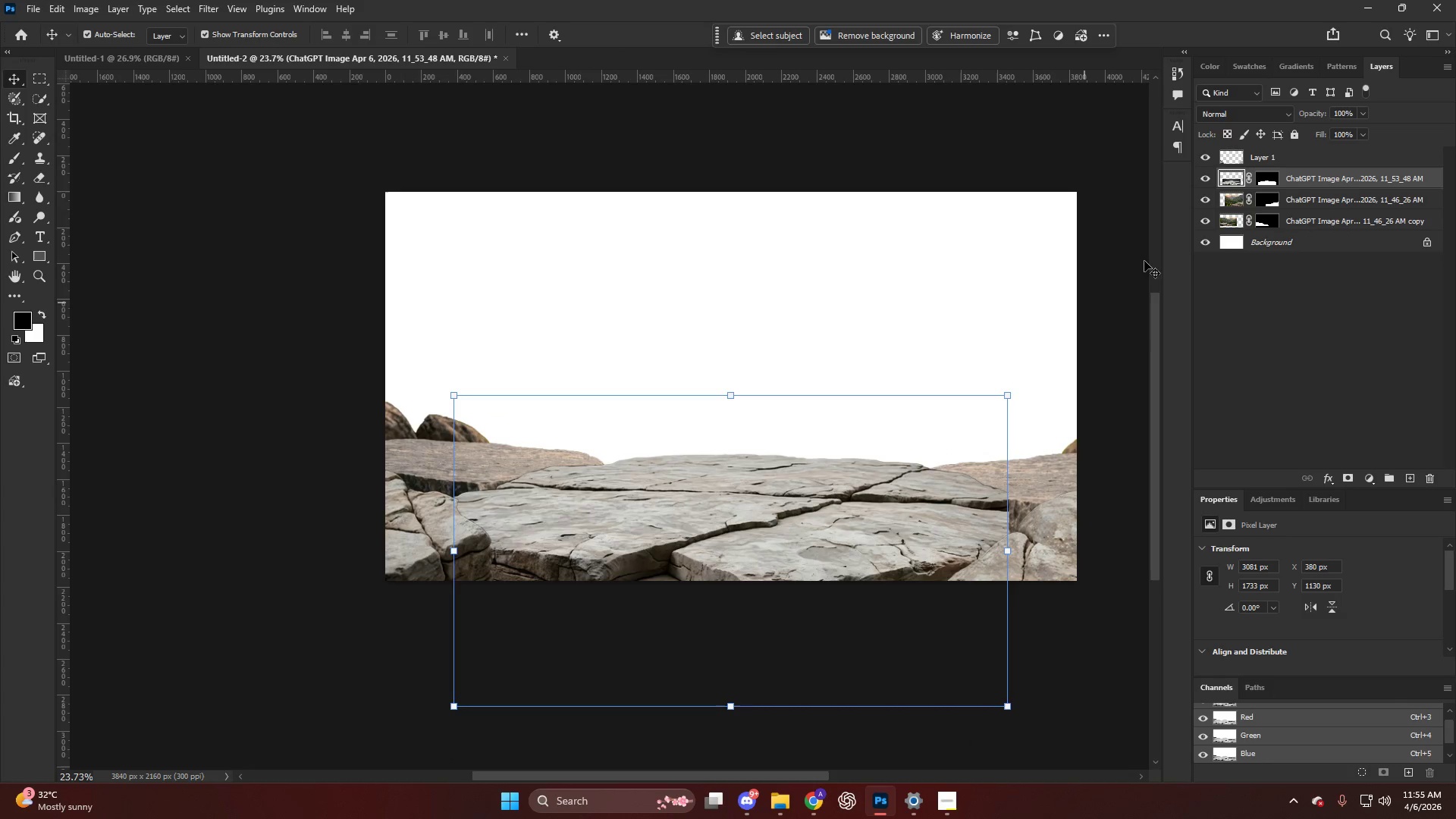 
left_click([1315, 218])
 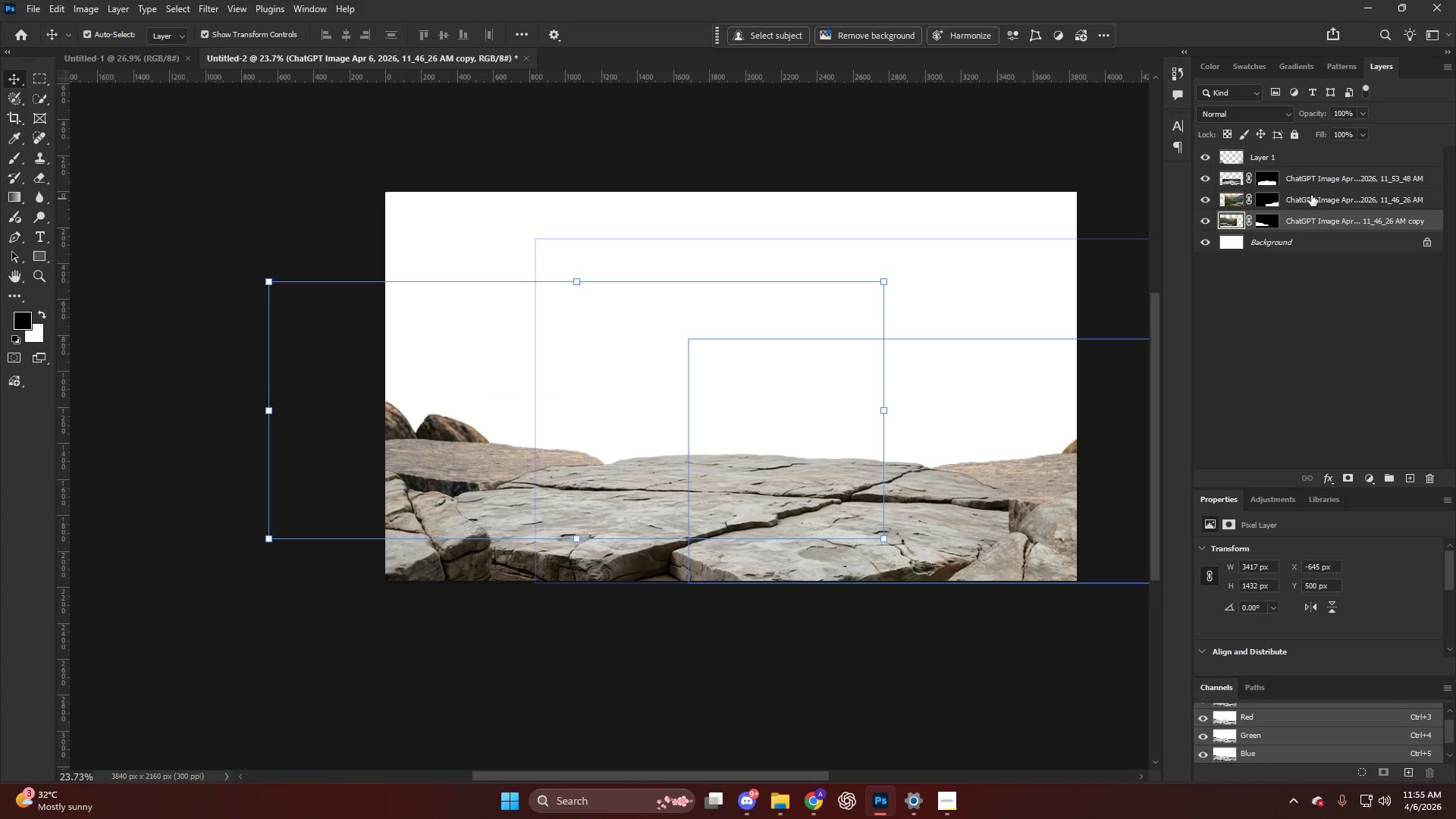 
hold_key(key=ShiftLeft, duration=0.55)
left_click([1304, 164])
 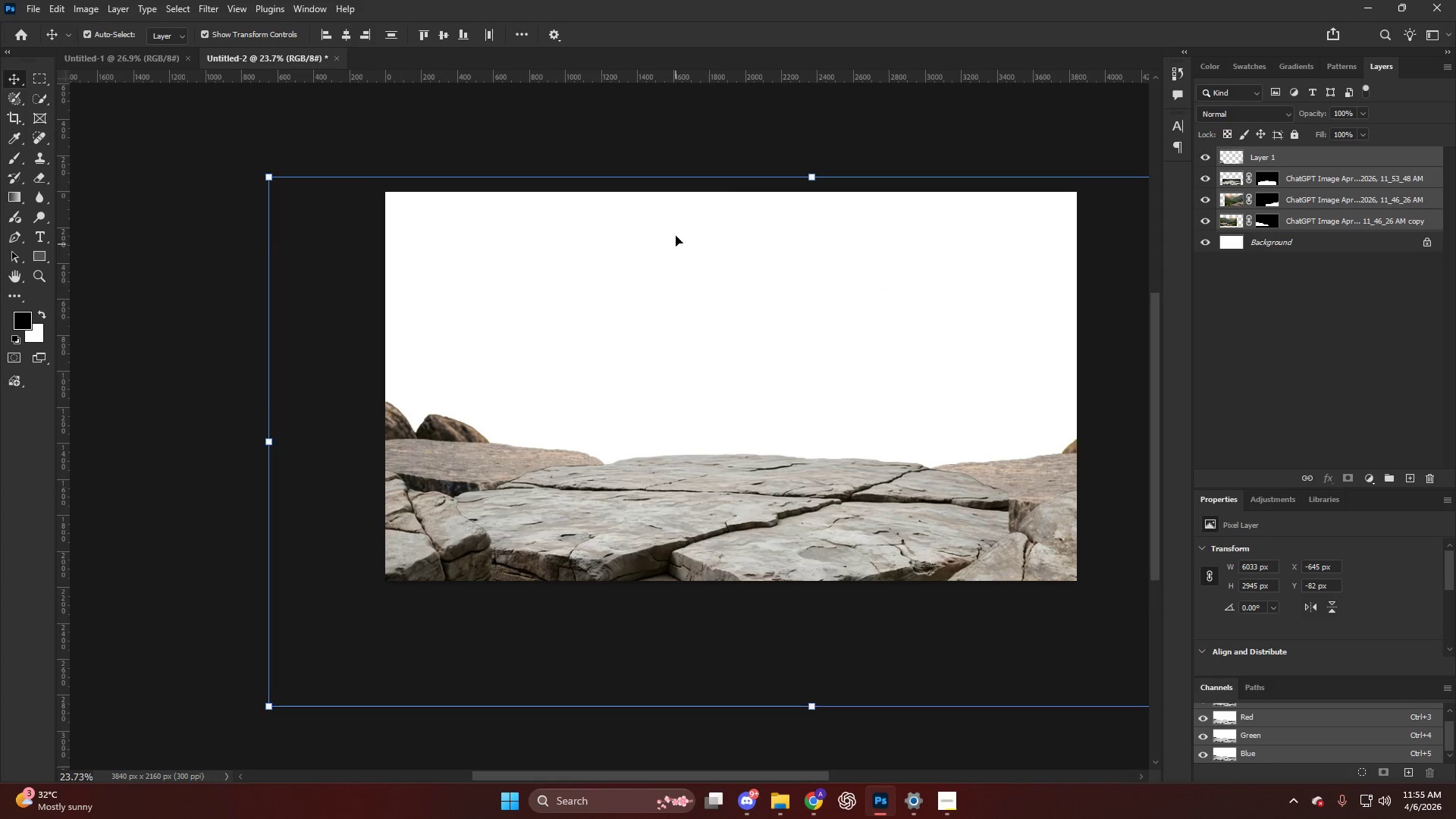 
hold_key(key=AltLeft, duration=1.34)
left_click_drag(start_coordinate=[811, 179], to_coordinate=[815, 212])
 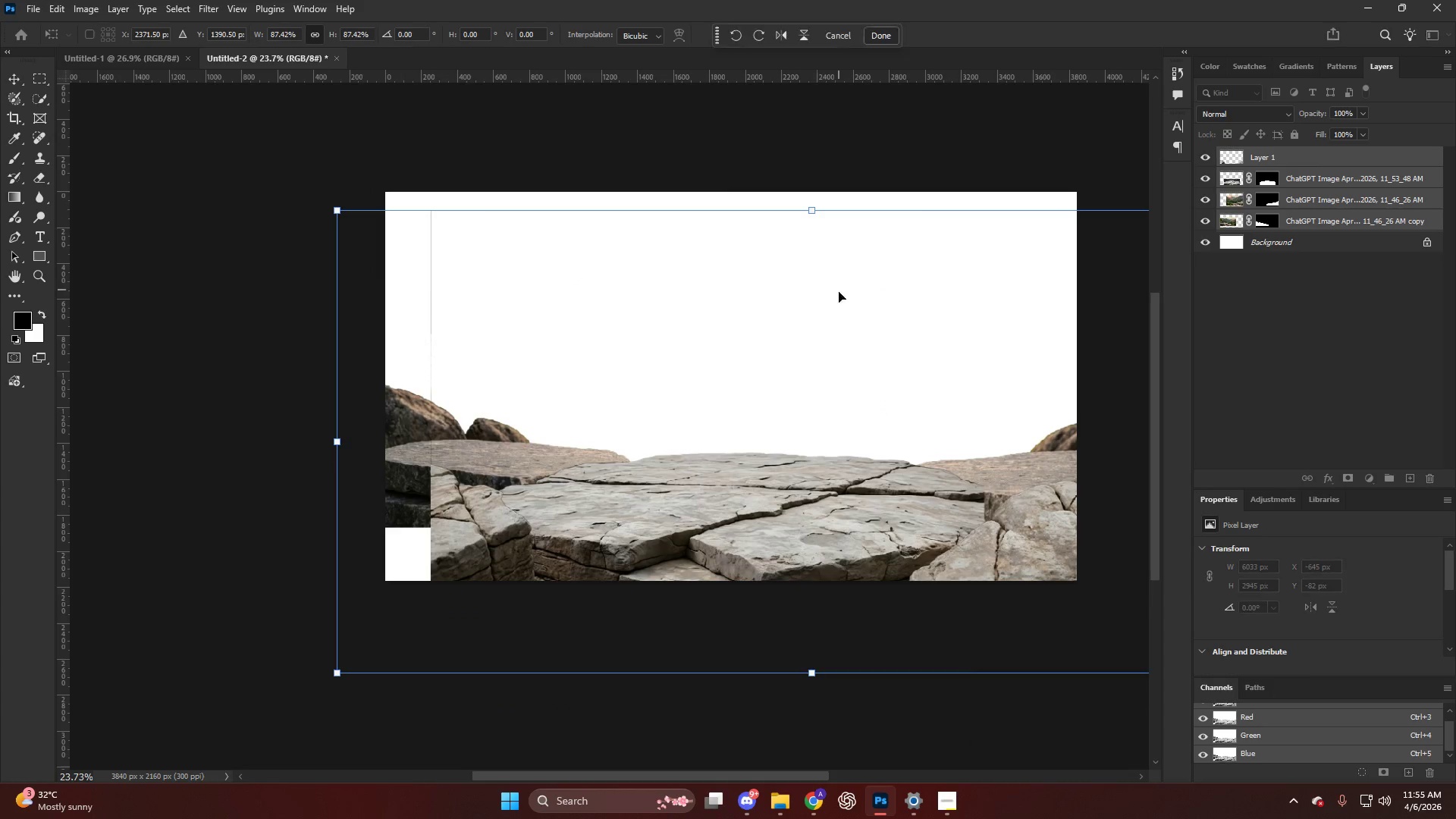 
left_click_drag(start_coordinate=[839, 293], to_coordinate=[795, 290])
 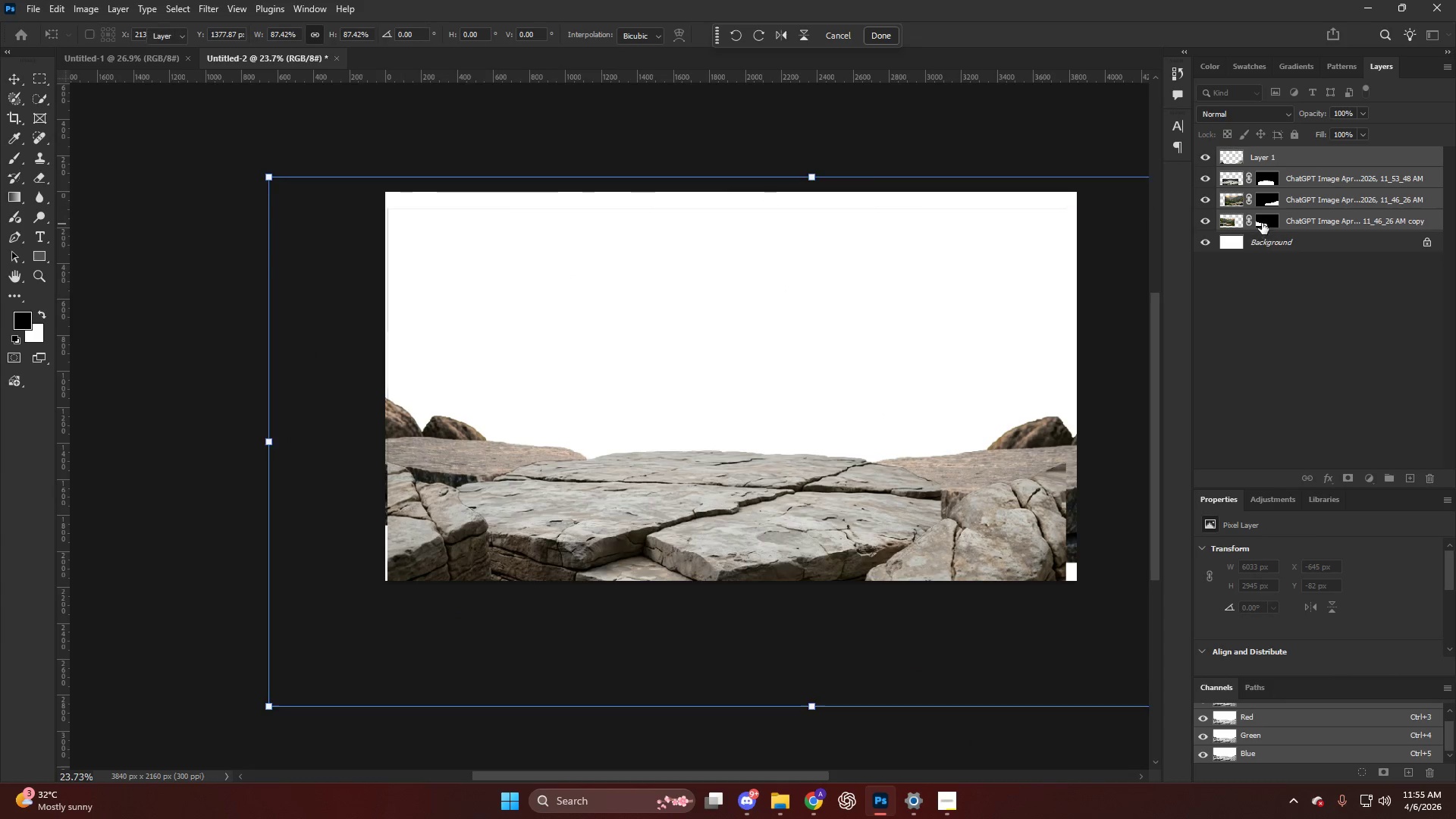 
key(V)
 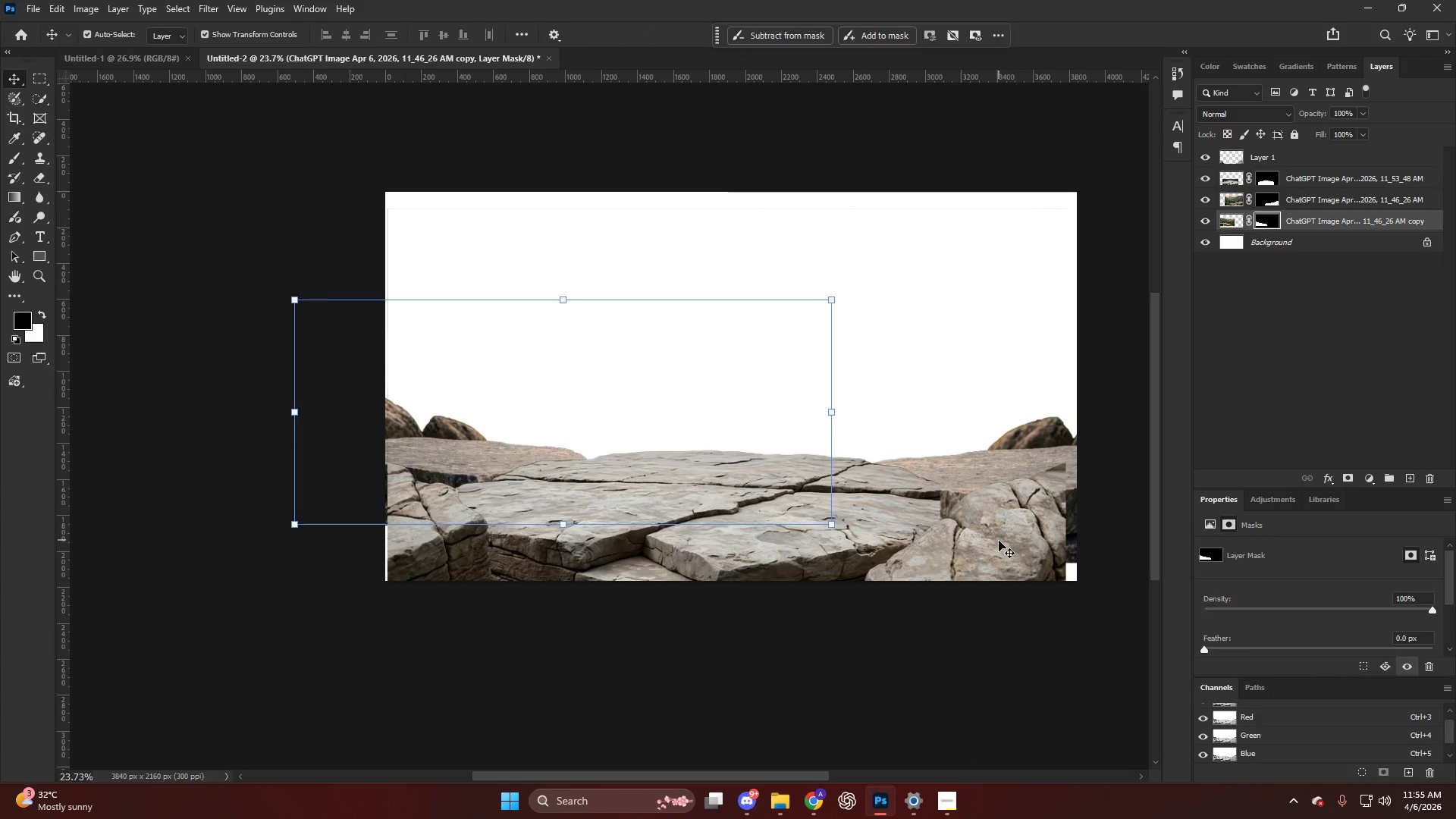 
left_click([999, 541])
 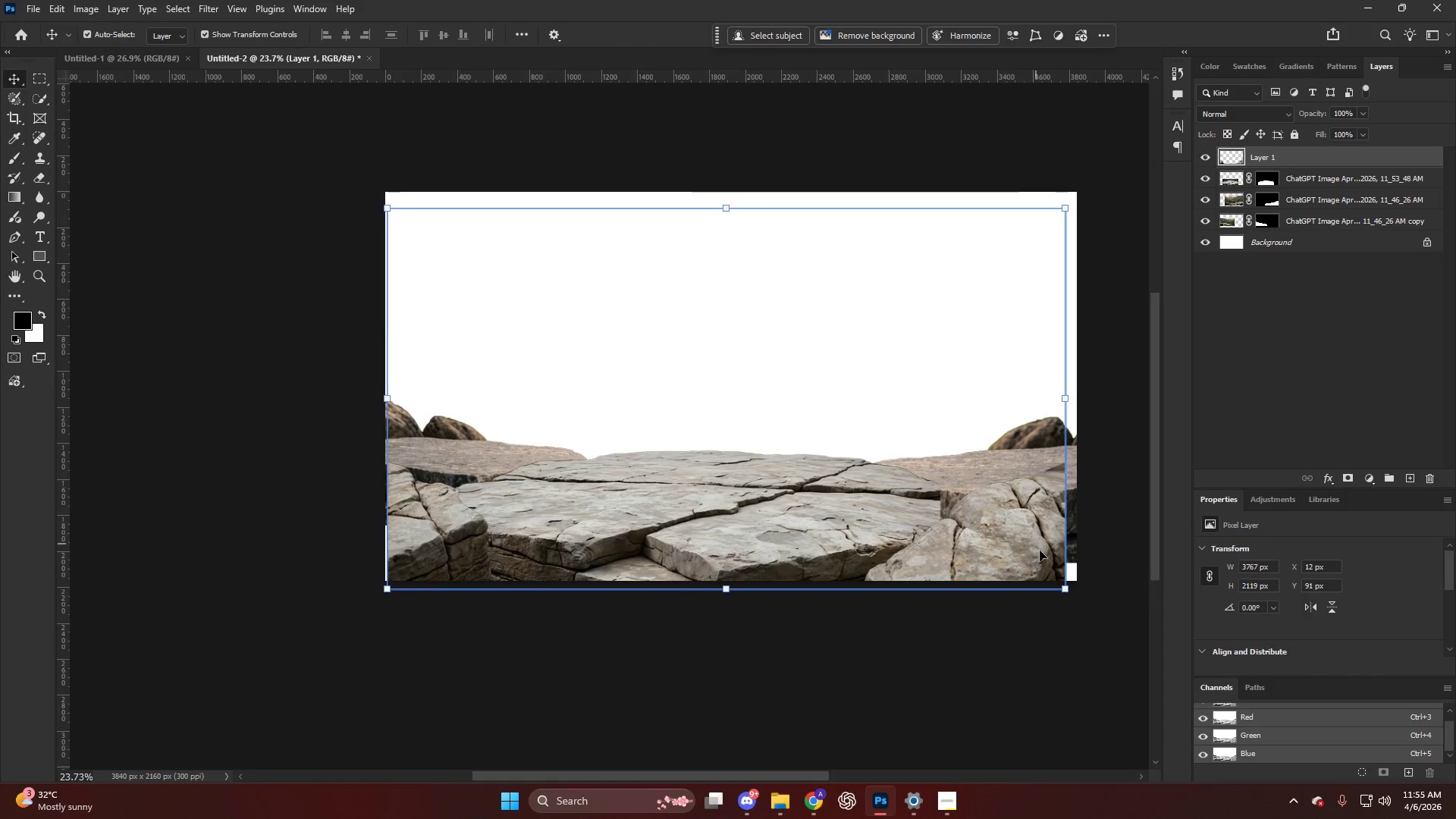 
hold_key(key=AltLeft, duration=0.83)
left_click_drag(start_coordinate=[1068, 591], to_coordinate=[1084, 595])
 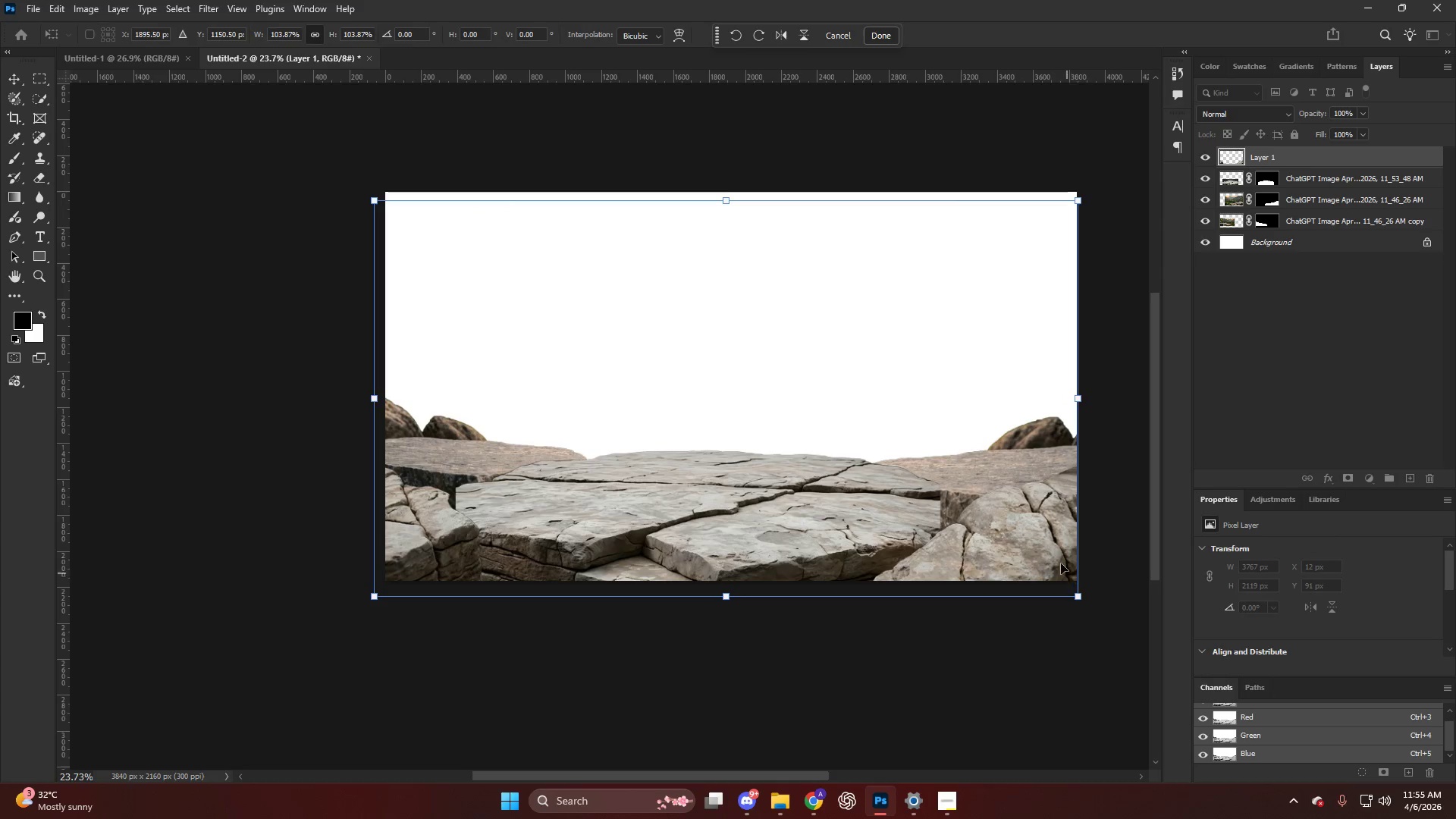 
left_click_drag(start_coordinate=[1056, 556], to_coordinate=[1068, 542])
 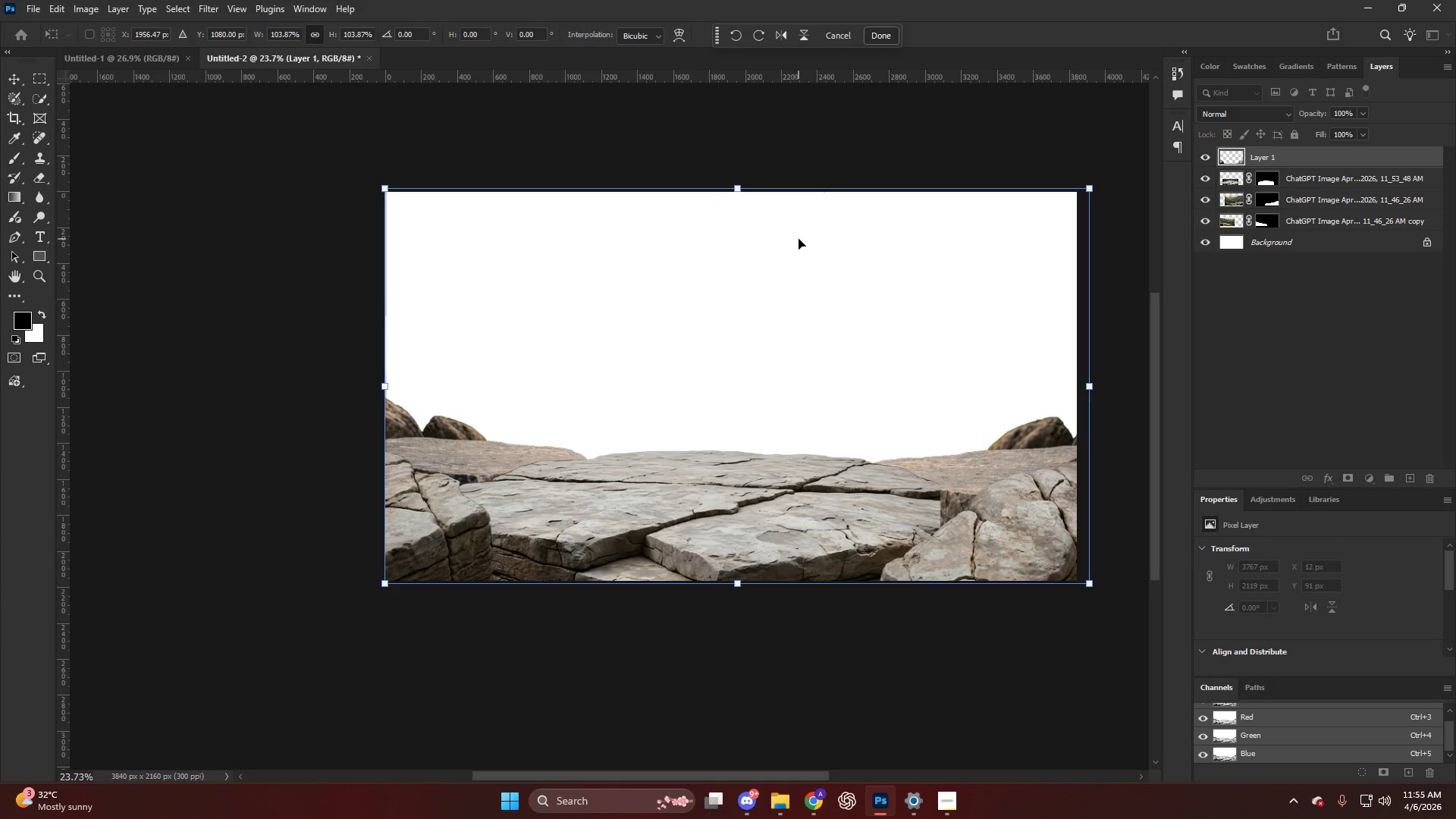 
wait(8.06)
 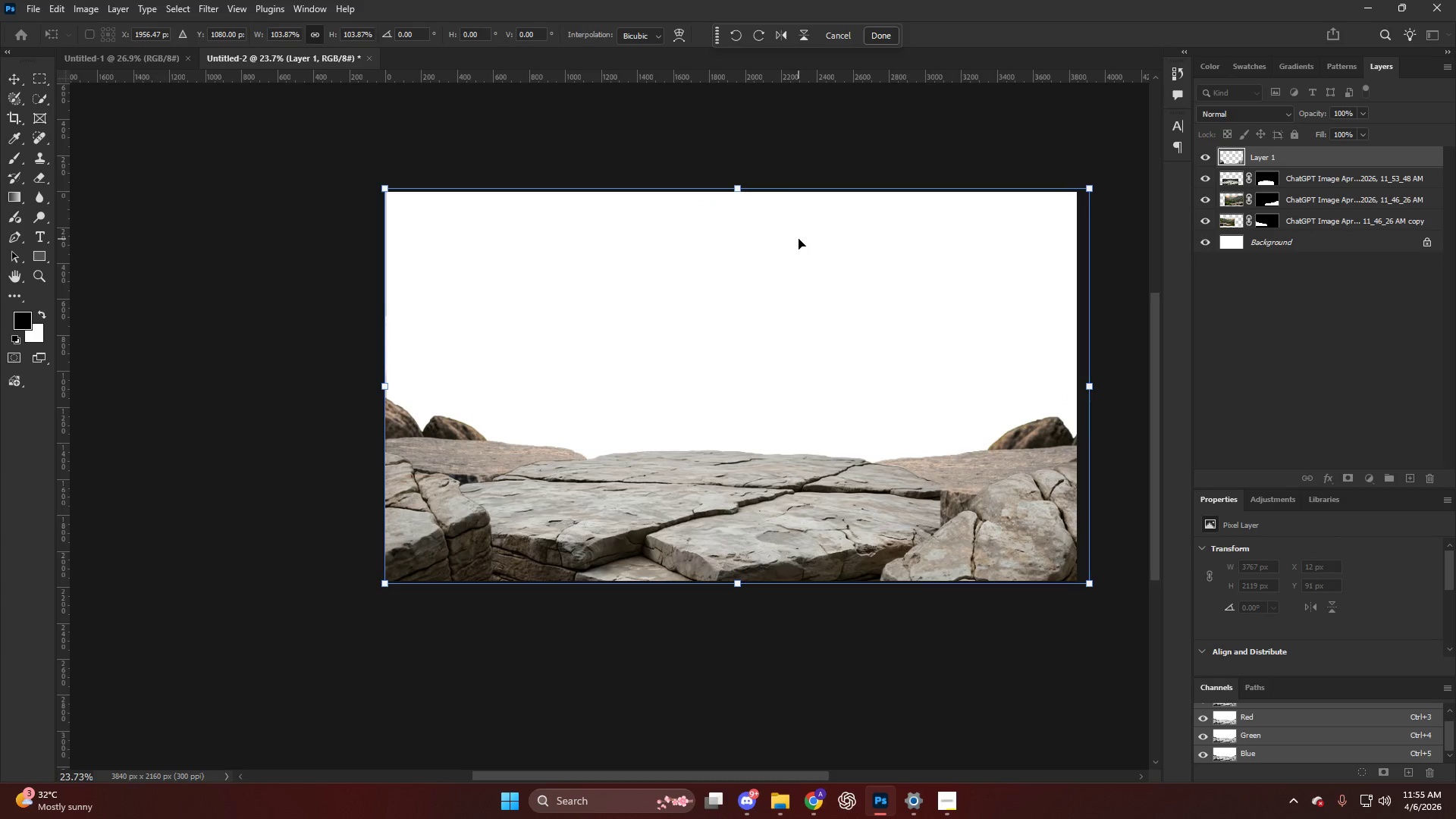 
hold_key(key=AltLeft, duration=0.45)
 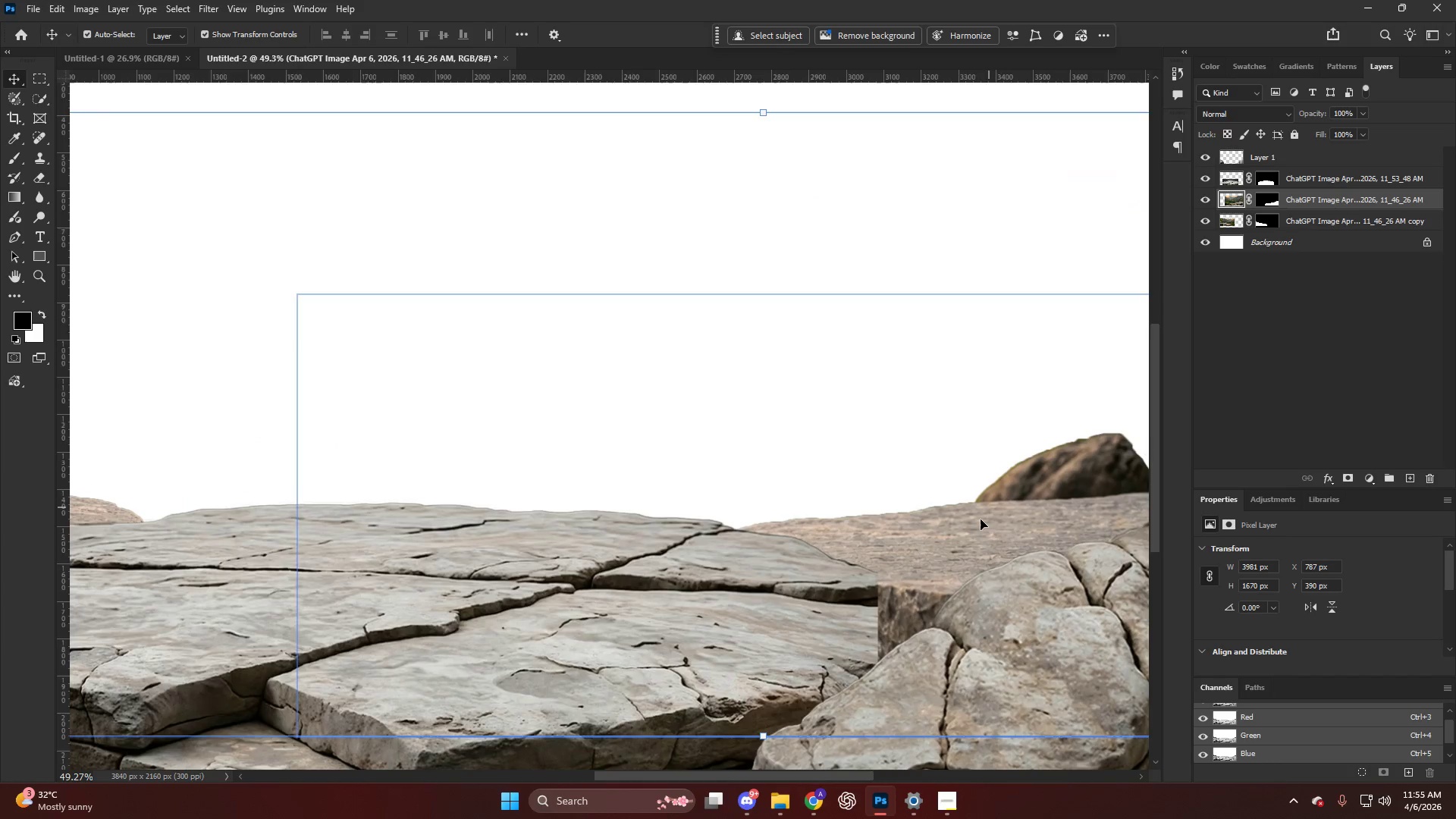 
key(V)
 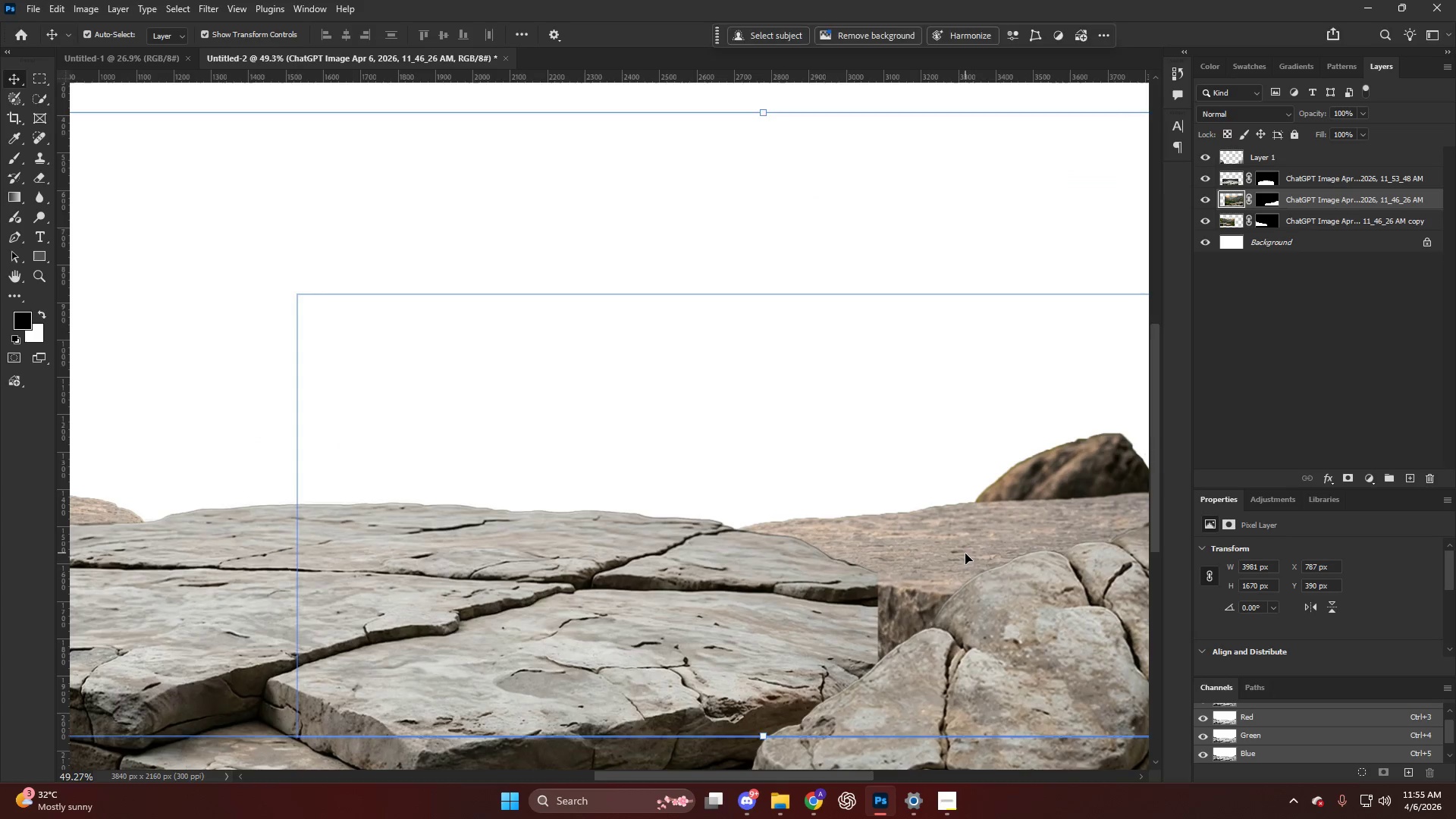 
left_click([965, 554])
 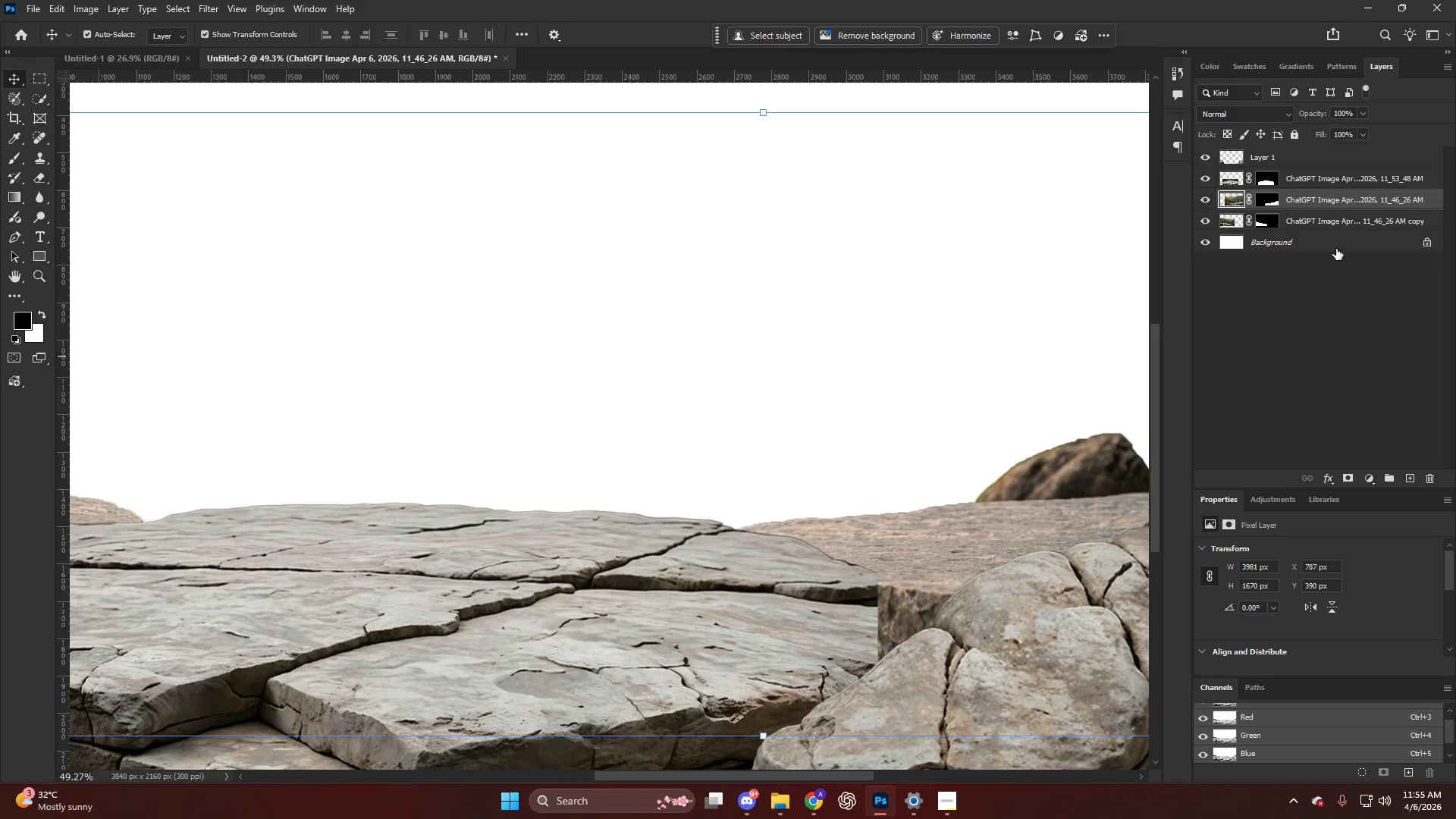 
scroll: coordinate [1003, 494], scroll_direction: up, amount: 12.0
 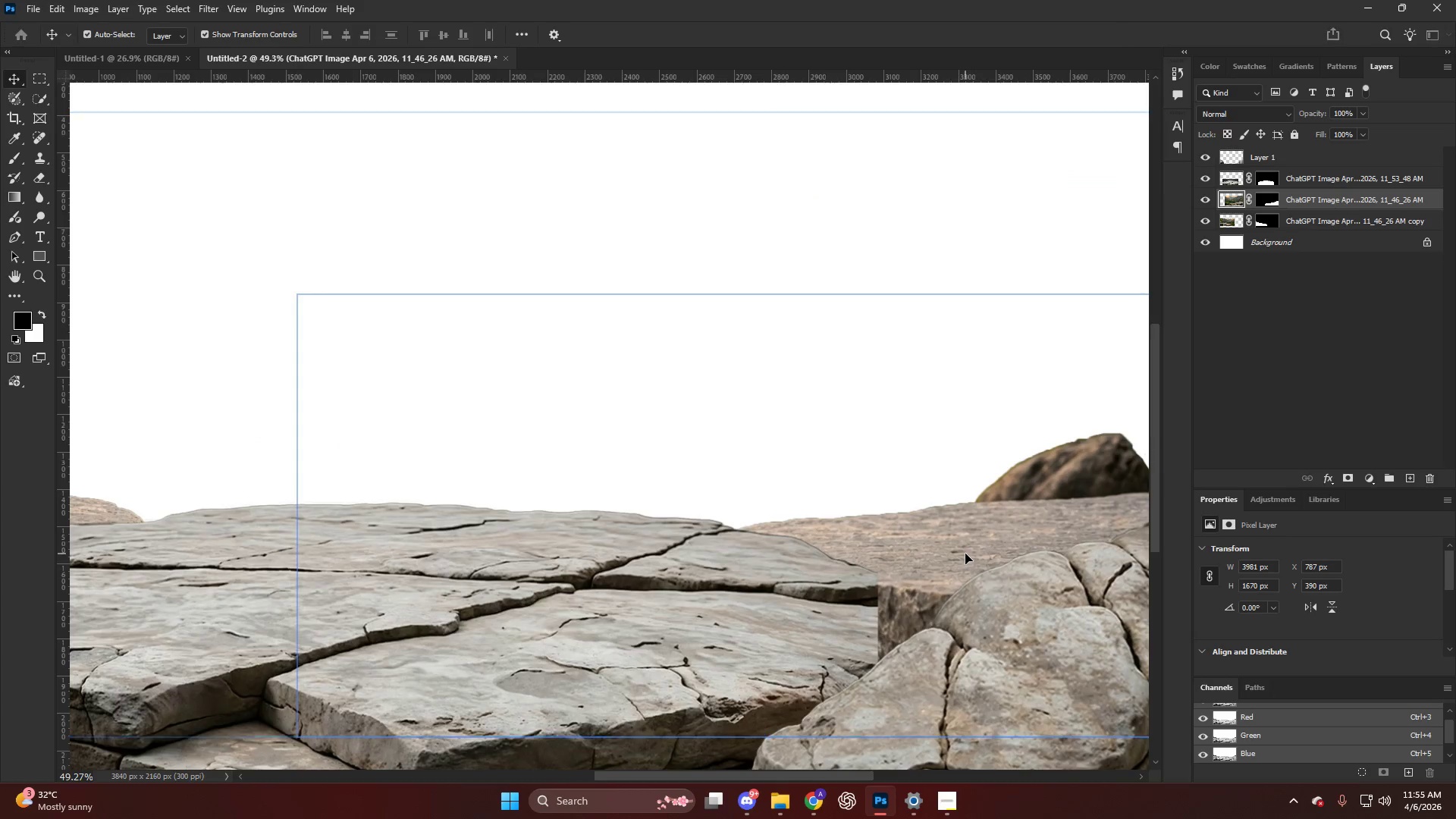 
hold_key(key=ShiftLeft, duration=0.47)
 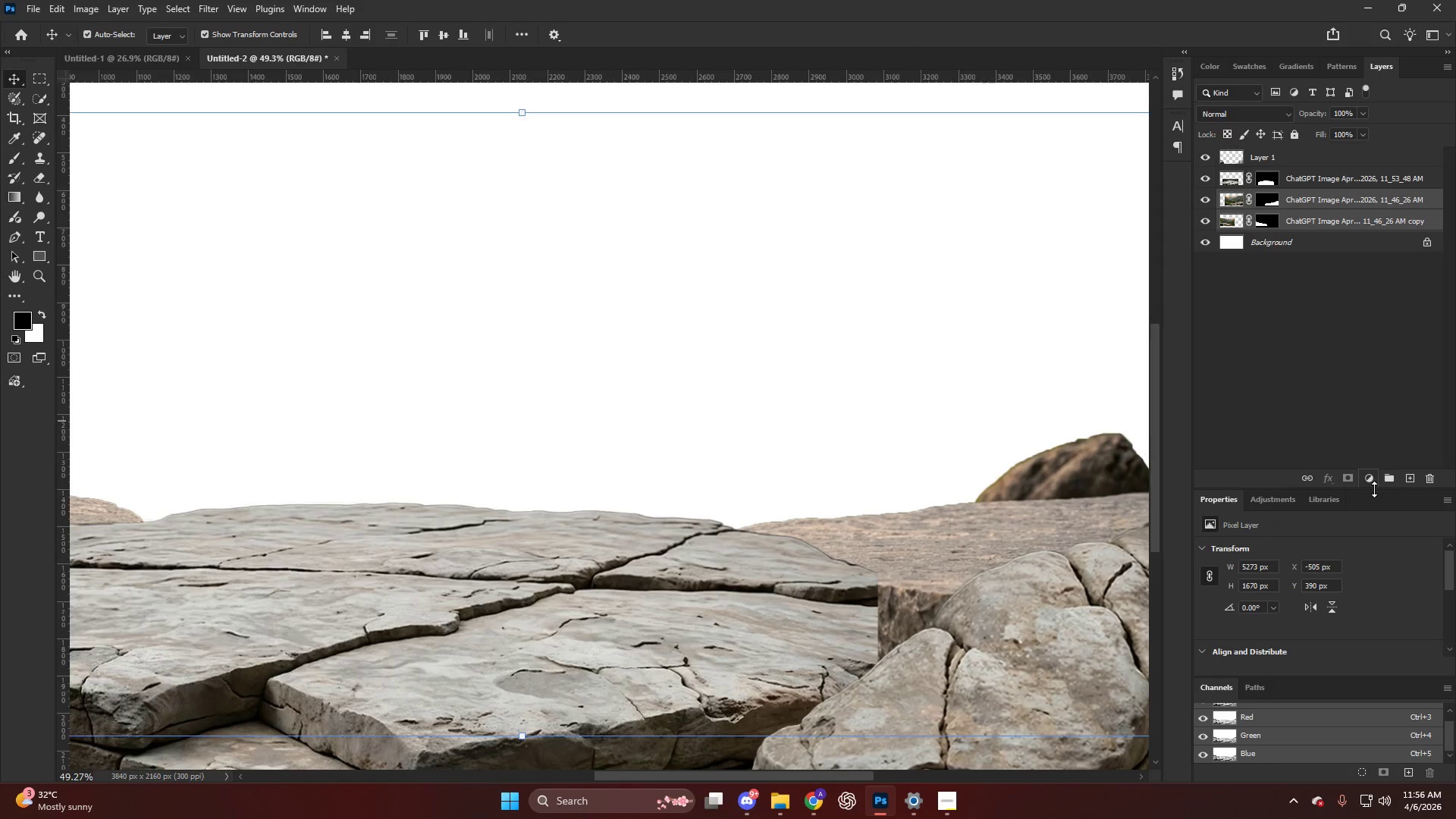 
left_click([1389, 477])
 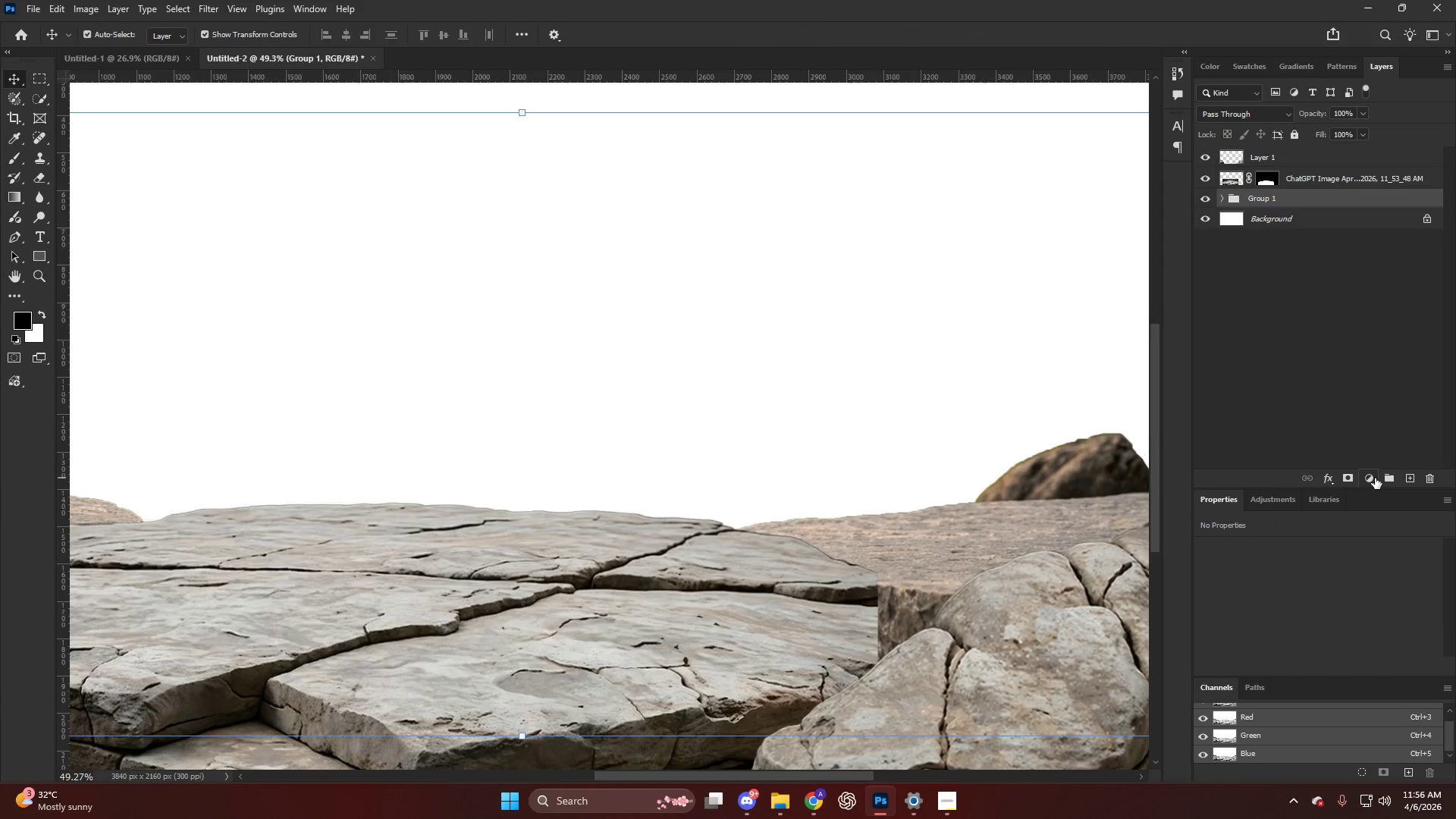 
left_click([1366, 475])
 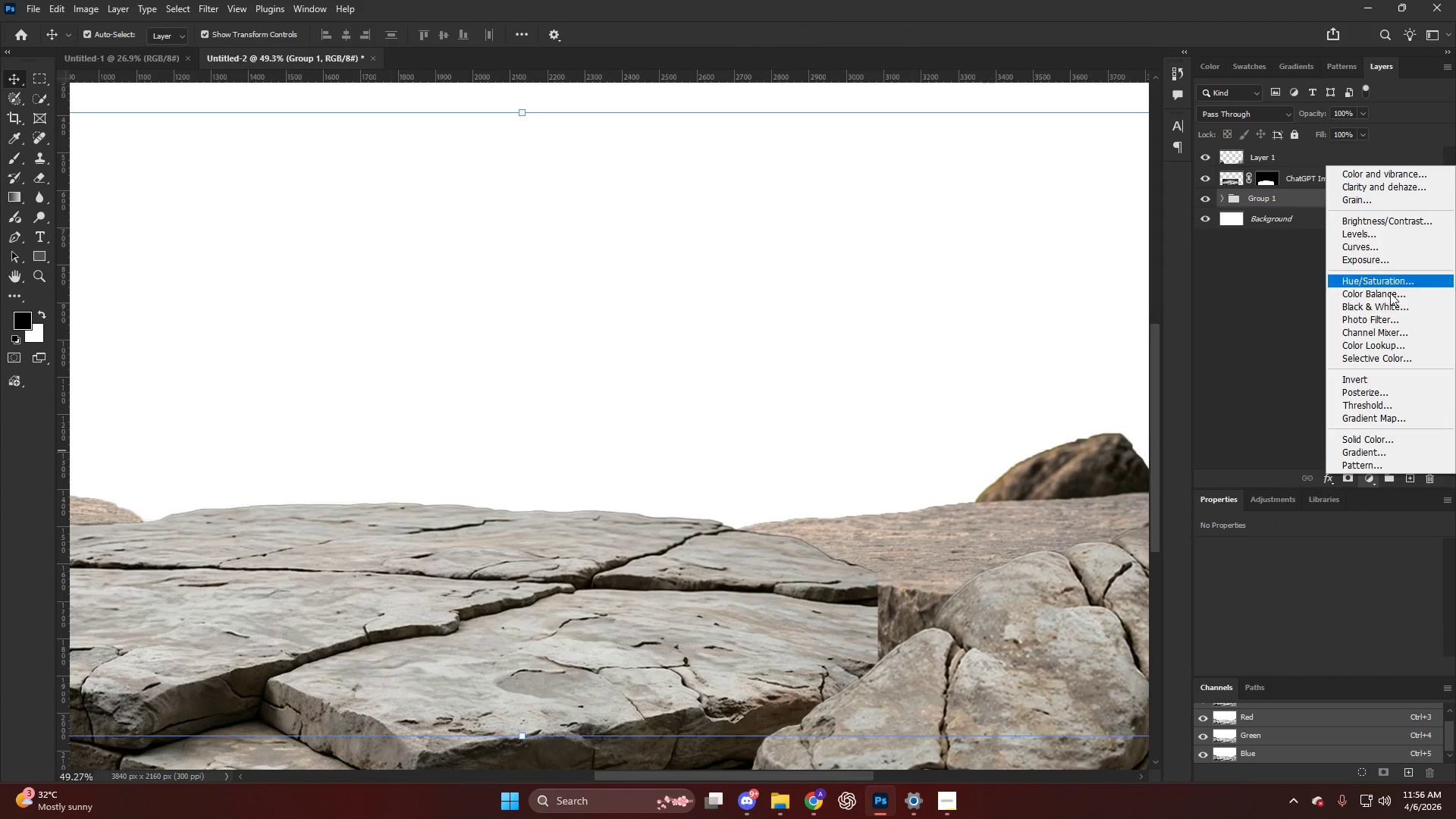 
left_click([1374, 294])
 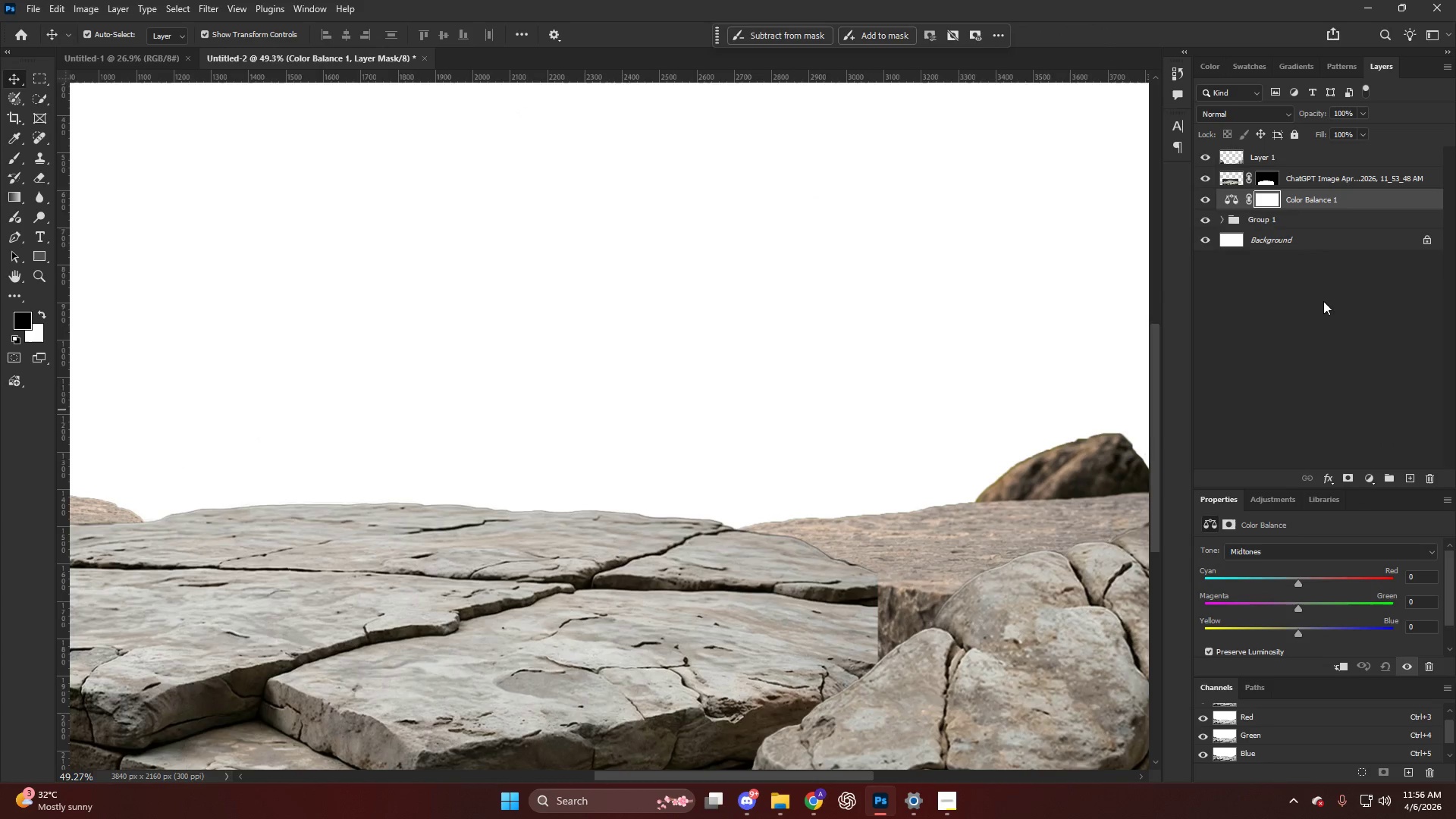 
hold_key(key=AltLeft, duration=0.95)
left_click([1318, 207])
 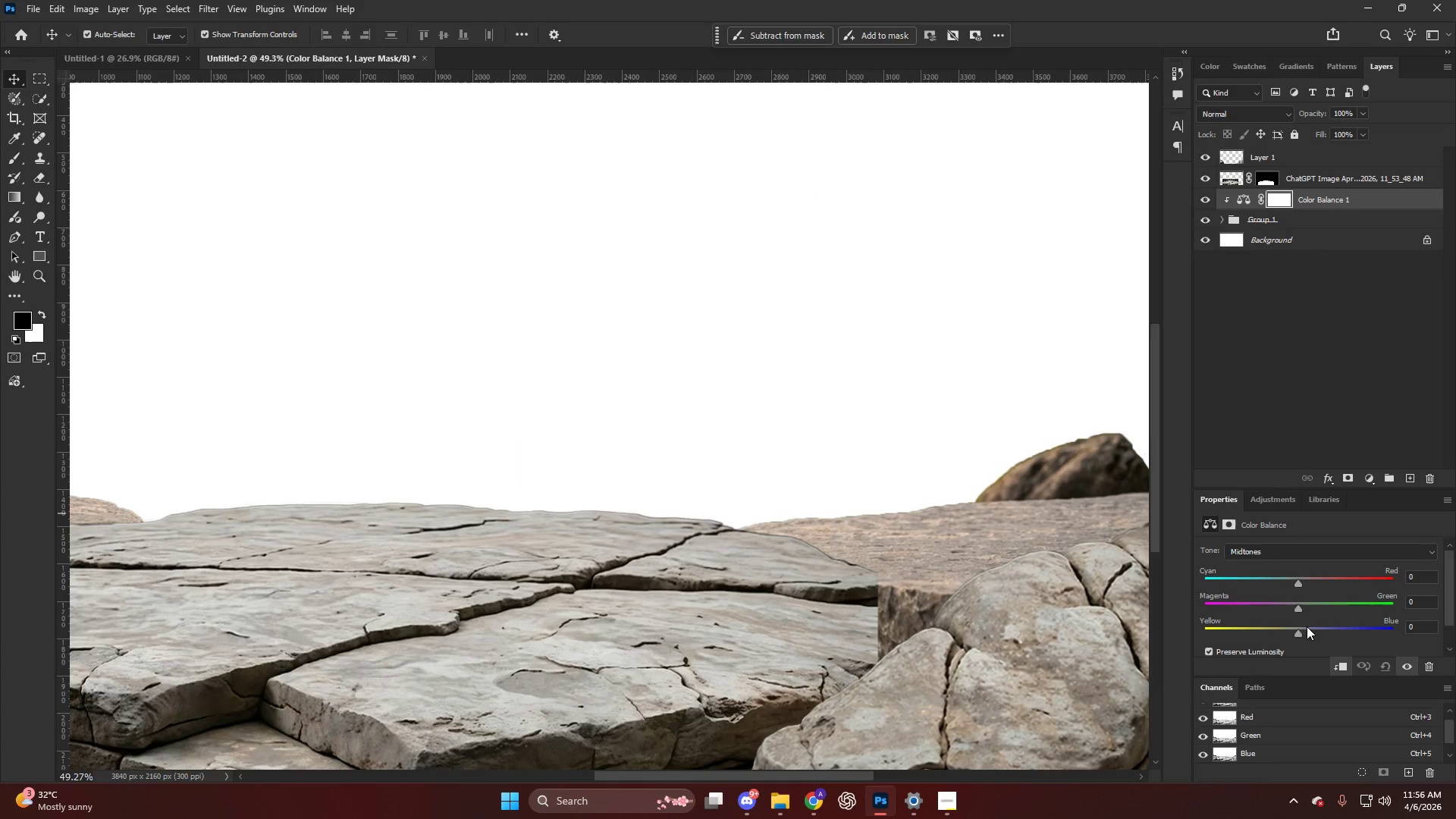 
left_click_drag(start_coordinate=[1298, 633], to_coordinate=[1303, 632])
 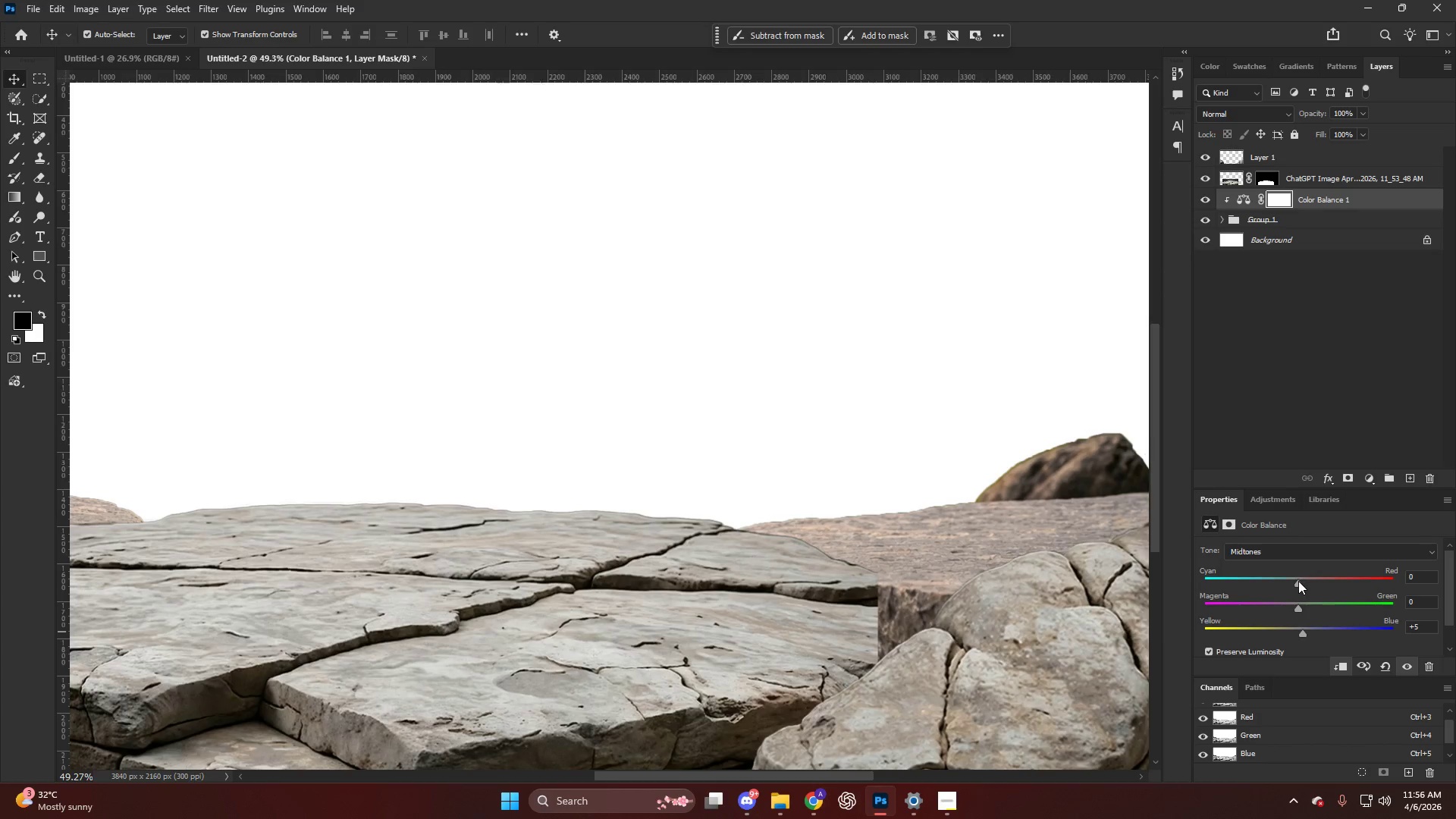 
left_click_drag(start_coordinate=[1299, 582], to_coordinate=[1283, 584])
 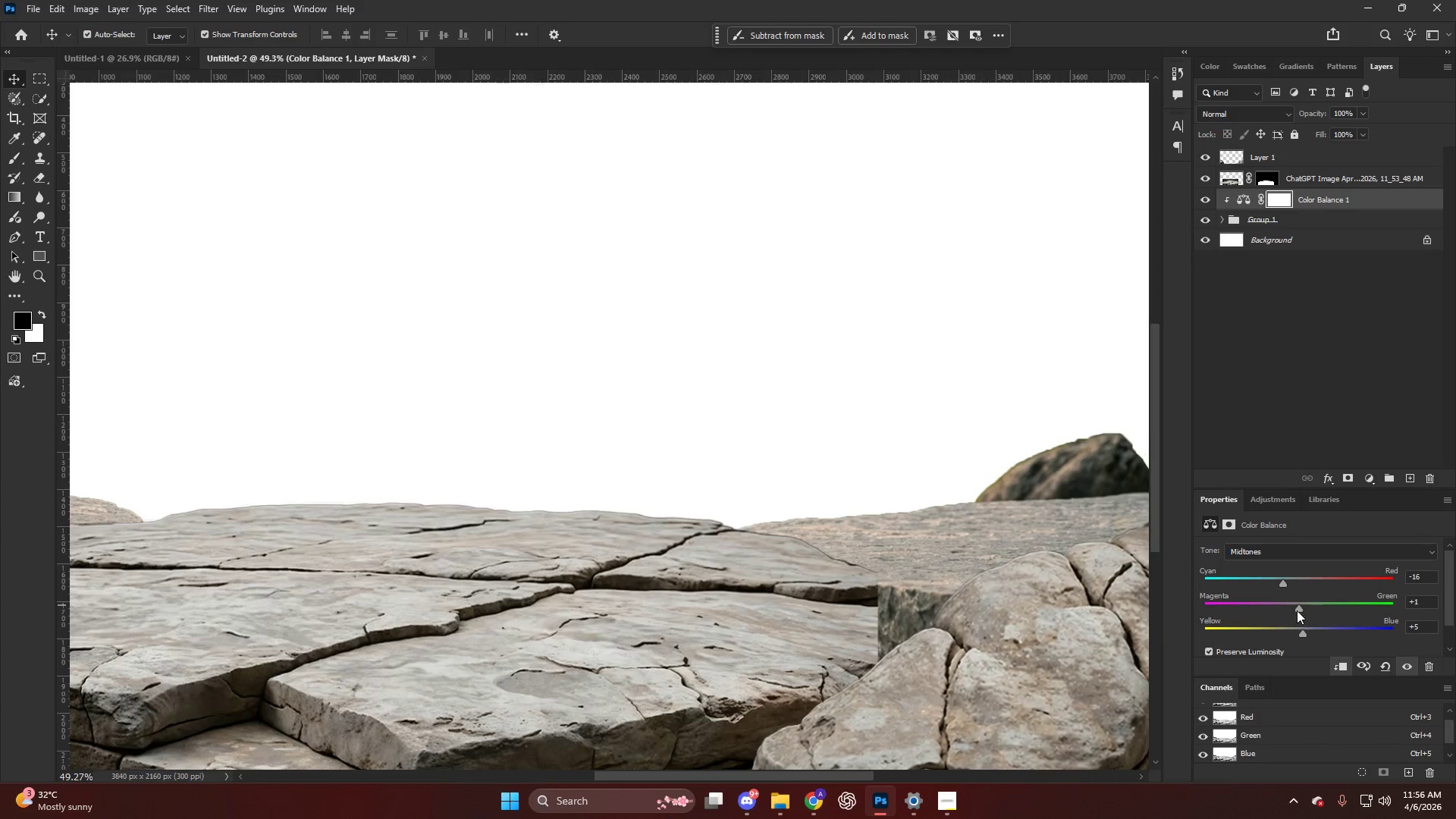 
left_click_drag(start_coordinate=[1301, 629], to_coordinate=[1302, 633])
 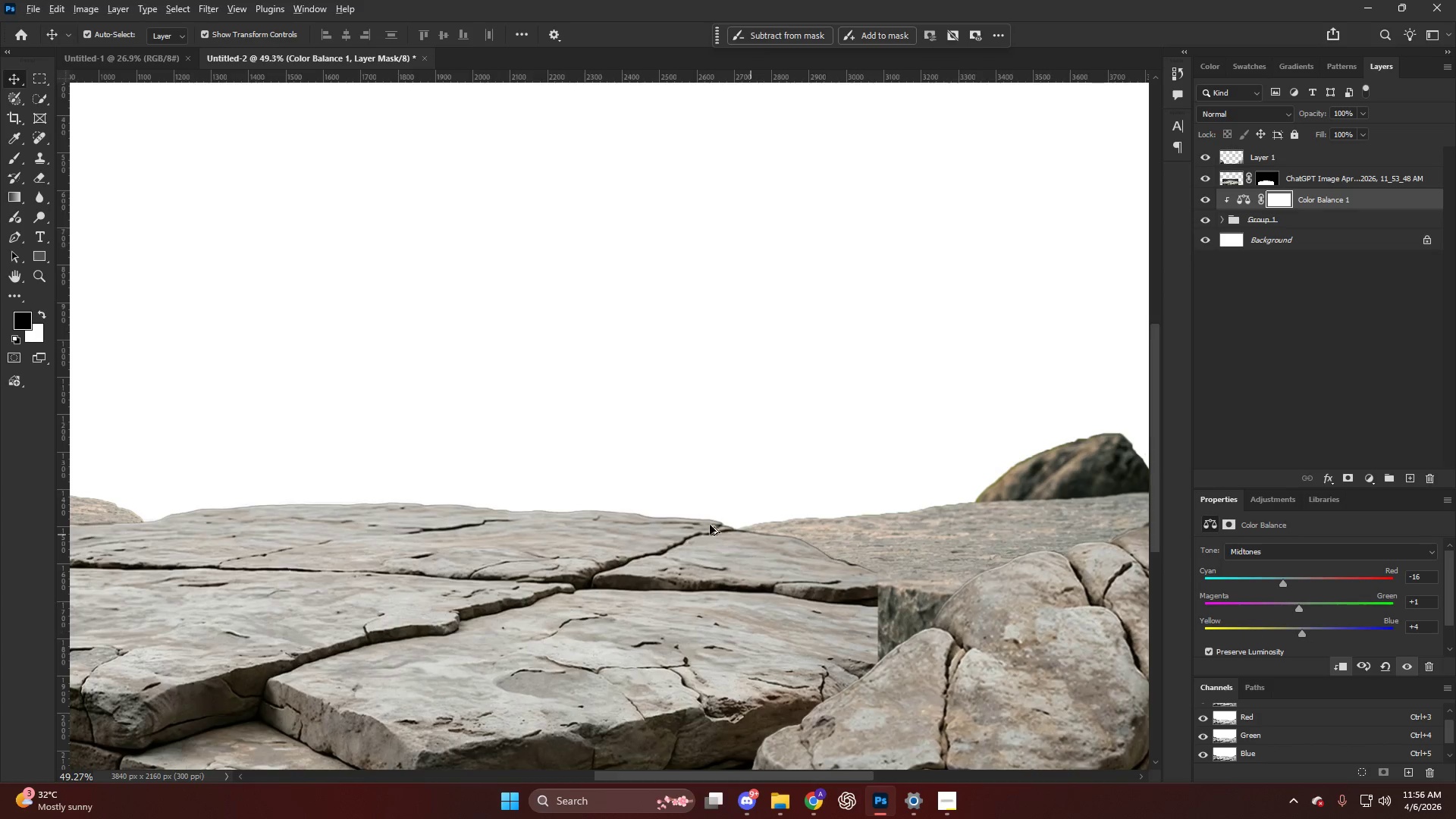 
hold_key(key=AltLeft, duration=0.45)
hold_key(key=ControlLeft, duration=0.34)
hold_key(key=AltLeft, duration=0.56)
scroll: coordinate [789, 528], scroll_direction: up, amount: 1.0
 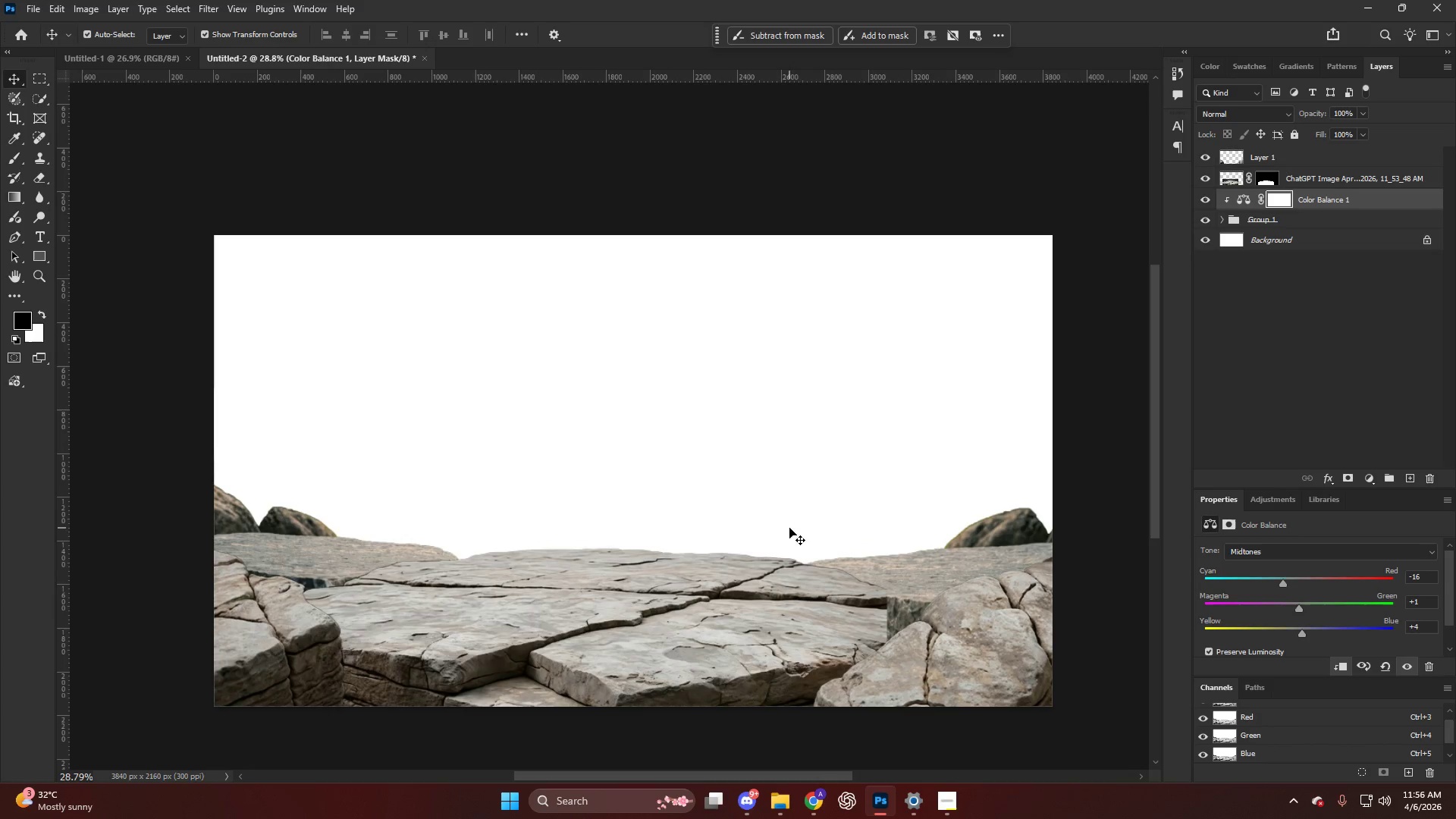 
hold_key(key=AltLeft, duration=0.56)
 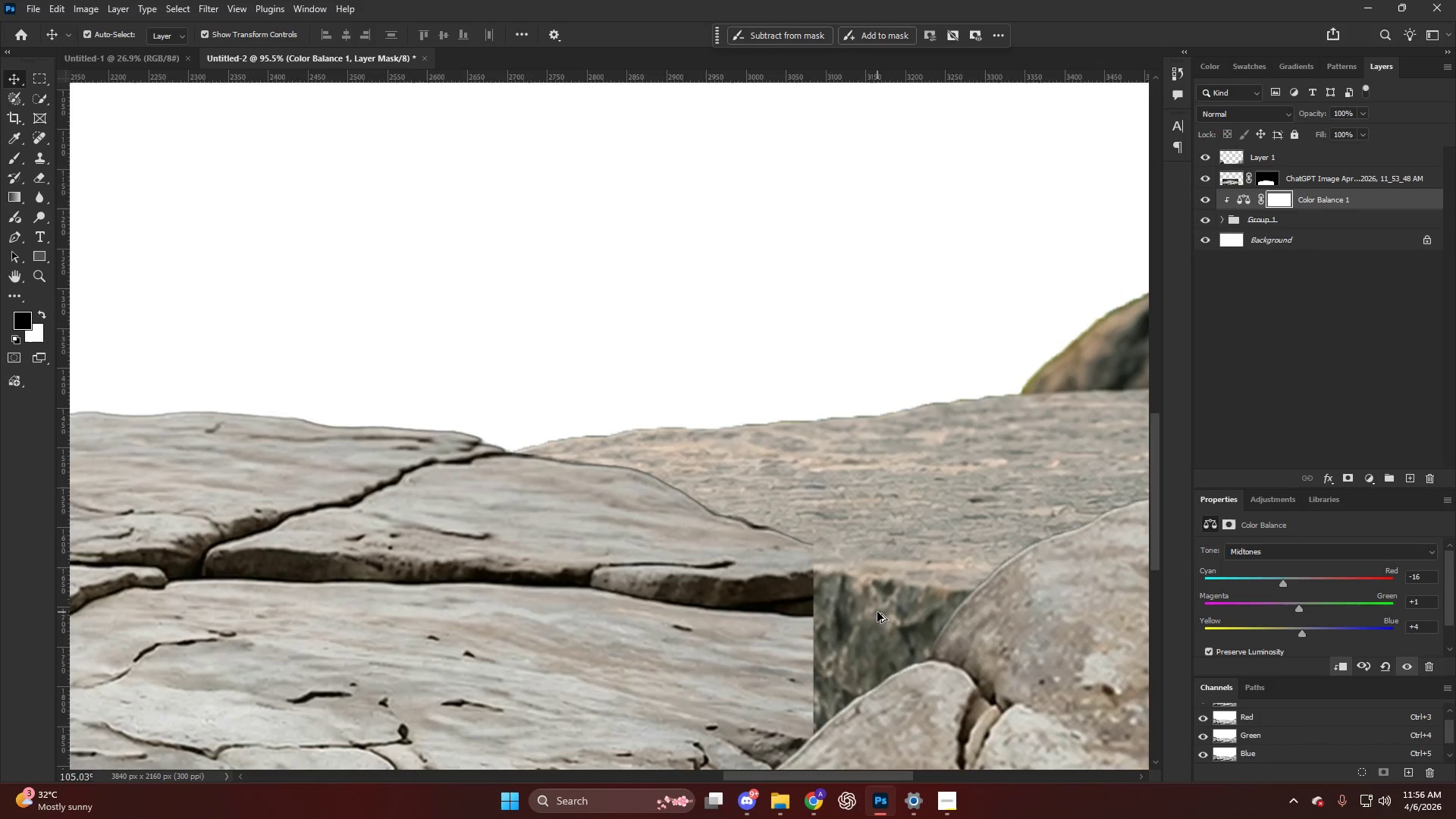 
hold_key(key=AltLeft, duration=0.89)
 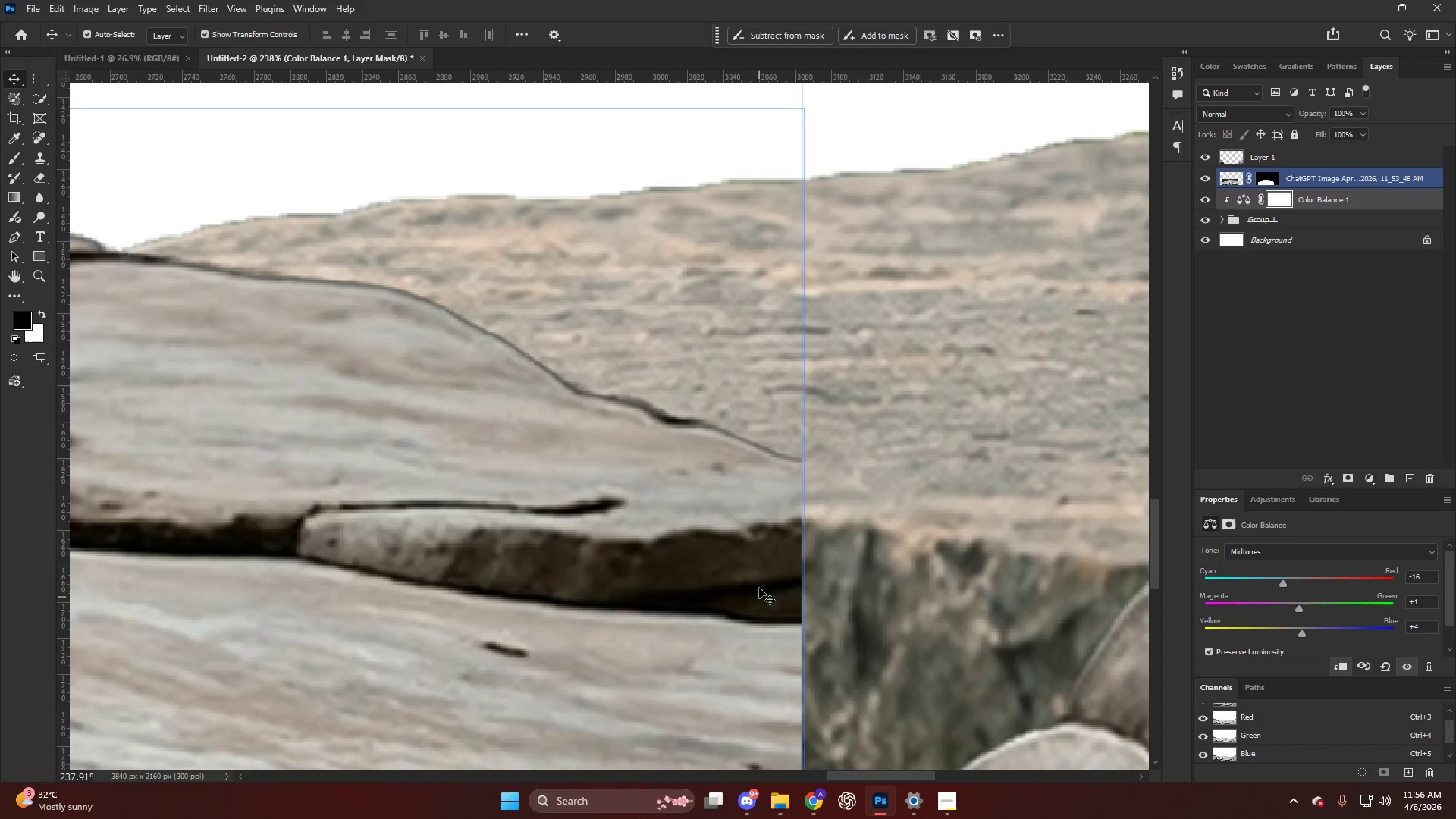 
key(V)
 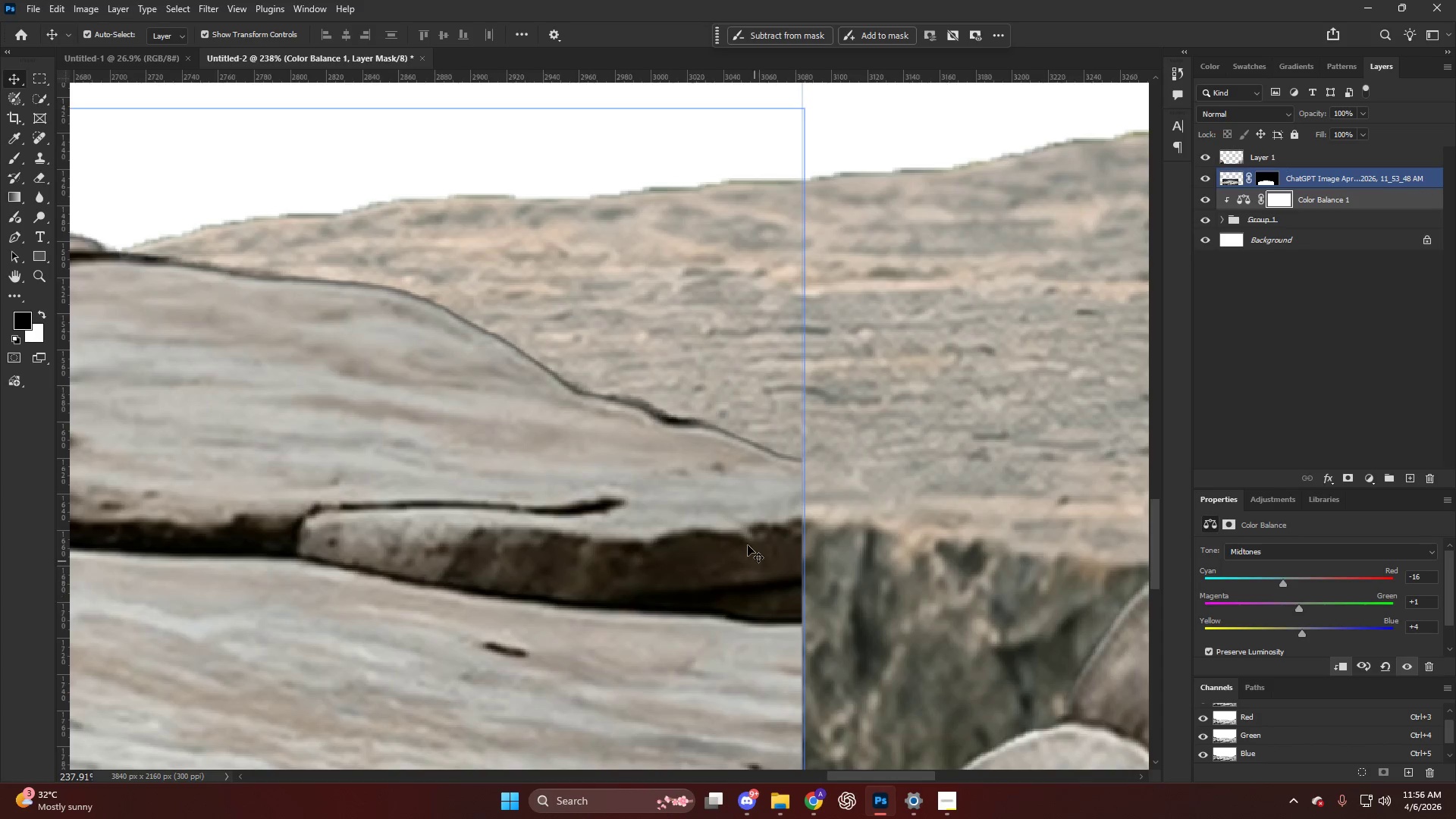 
scroll: coordinate [761, 605], scroll_direction: up, amount: 26.0
 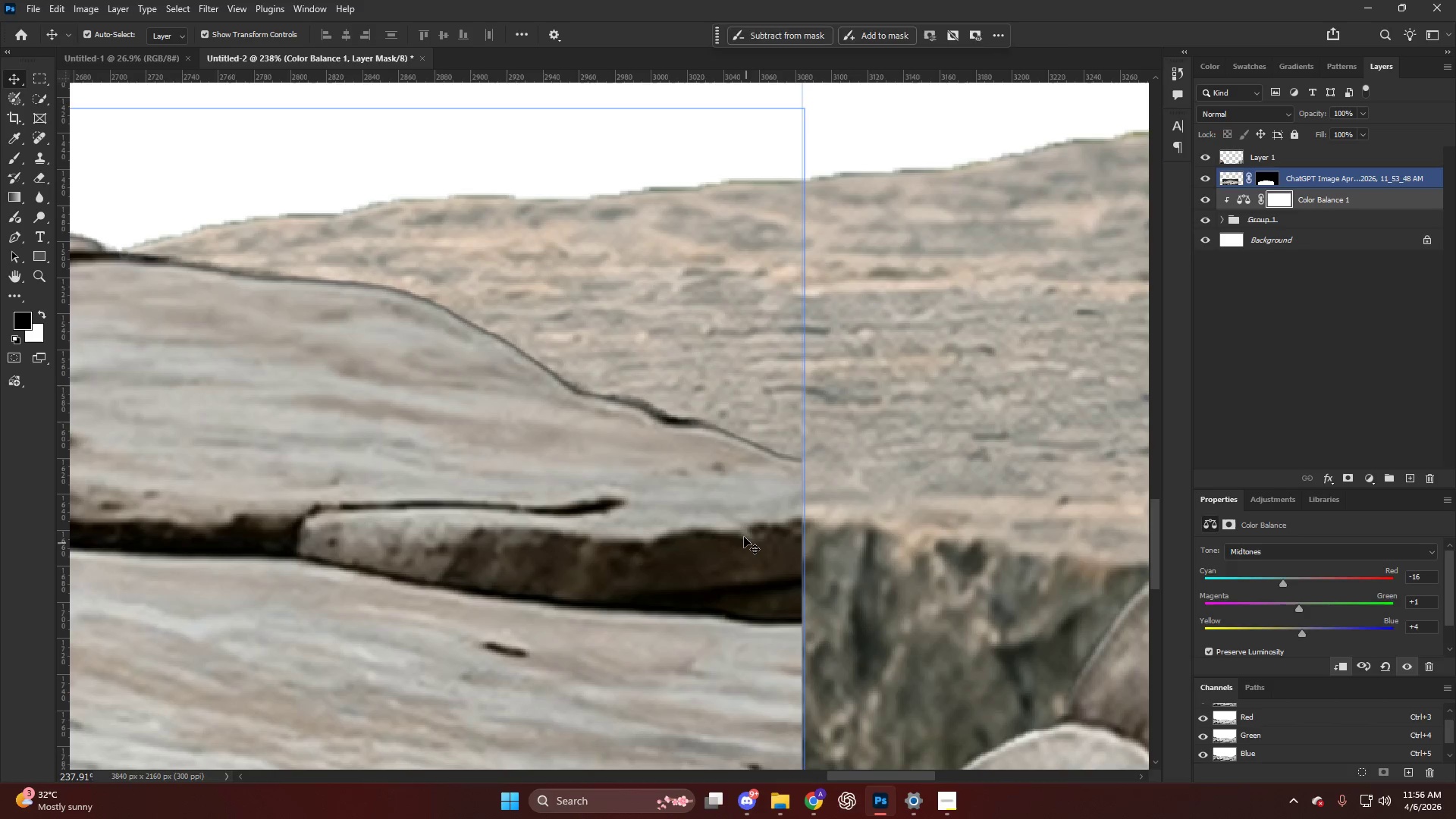 
left_click([744, 537])
 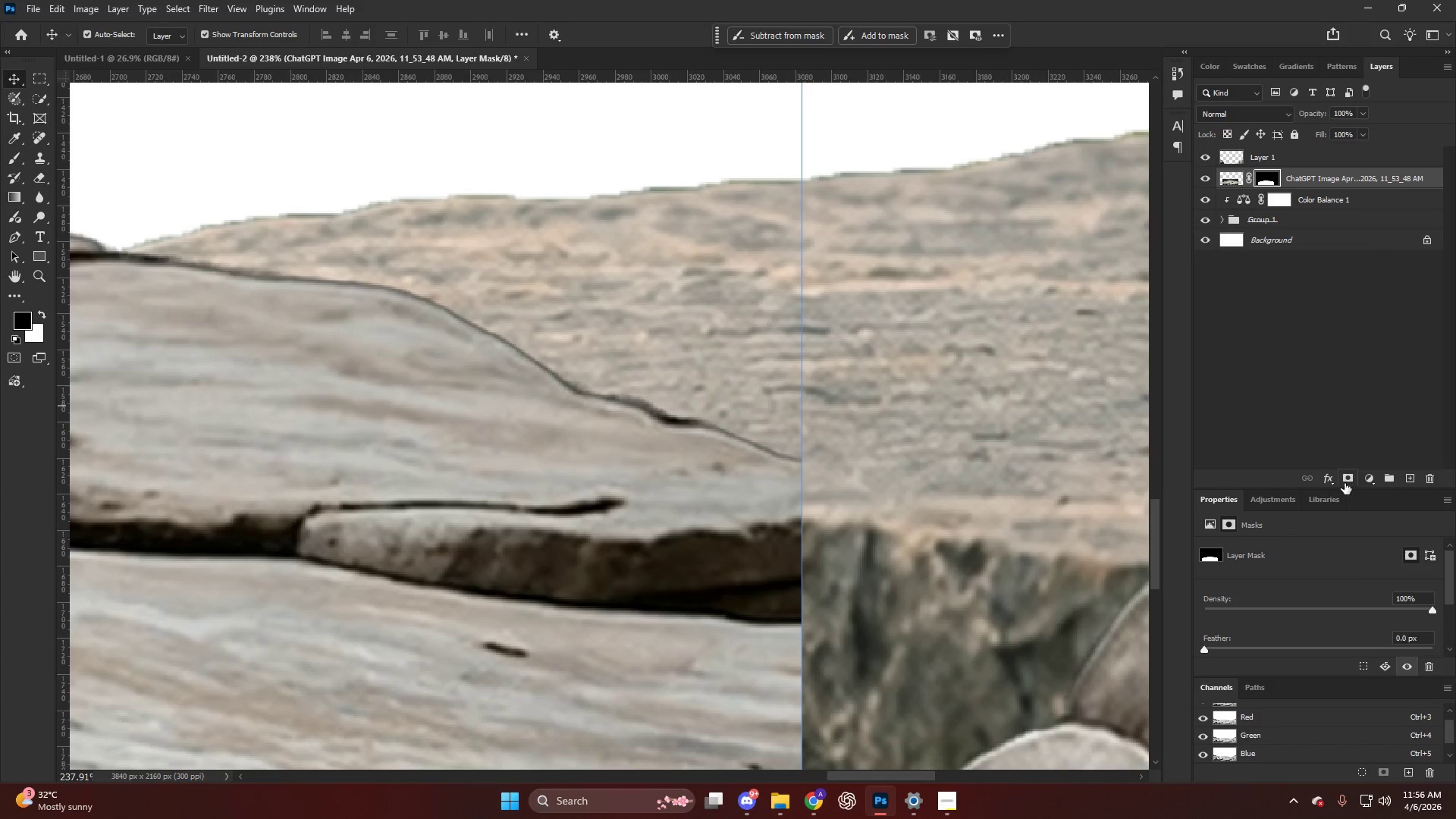 
key(B)
 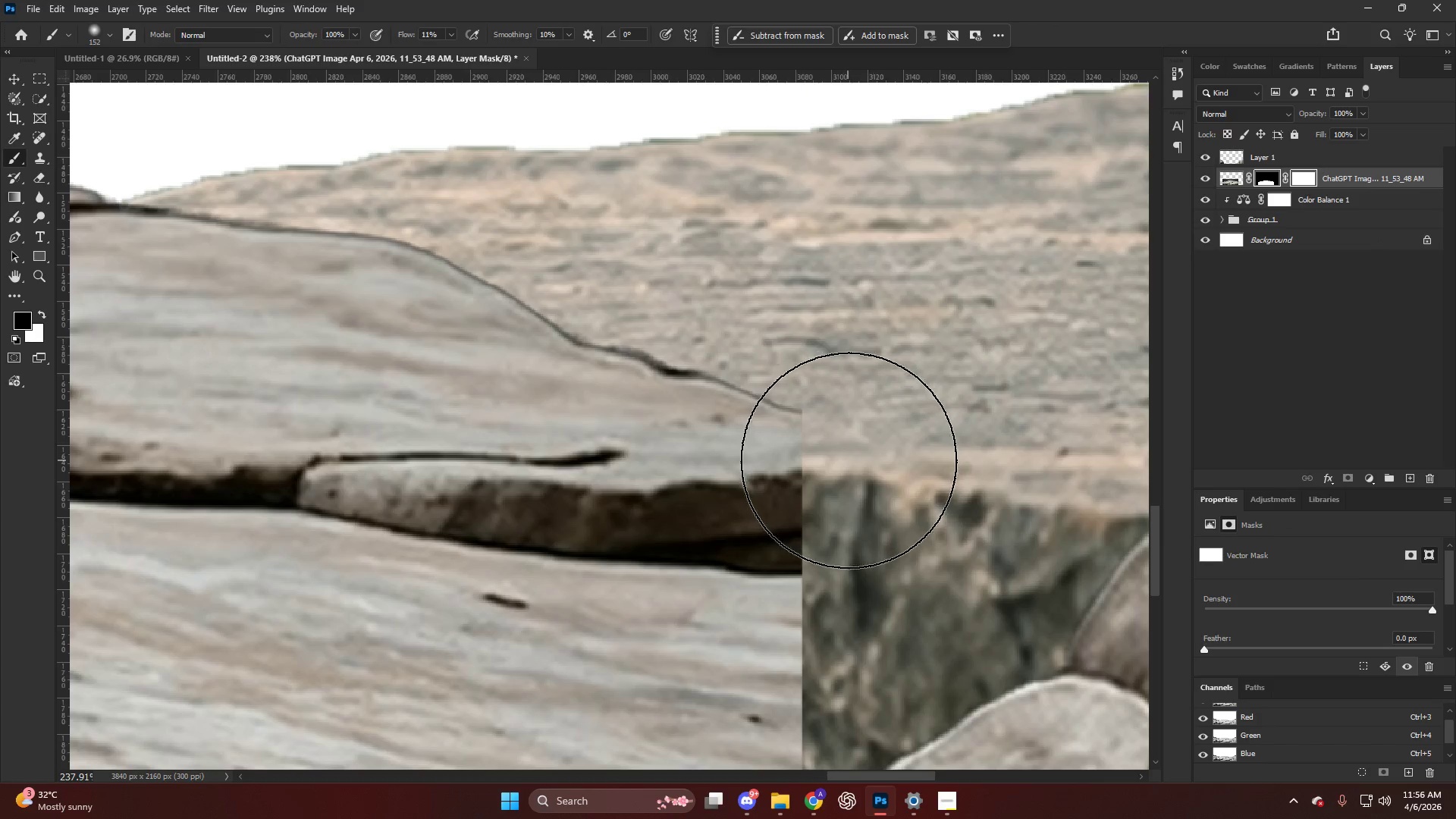 
scroll: coordinate [909, 463], scroll_direction: down, amount: 4.0
 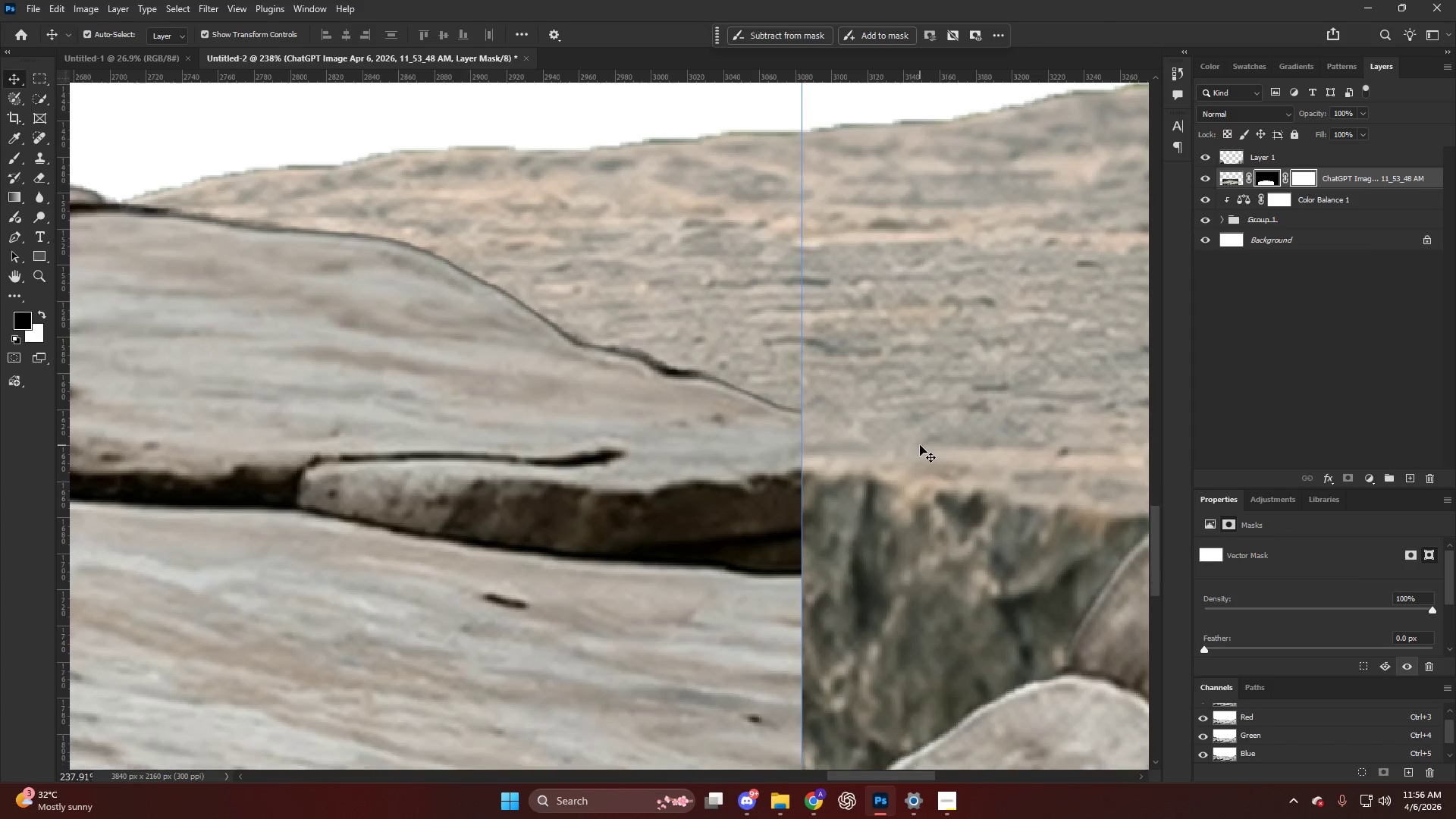 
hold_key(key=AltLeft, duration=0.88)
 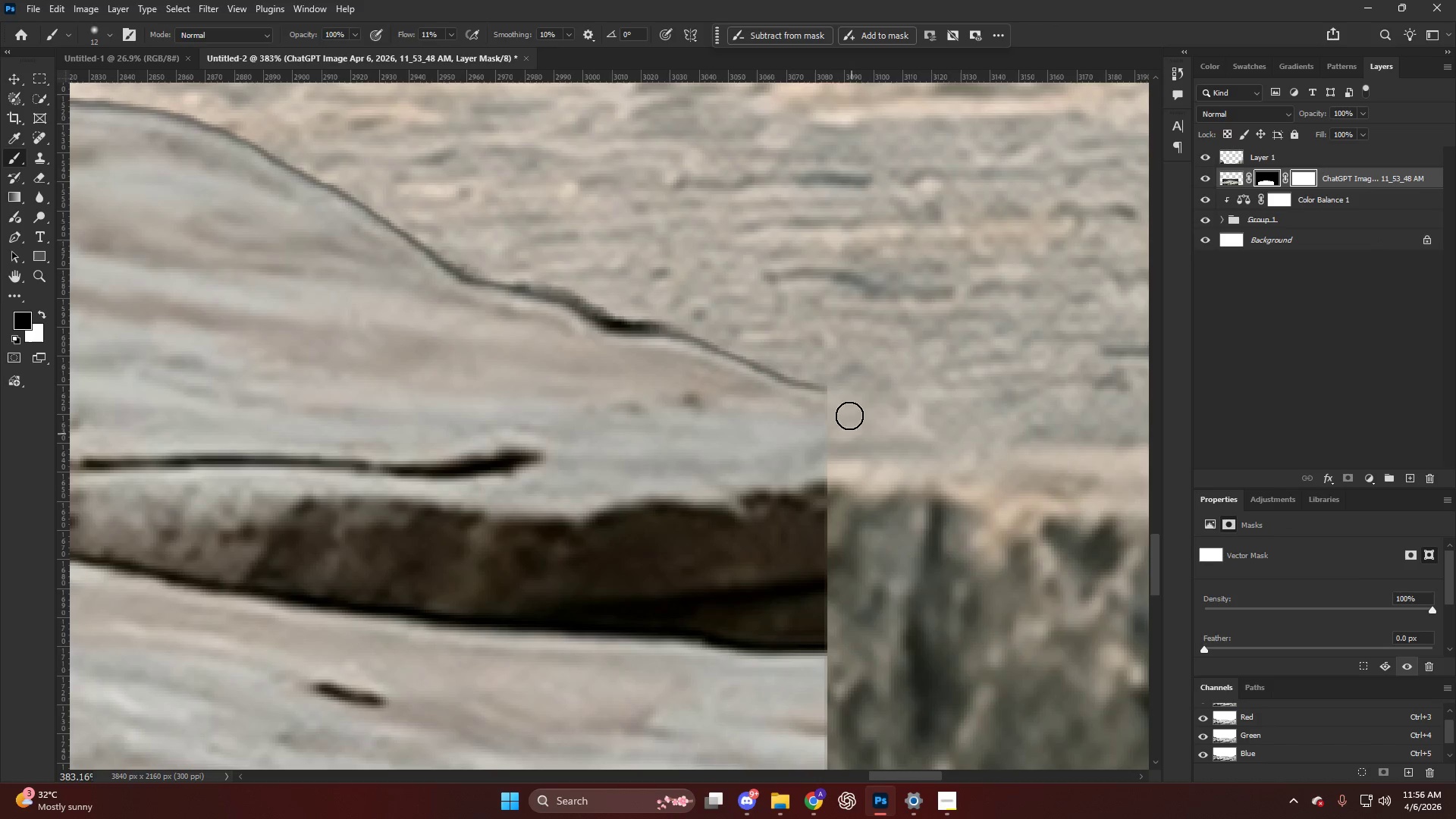 
left_click_drag(start_coordinate=[821, 360], to_coordinate=[849, 411])
 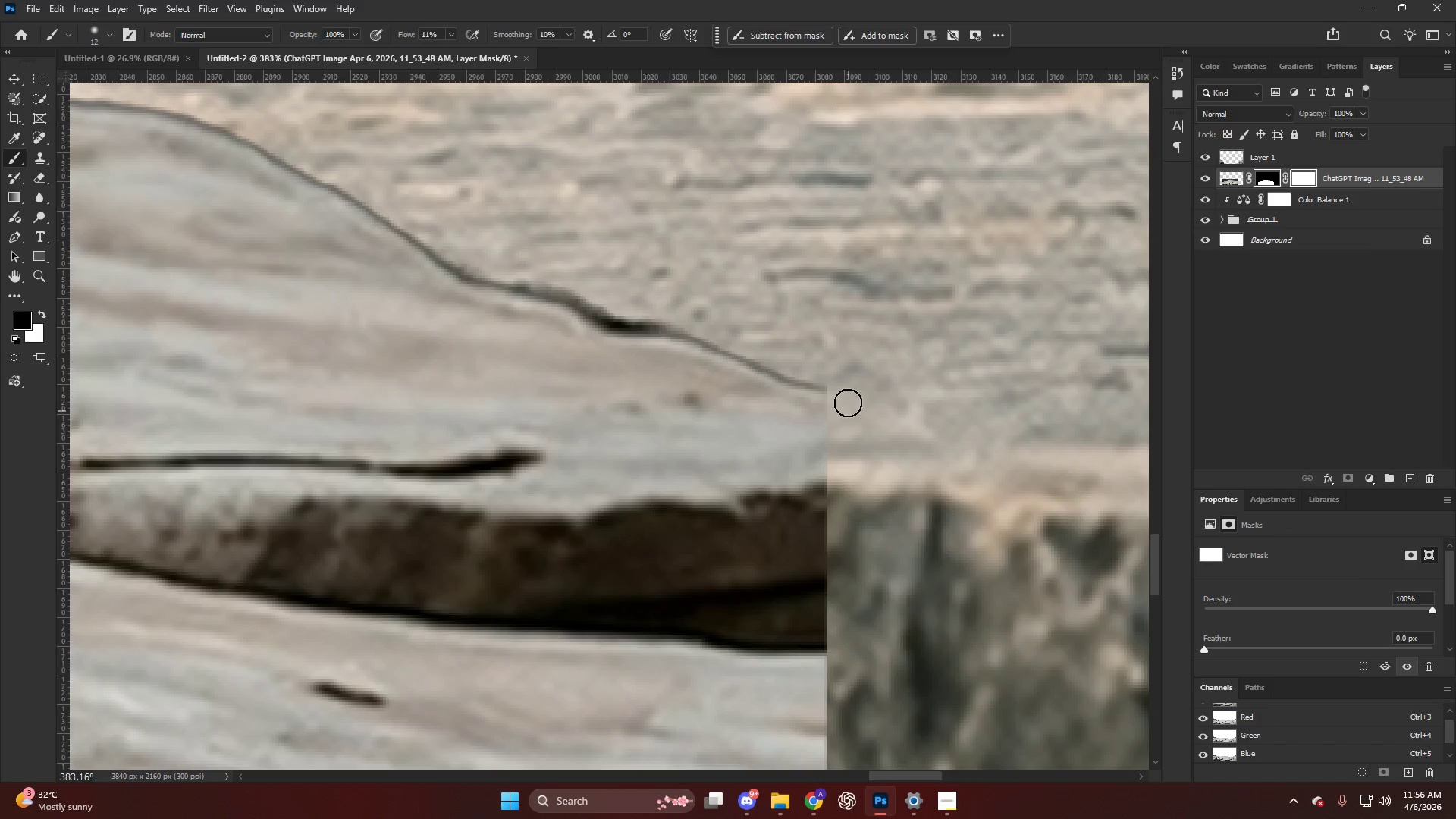 
scroll: coordinate [765, 444], scroll_direction: up, amount: 5.0
 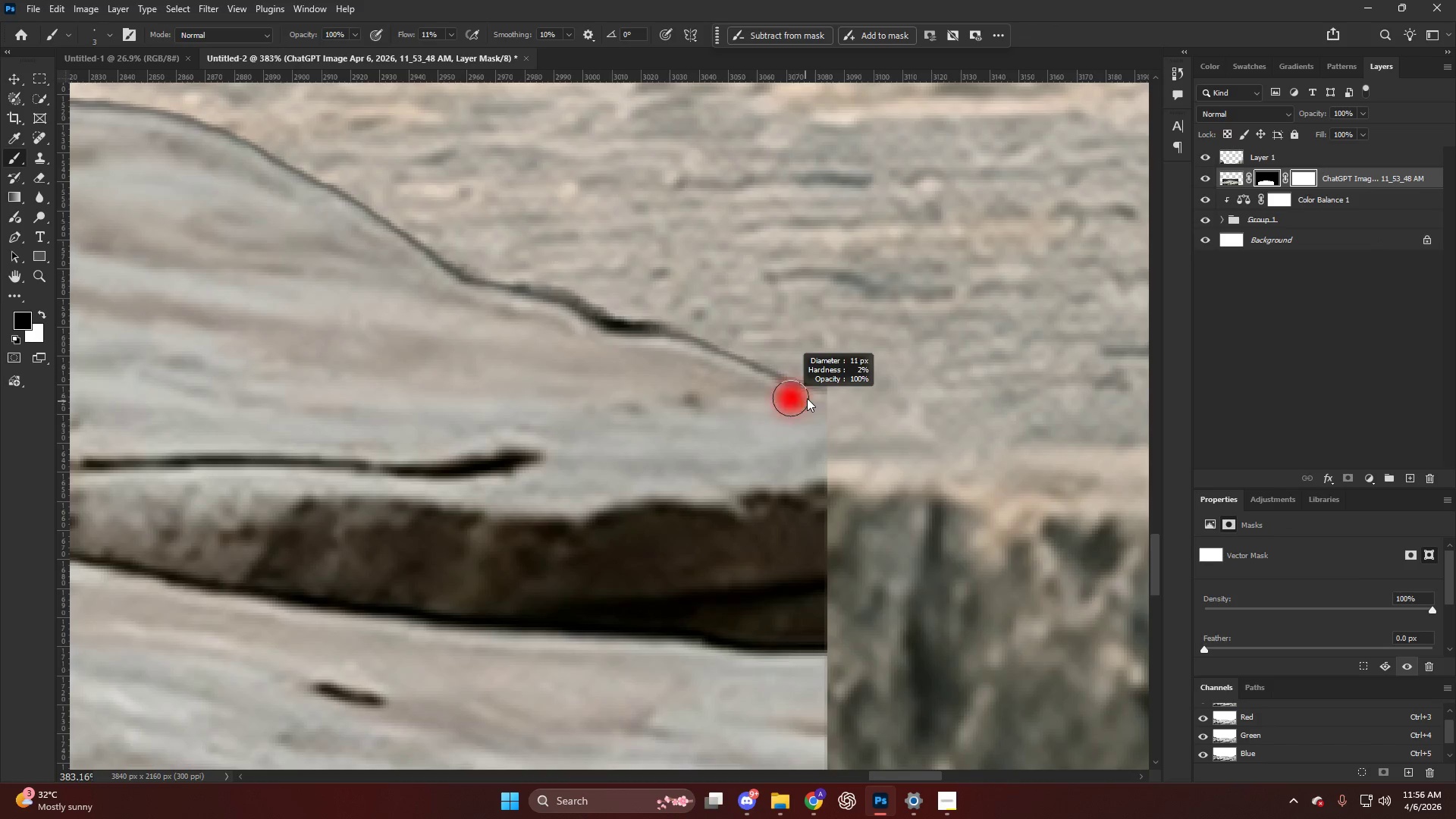 
key(Alt+AltLeft)
 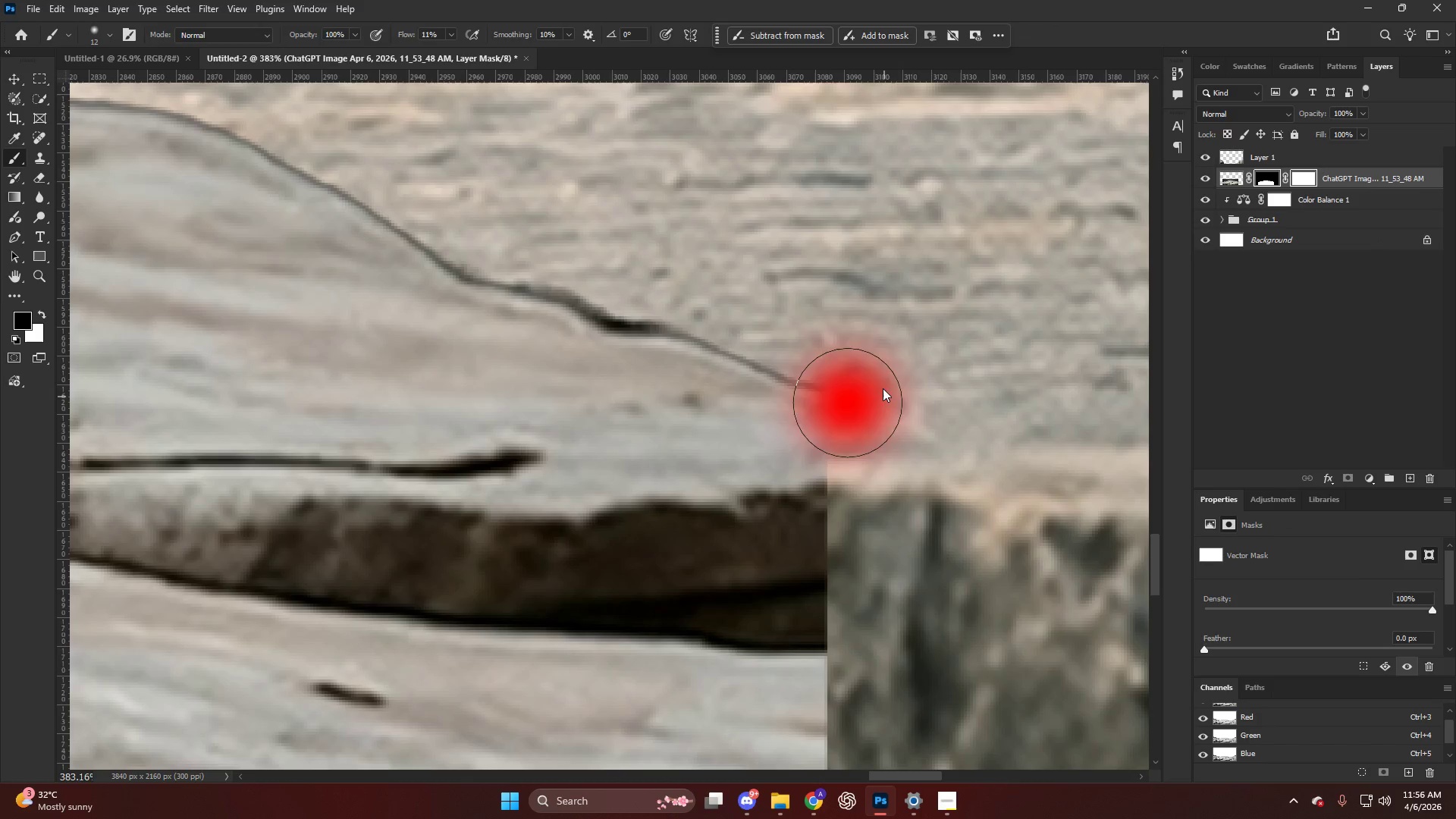 
key(X)
 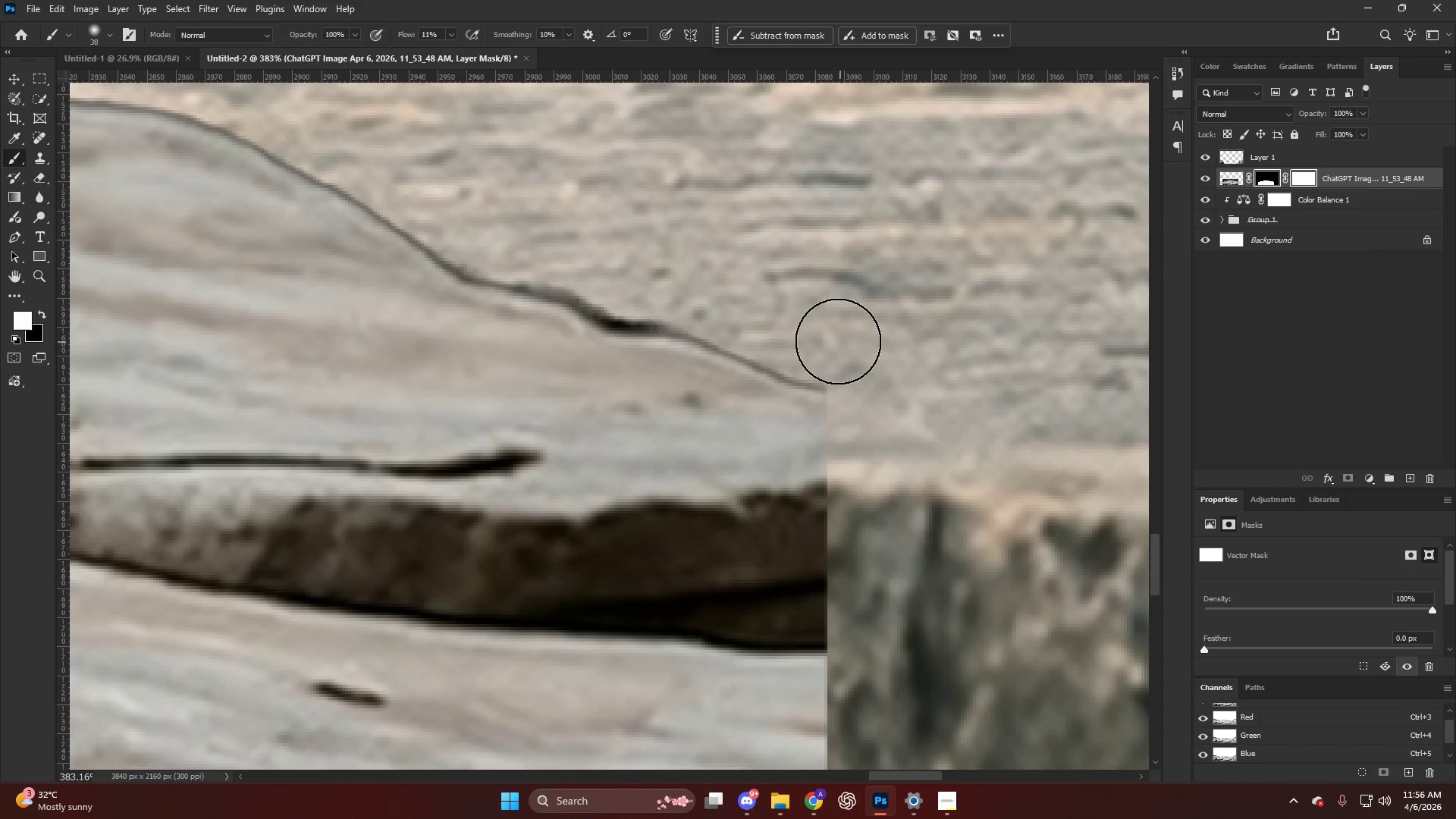 
left_click_drag(start_coordinate=[836, 350], to_coordinate=[863, 459])
 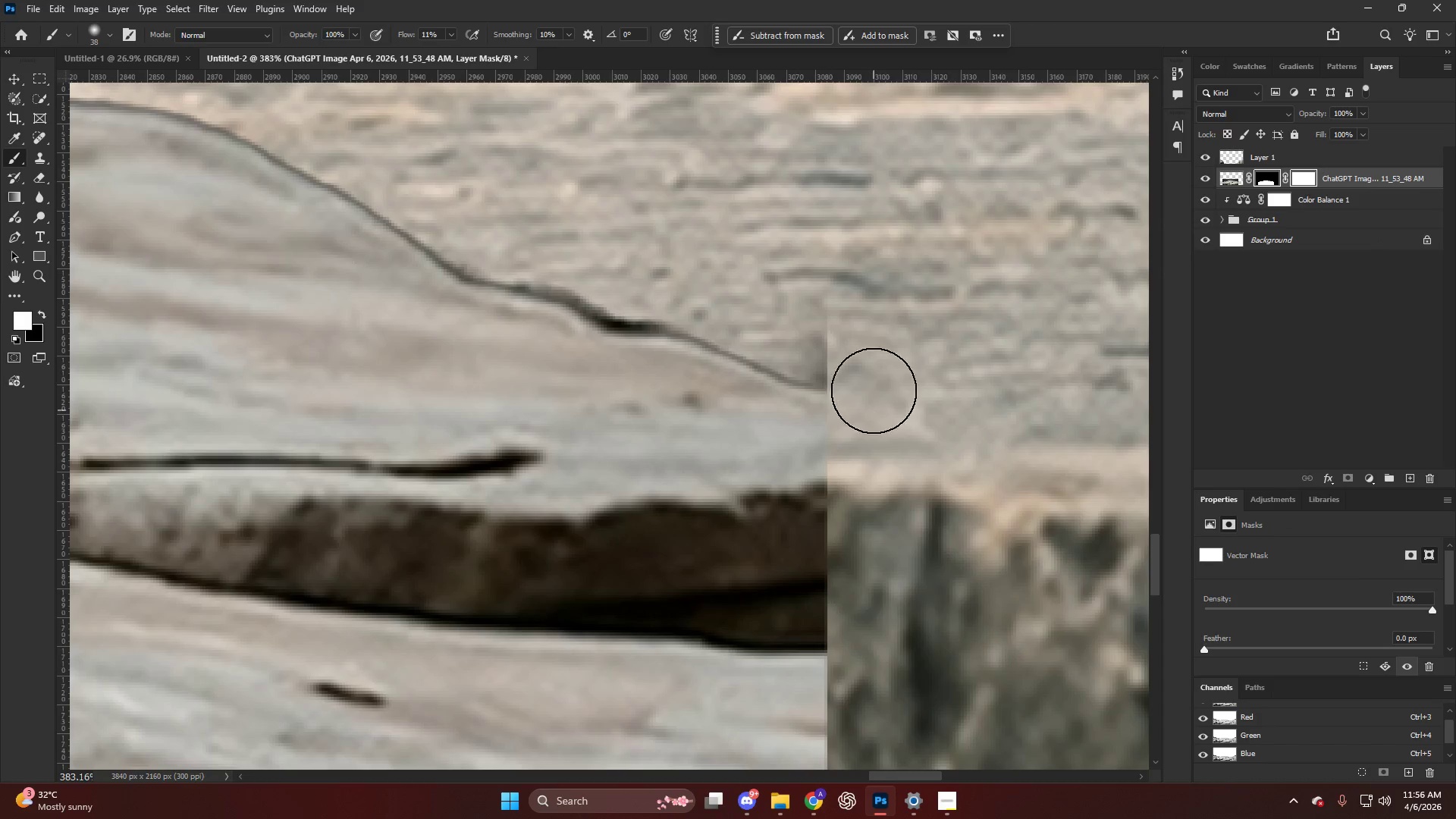 
key(Control+ControlLeft)
 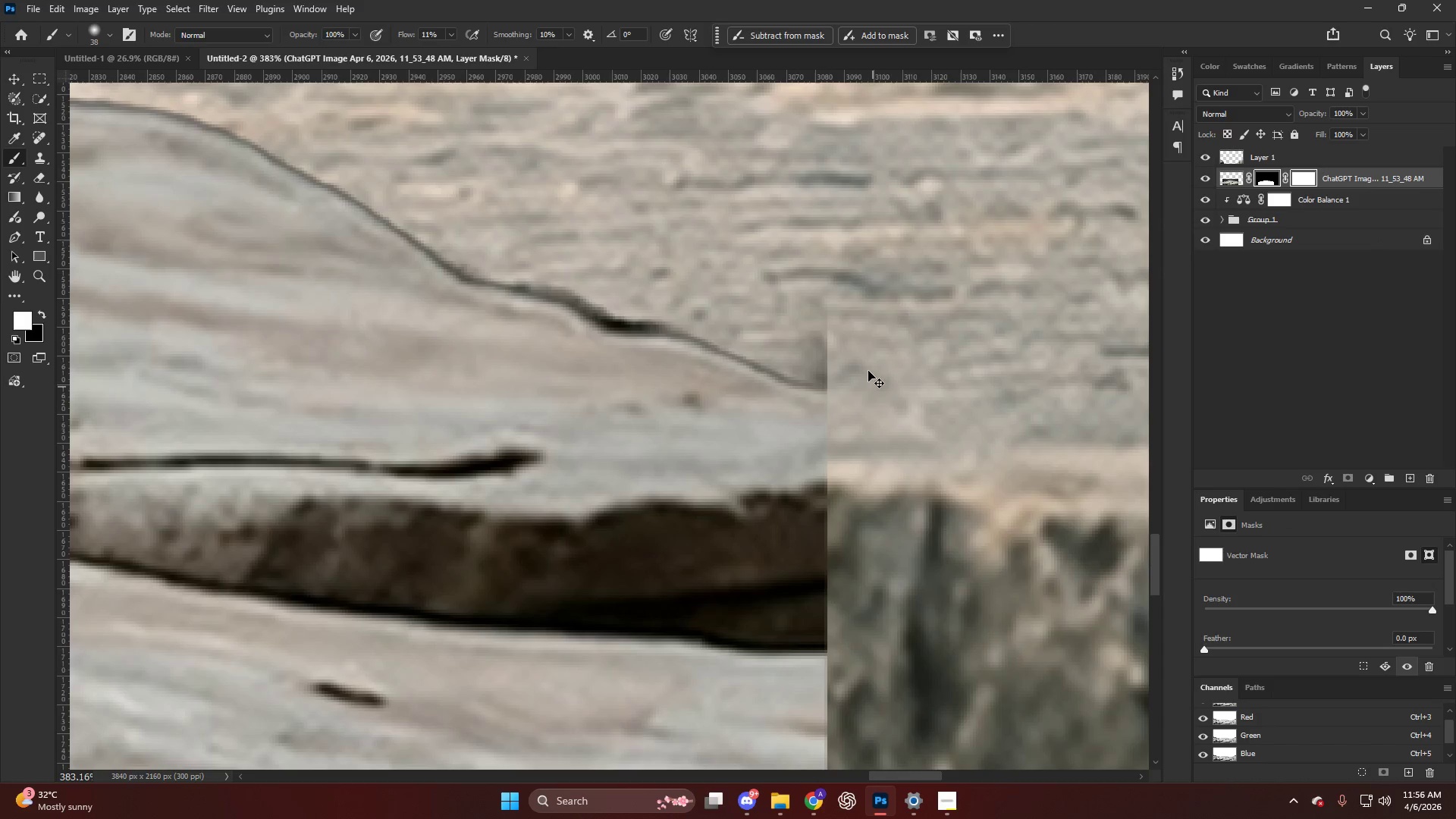 
key(Control+Z)
 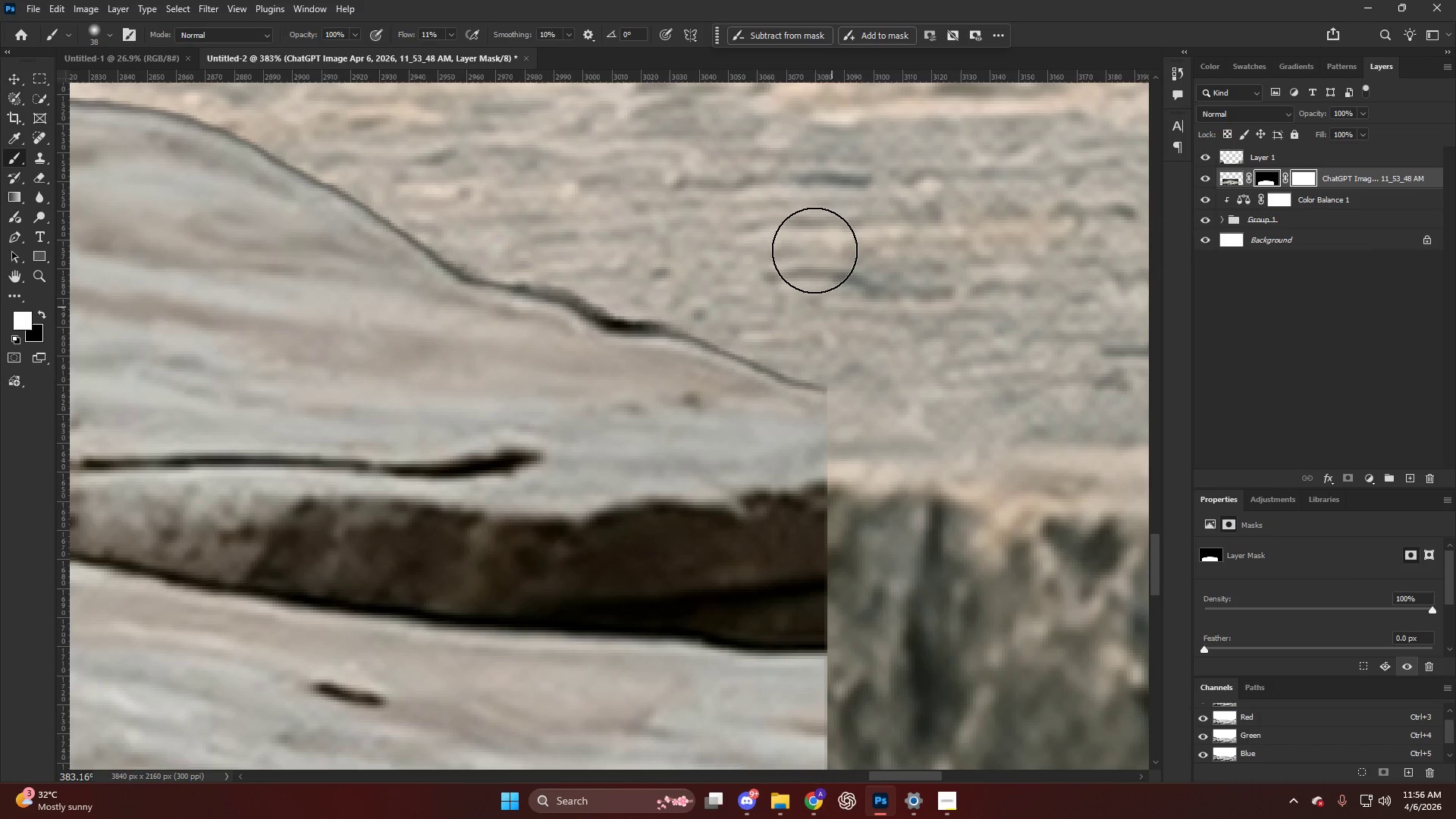 
left_click_drag(start_coordinate=[810, 224], to_coordinate=[838, 475])
 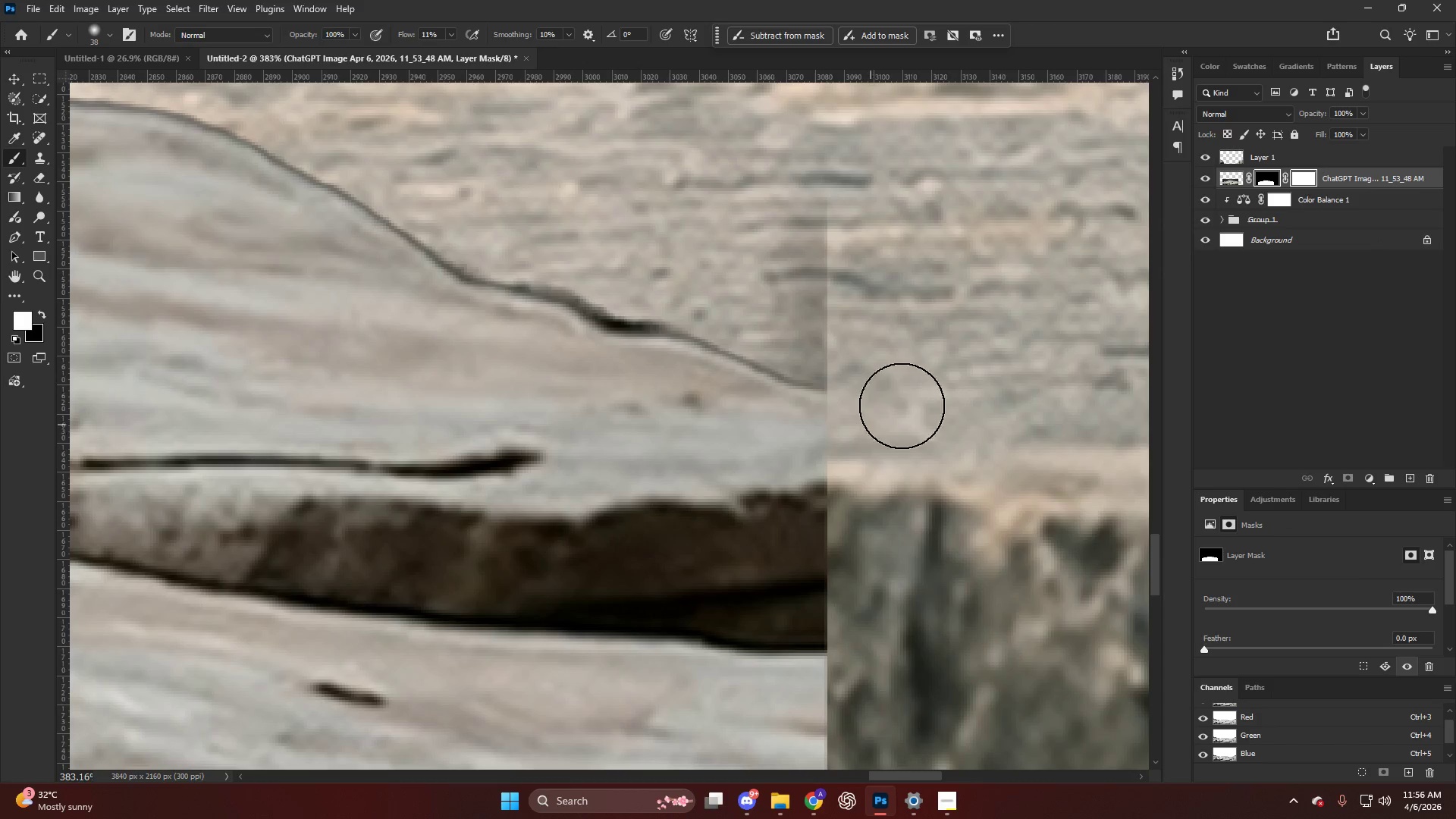 
key(Control+ControlLeft)
 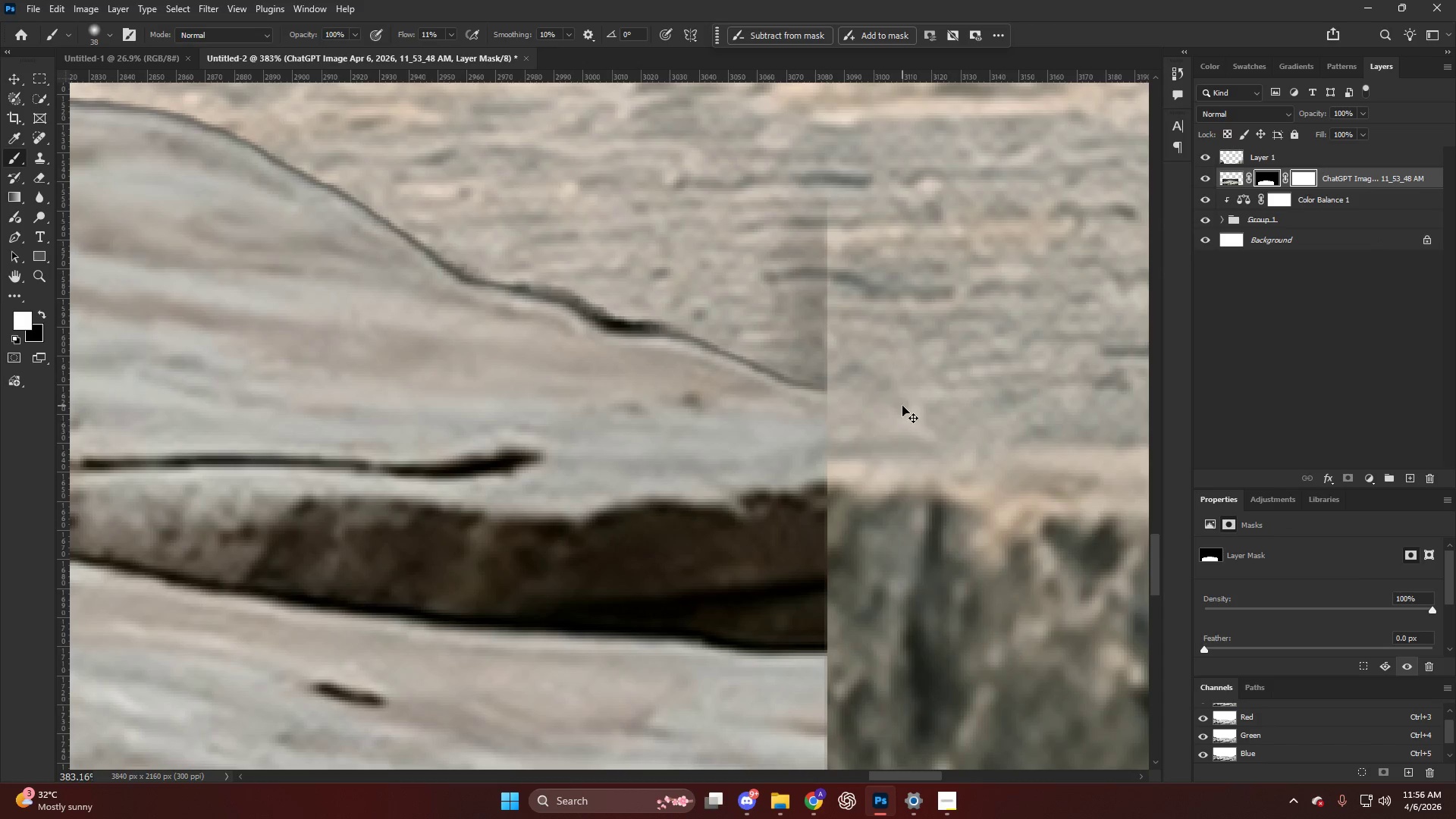 
key(Control+Z)
 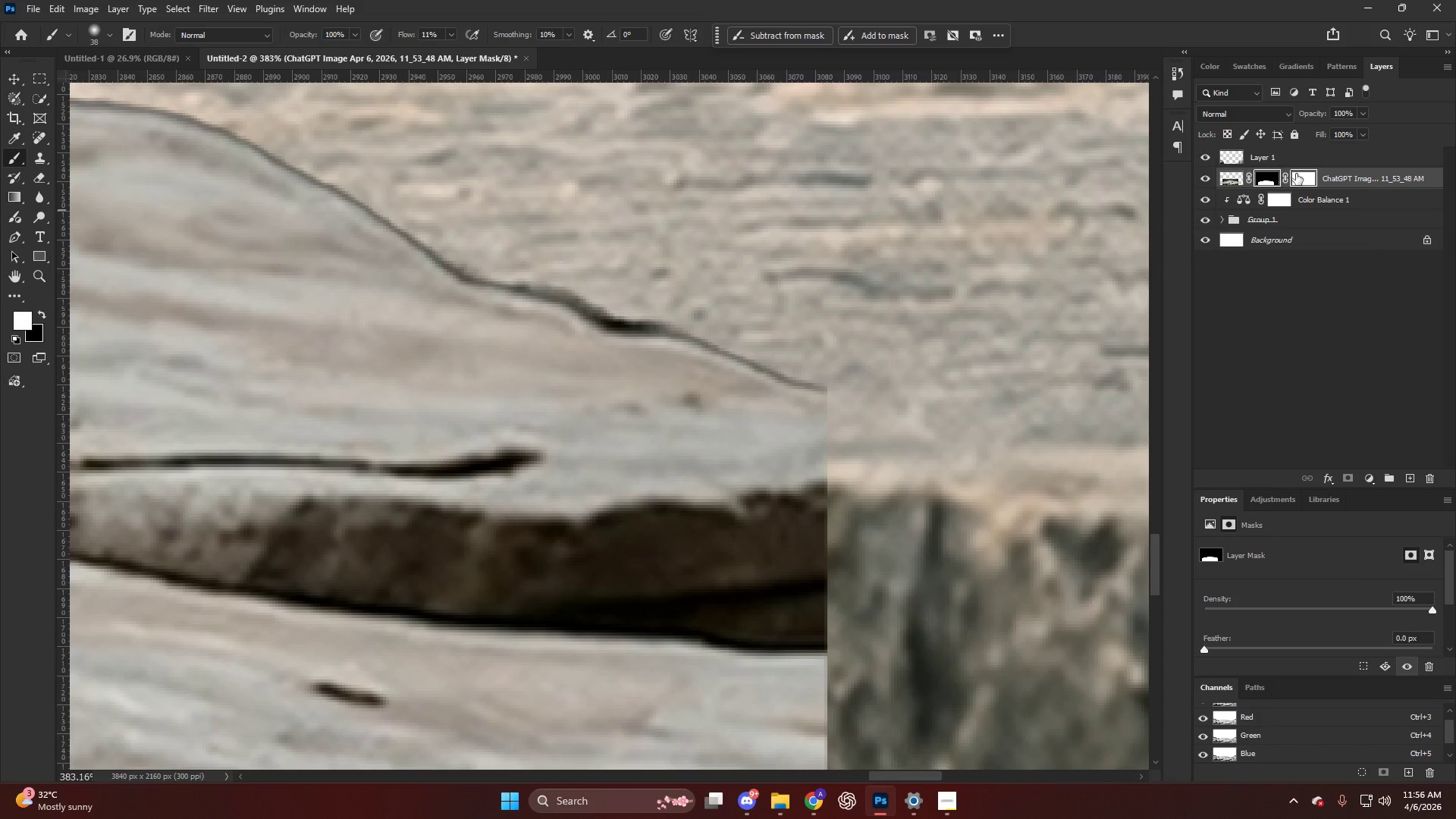 
key(Control+Z)
 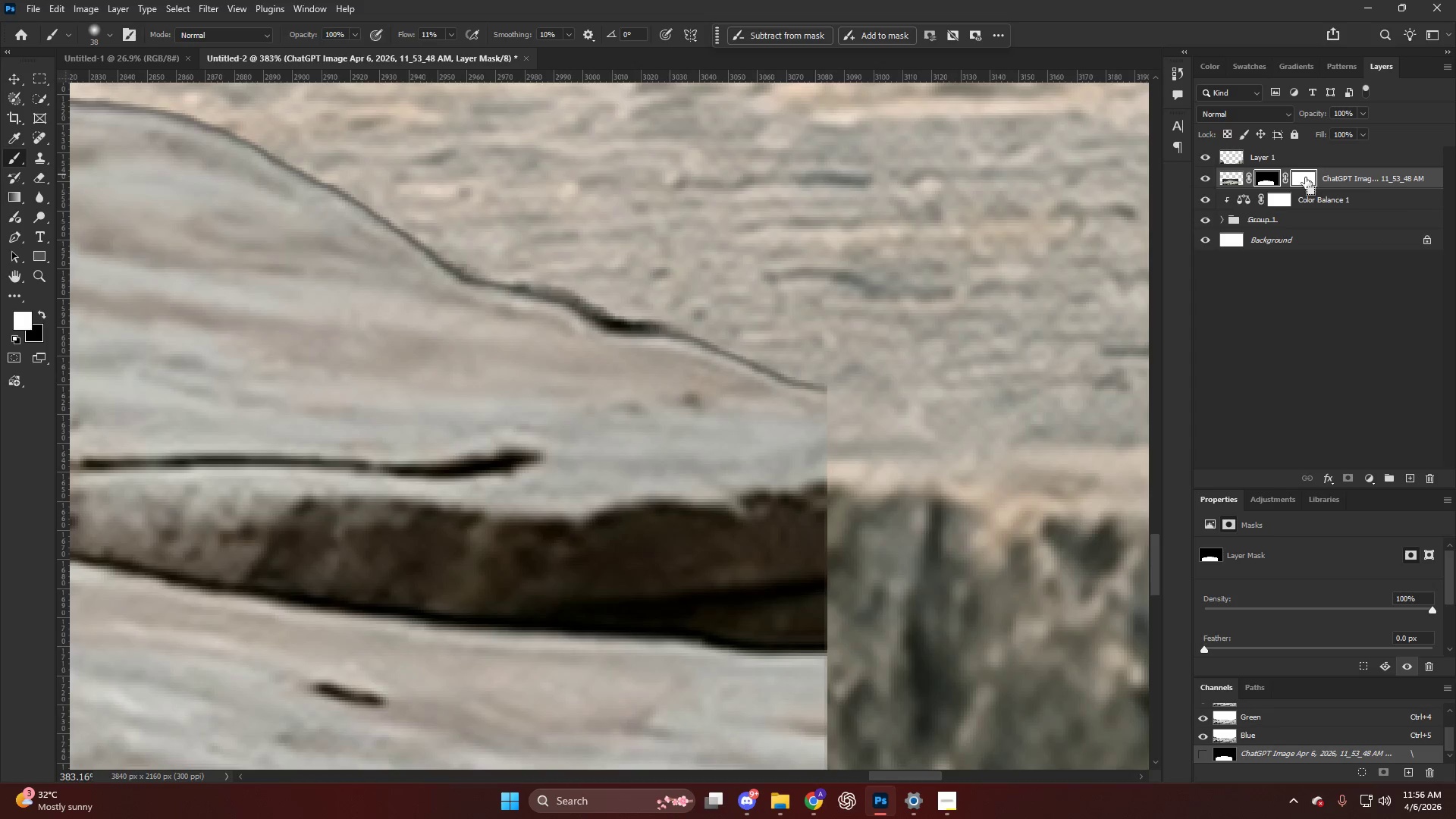 
key(Control+Z)
 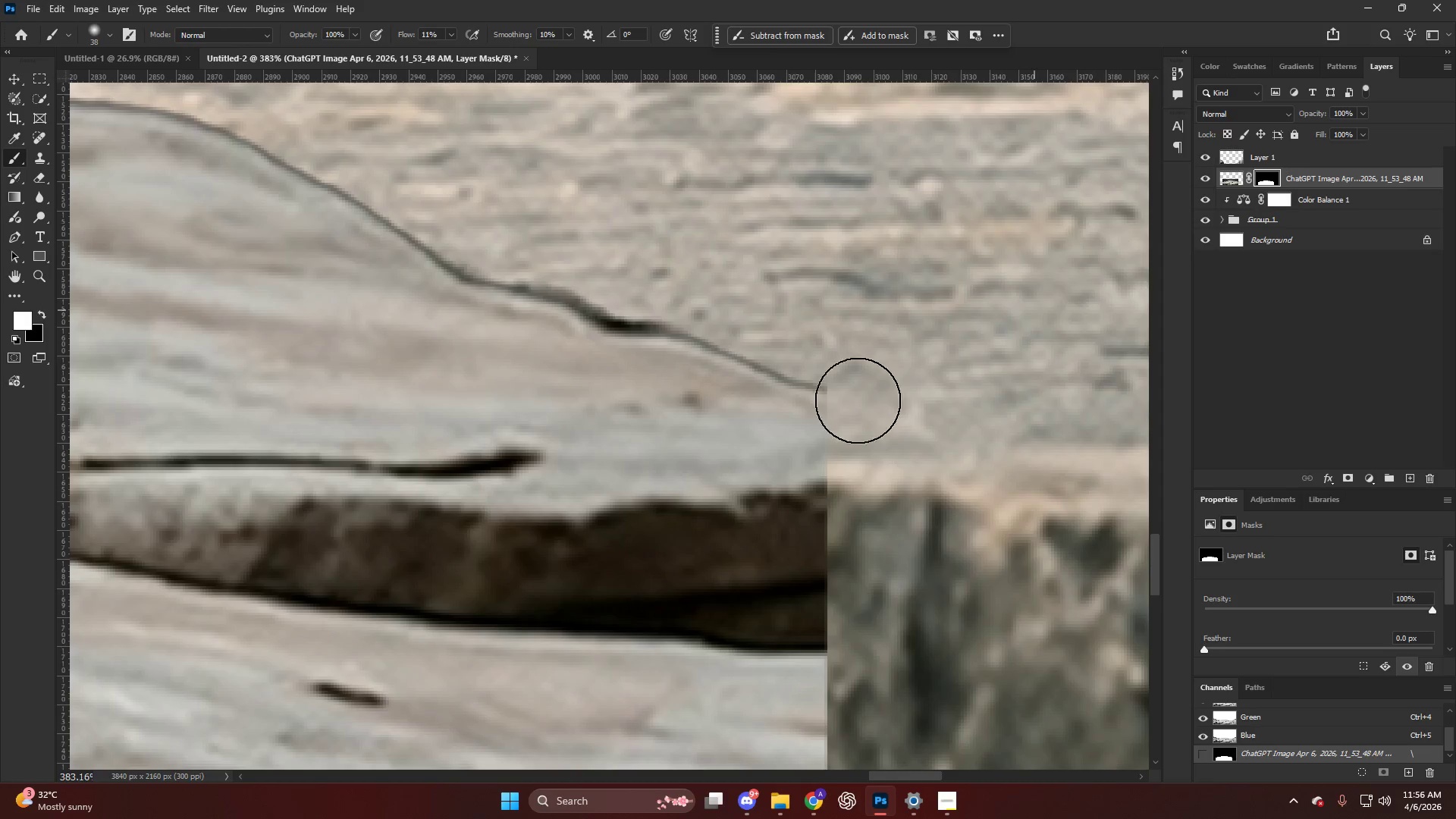 
key(X)
 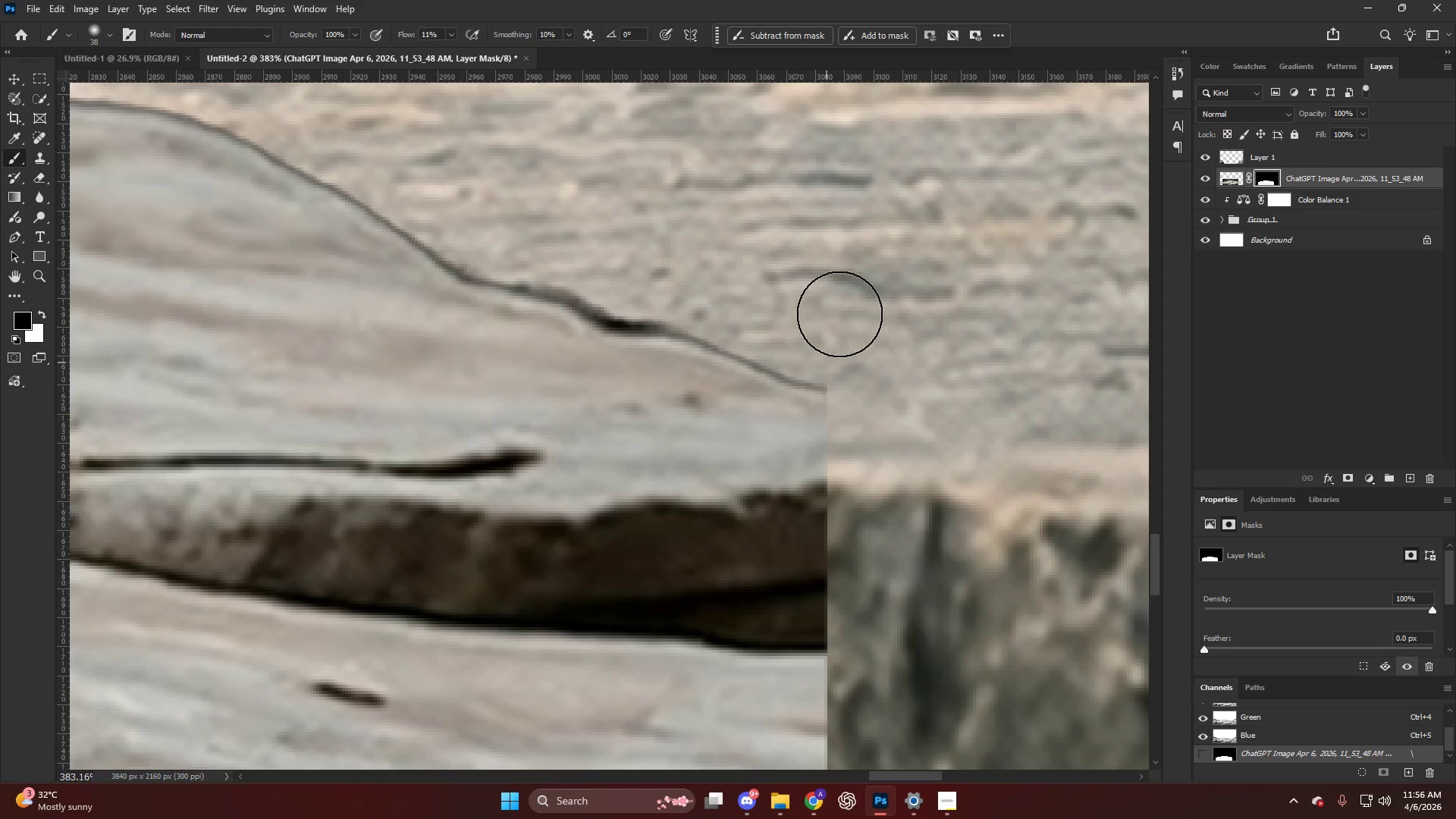 
left_click_drag(start_coordinate=[845, 306], to_coordinate=[836, 351])
 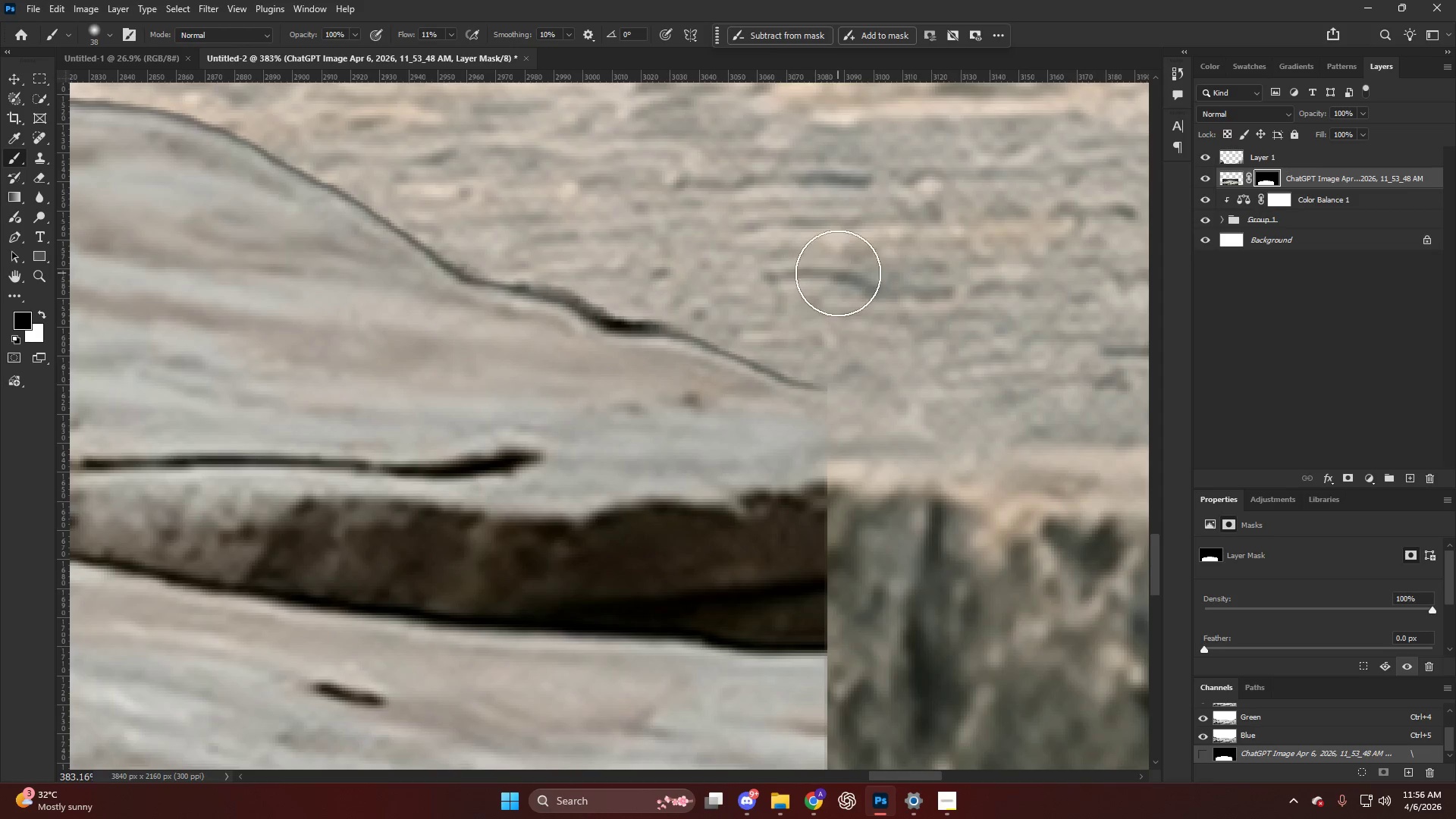 
left_click_drag(start_coordinate=[838, 276], to_coordinate=[843, 282])
 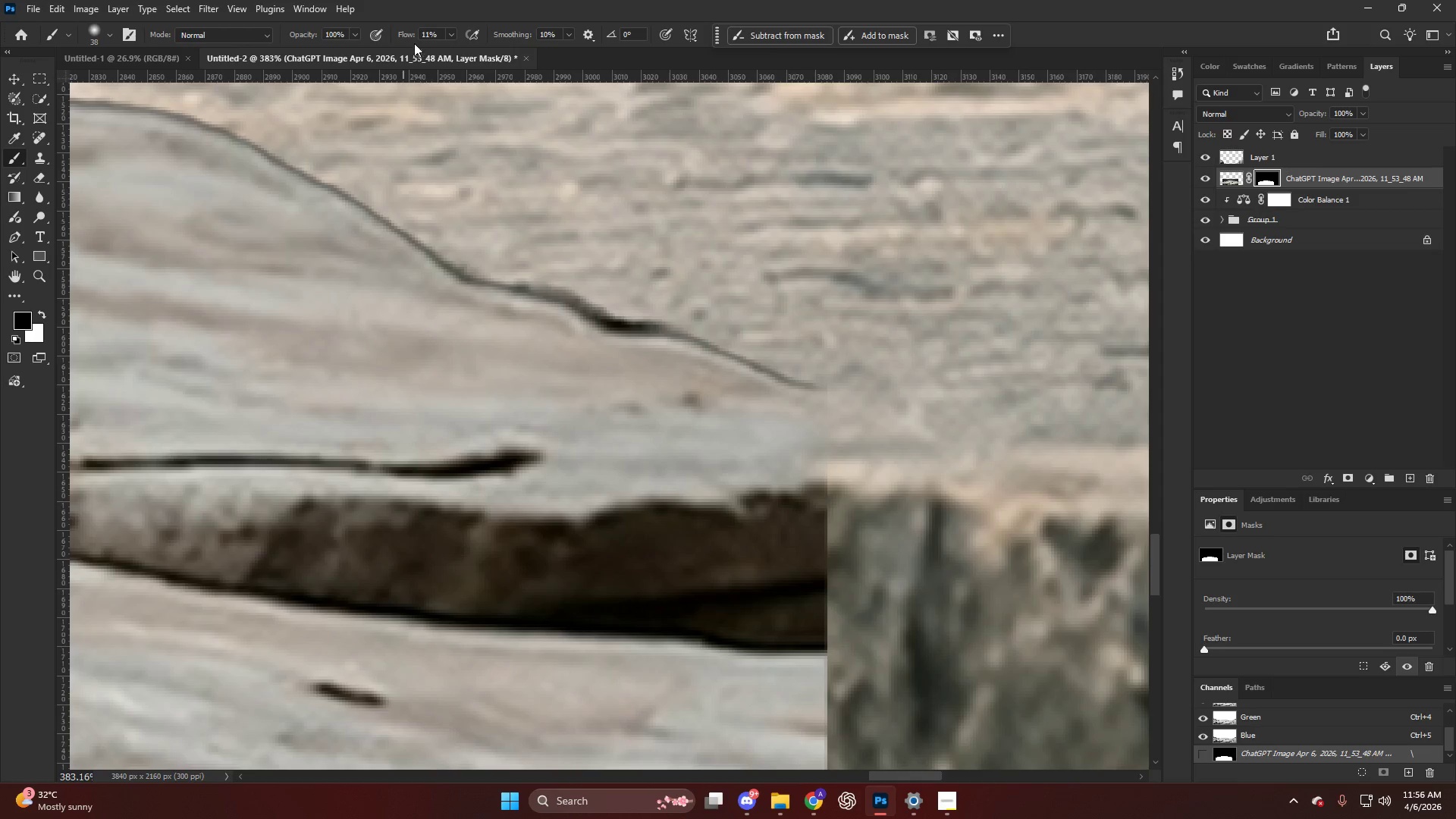 
left_click_drag(start_coordinate=[407, 33], to_coordinate=[433, 46])
 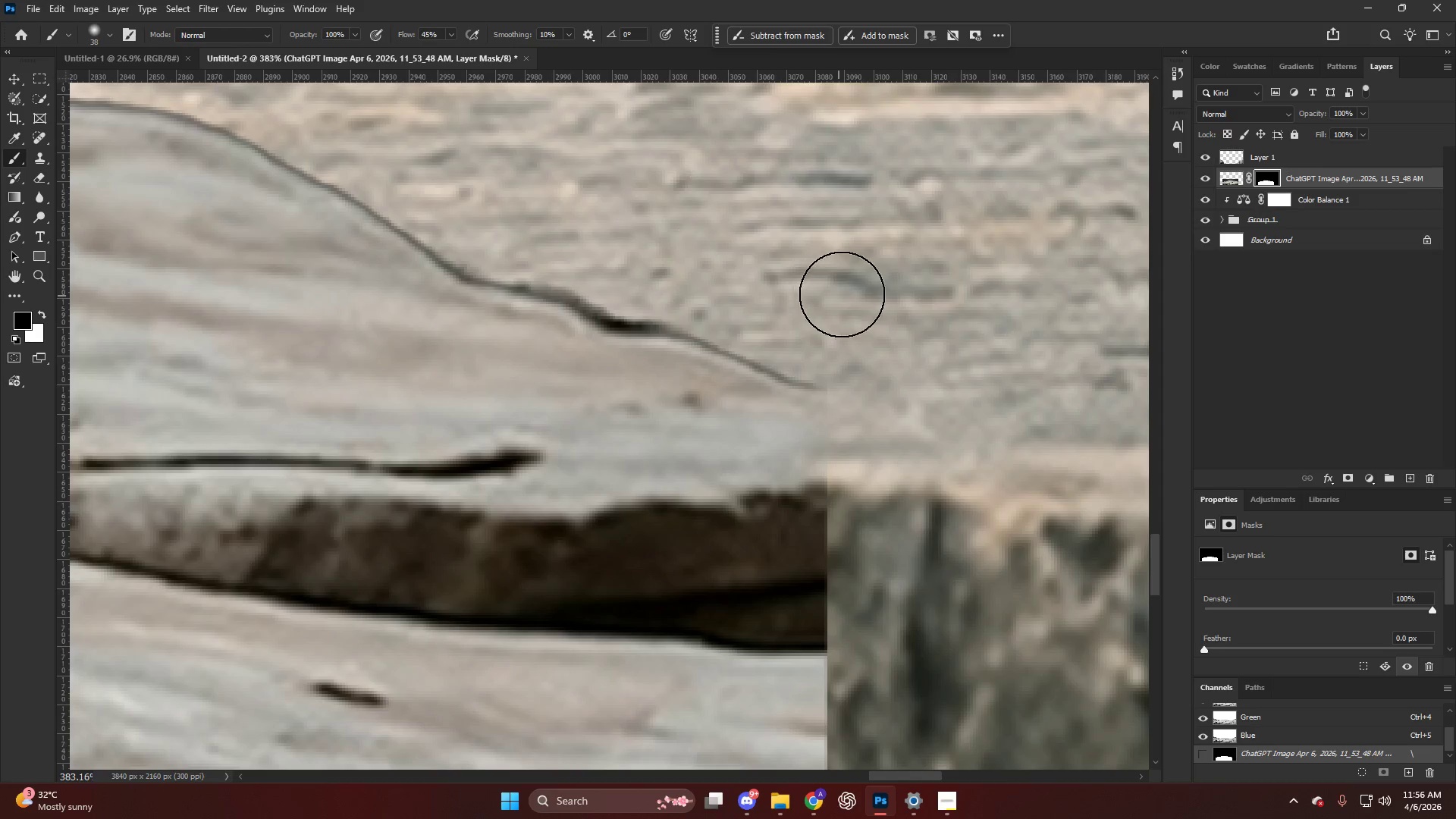 
left_click_drag(start_coordinate=[843, 290], to_coordinate=[879, 697])
 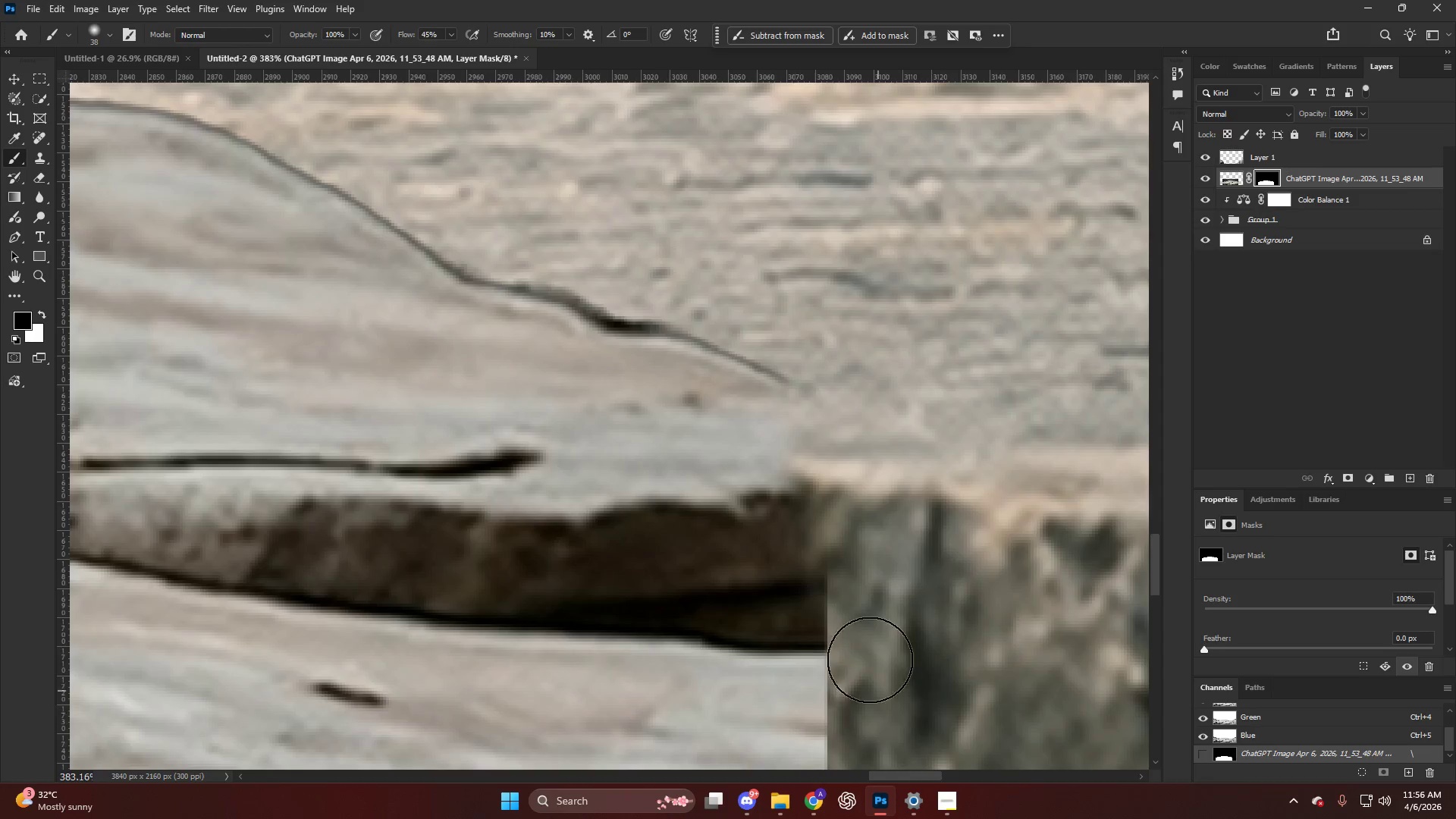 
key(Alt+AltLeft)
 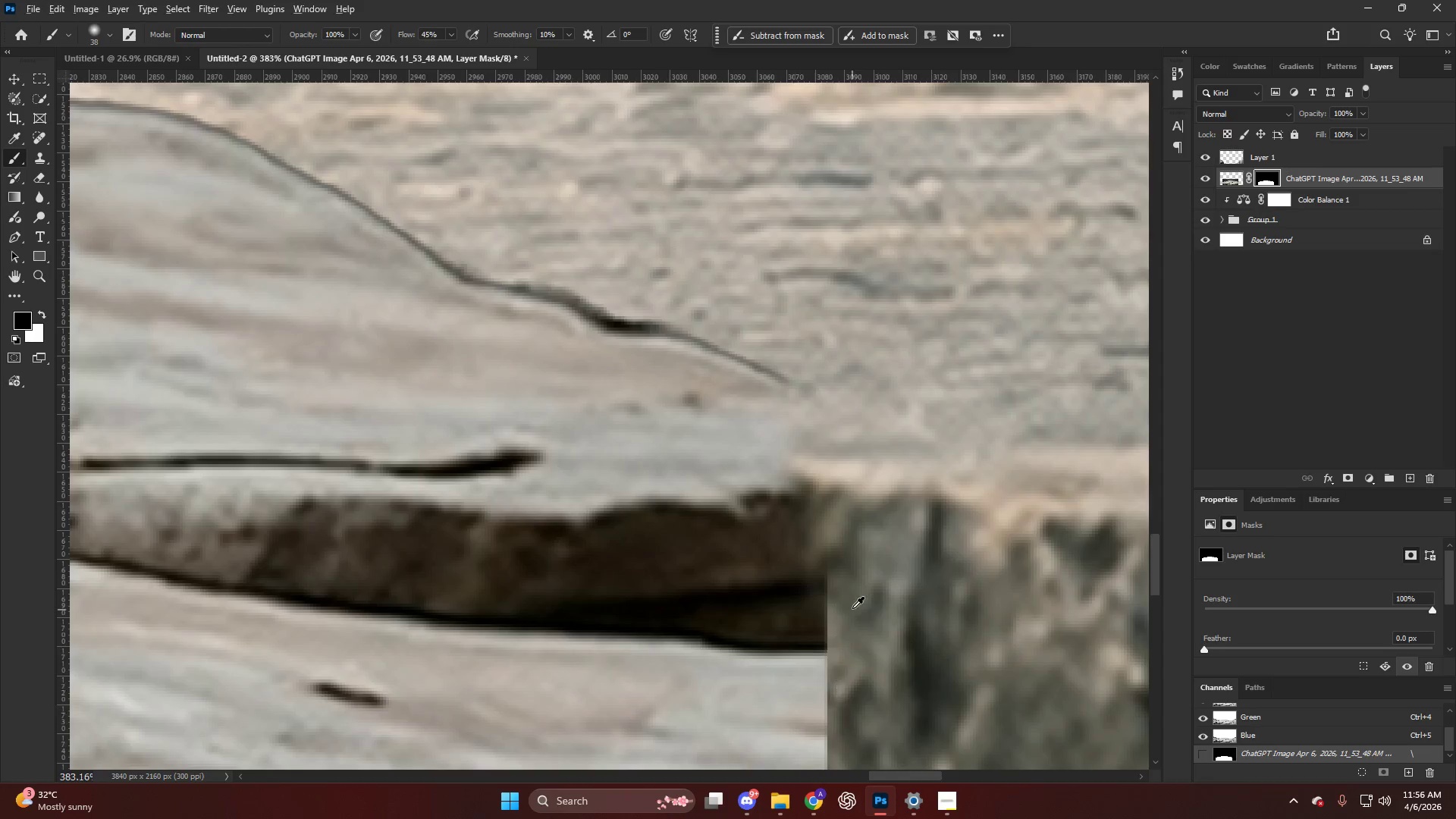 
left_click_drag(start_coordinate=[840, 562], to_coordinate=[862, 653])
 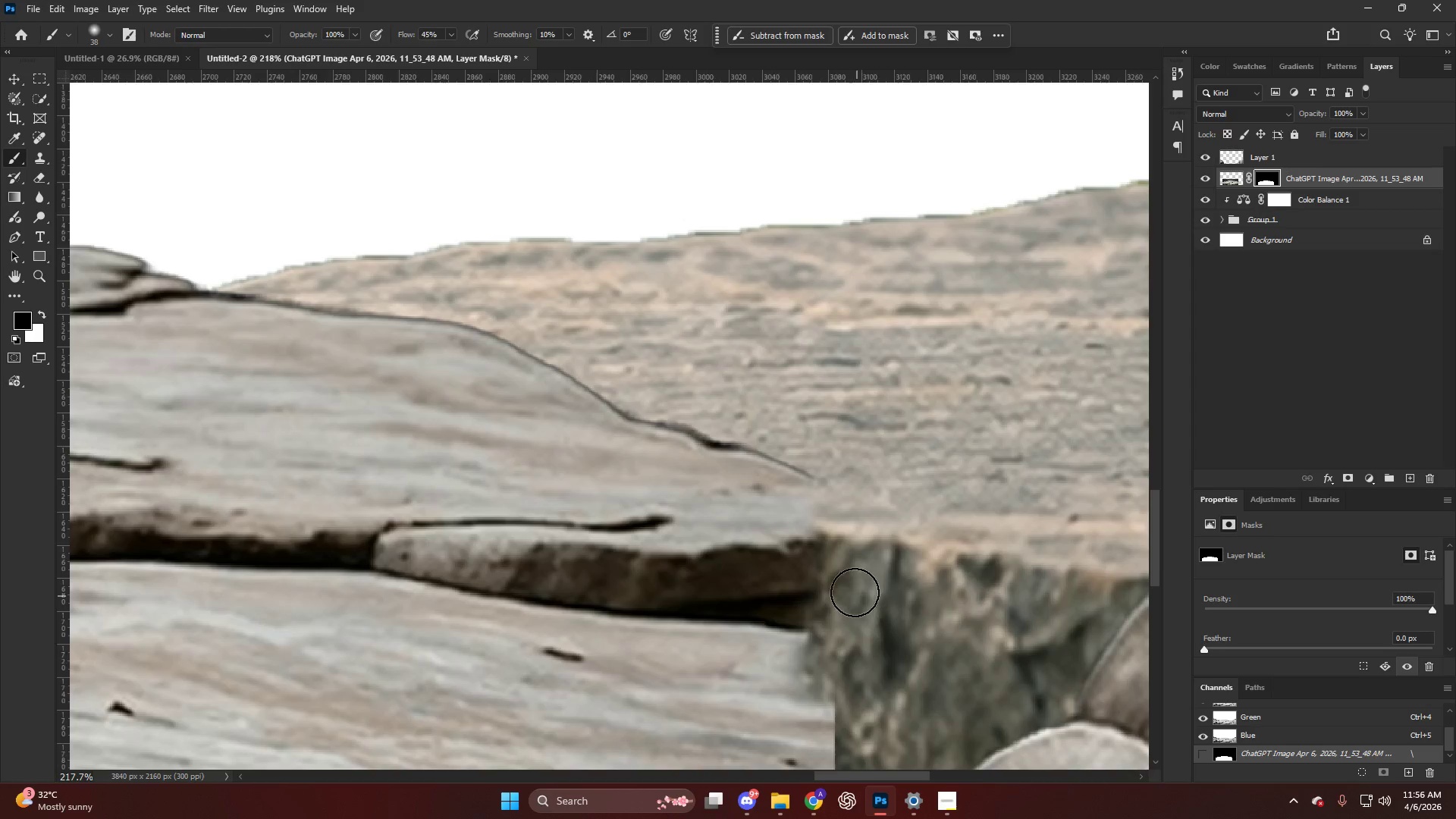 
scroll: coordinate [844, 602], scroll_direction: down, amount: 7.0
 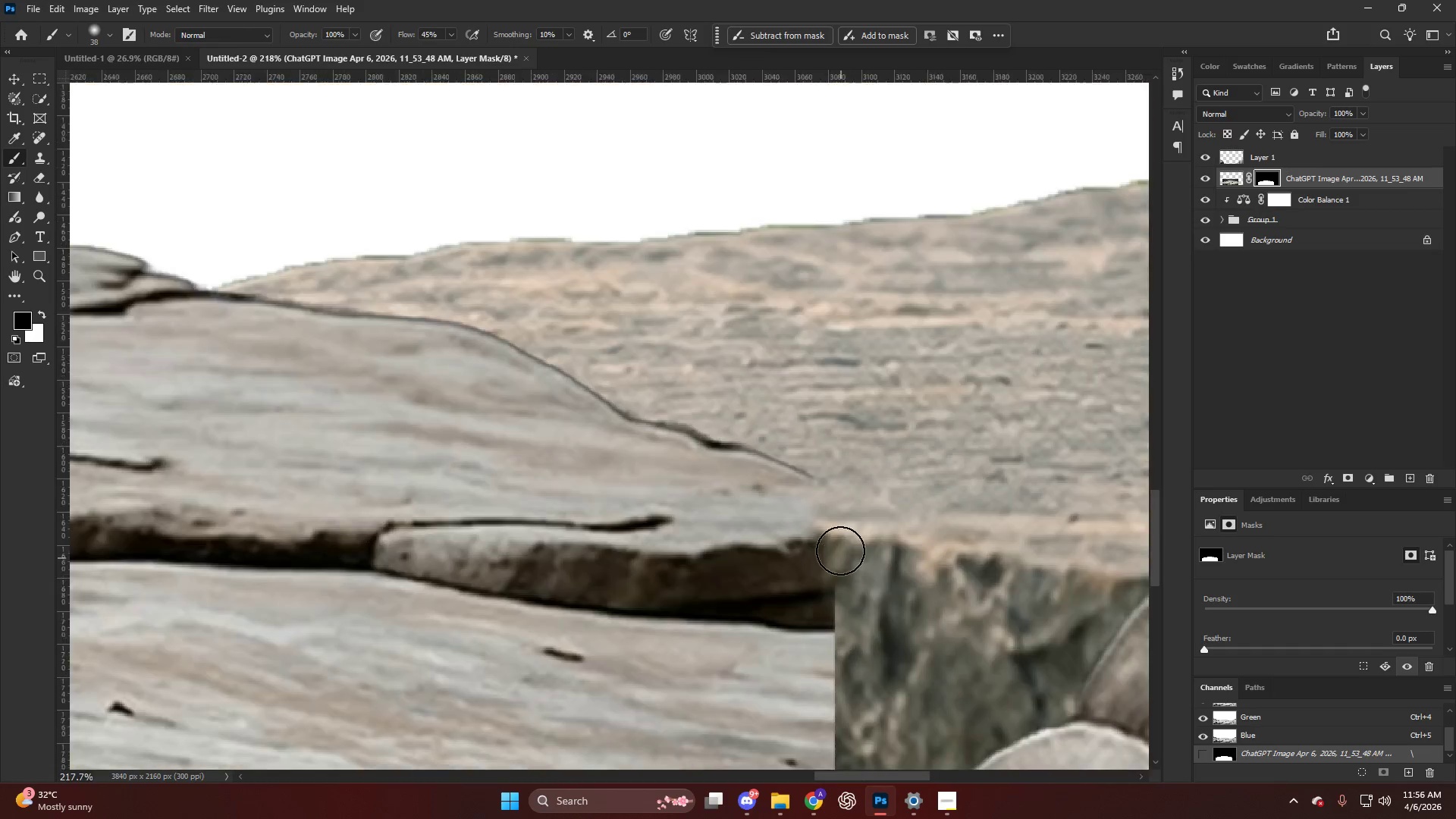 
left_click_drag(start_coordinate=[846, 551], to_coordinate=[839, 488])
 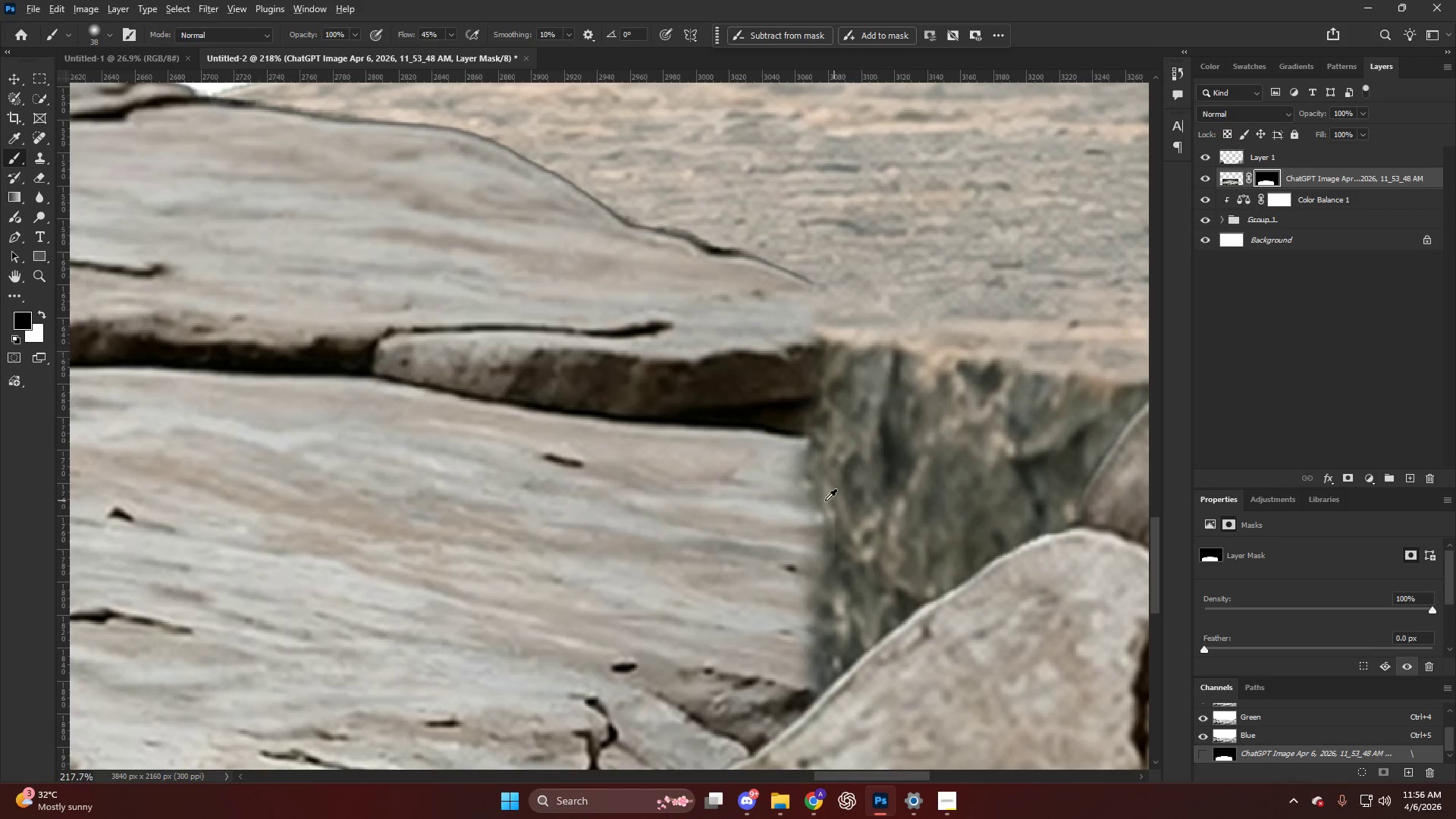 
scroll: coordinate [851, 598], scroll_direction: down, amount: 16.0
 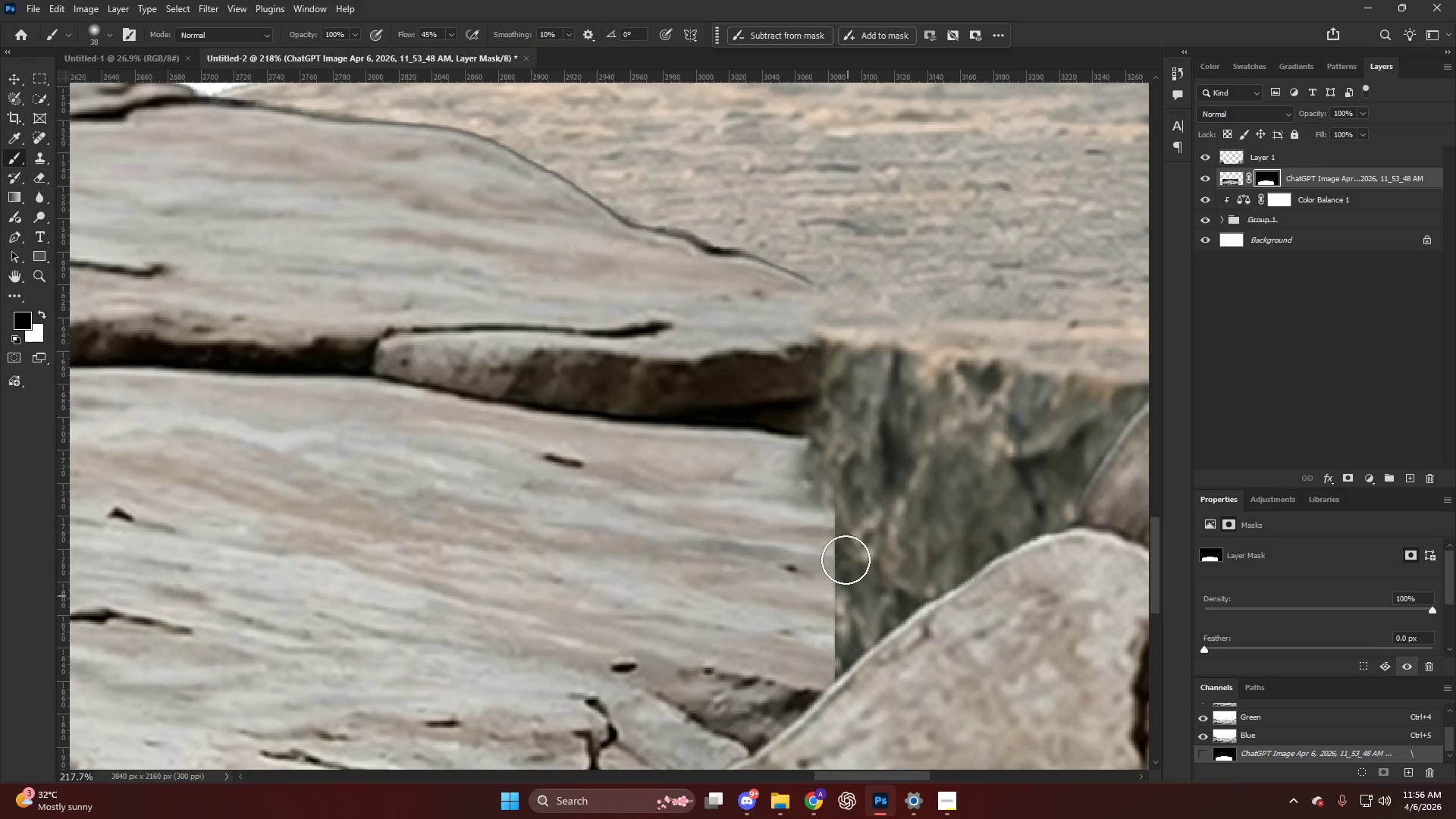 
hold_key(key=AltLeft, duration=0.34)
 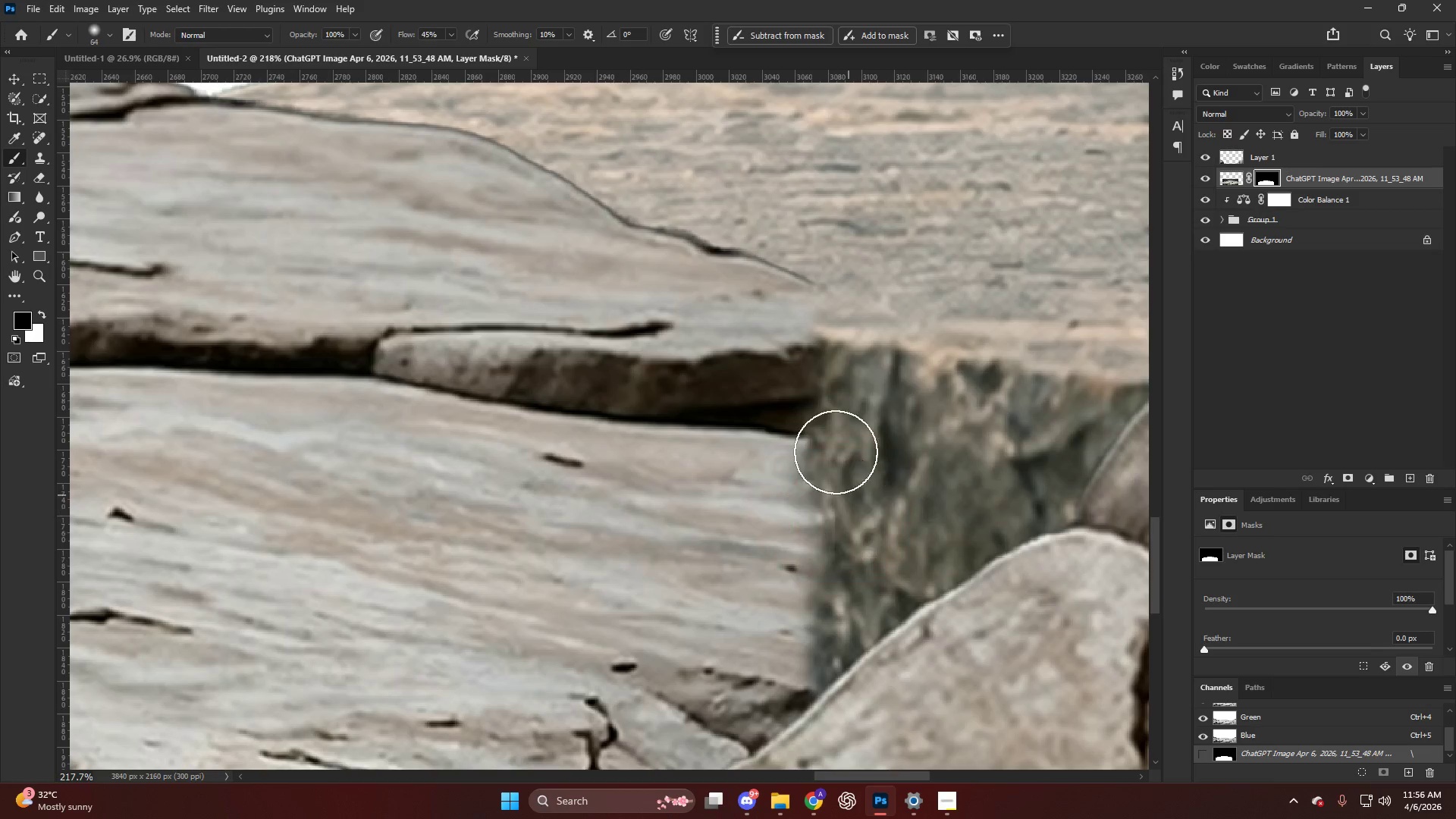 
left_click_drag(start_coordinate=[836, 450], to_coordinate=[861, 276])
 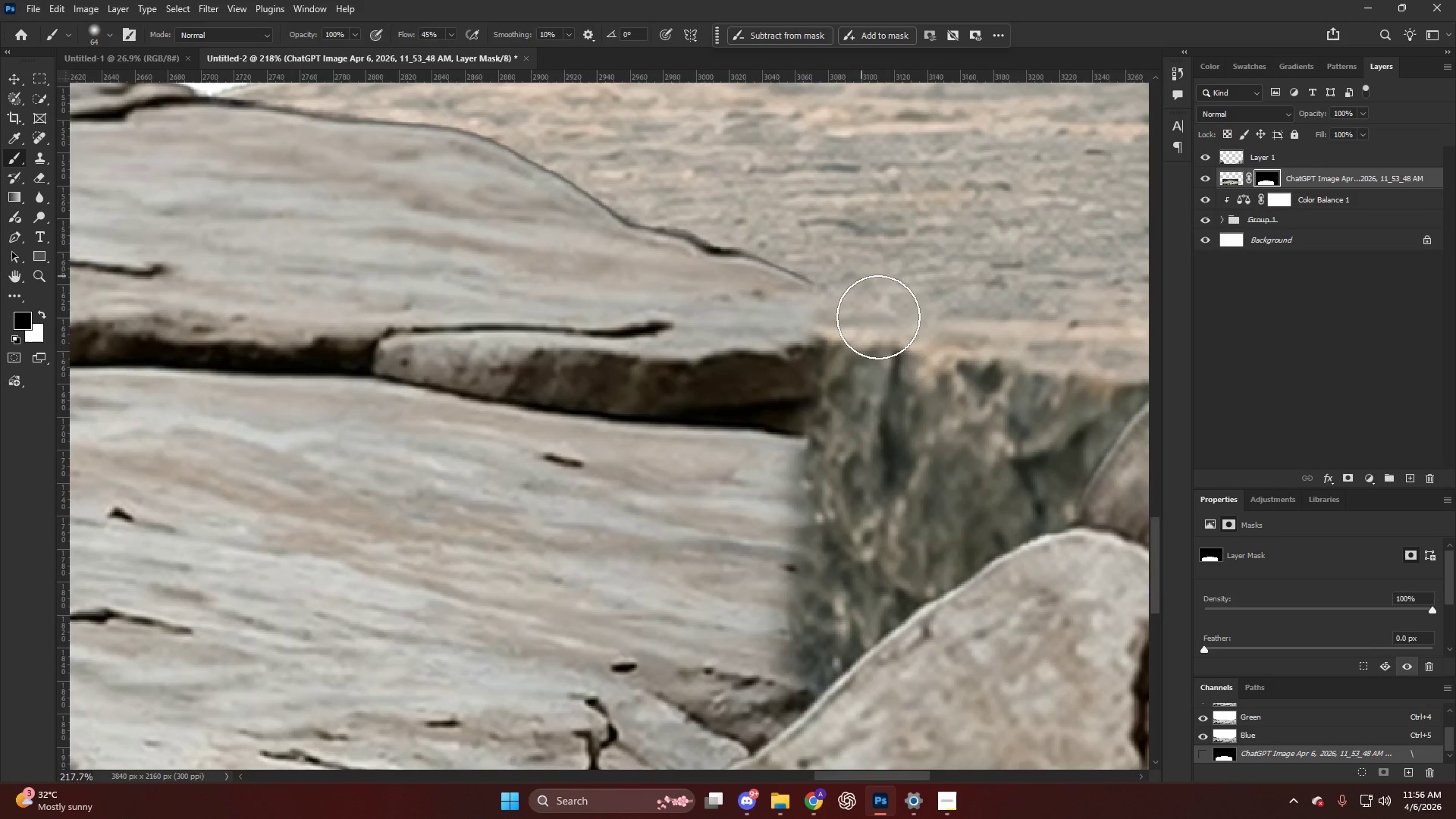 
hold_key(key=AltLeft, duration=0.42)
 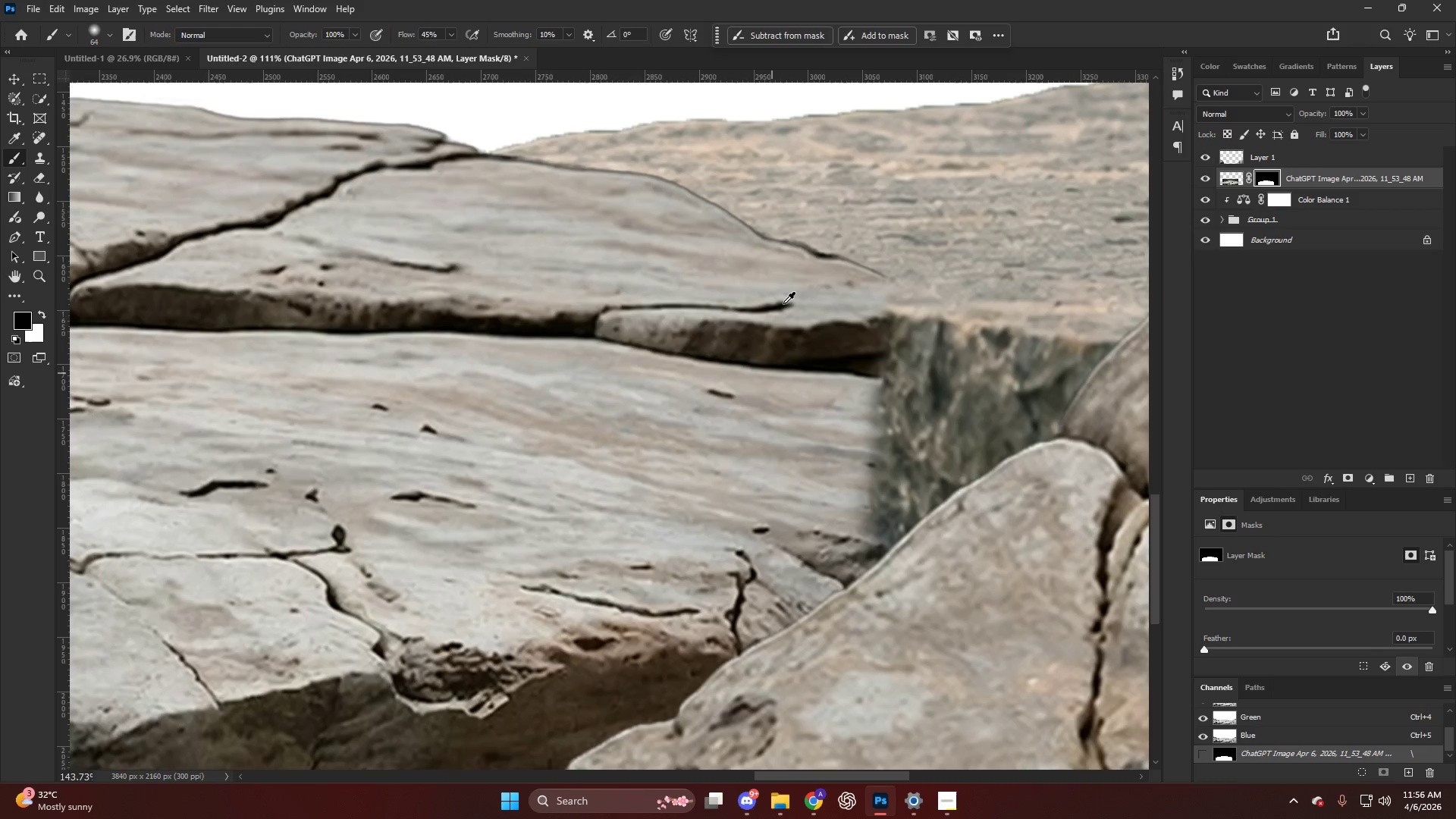 
hold_key(key=AltLeft, duration=0.39)
 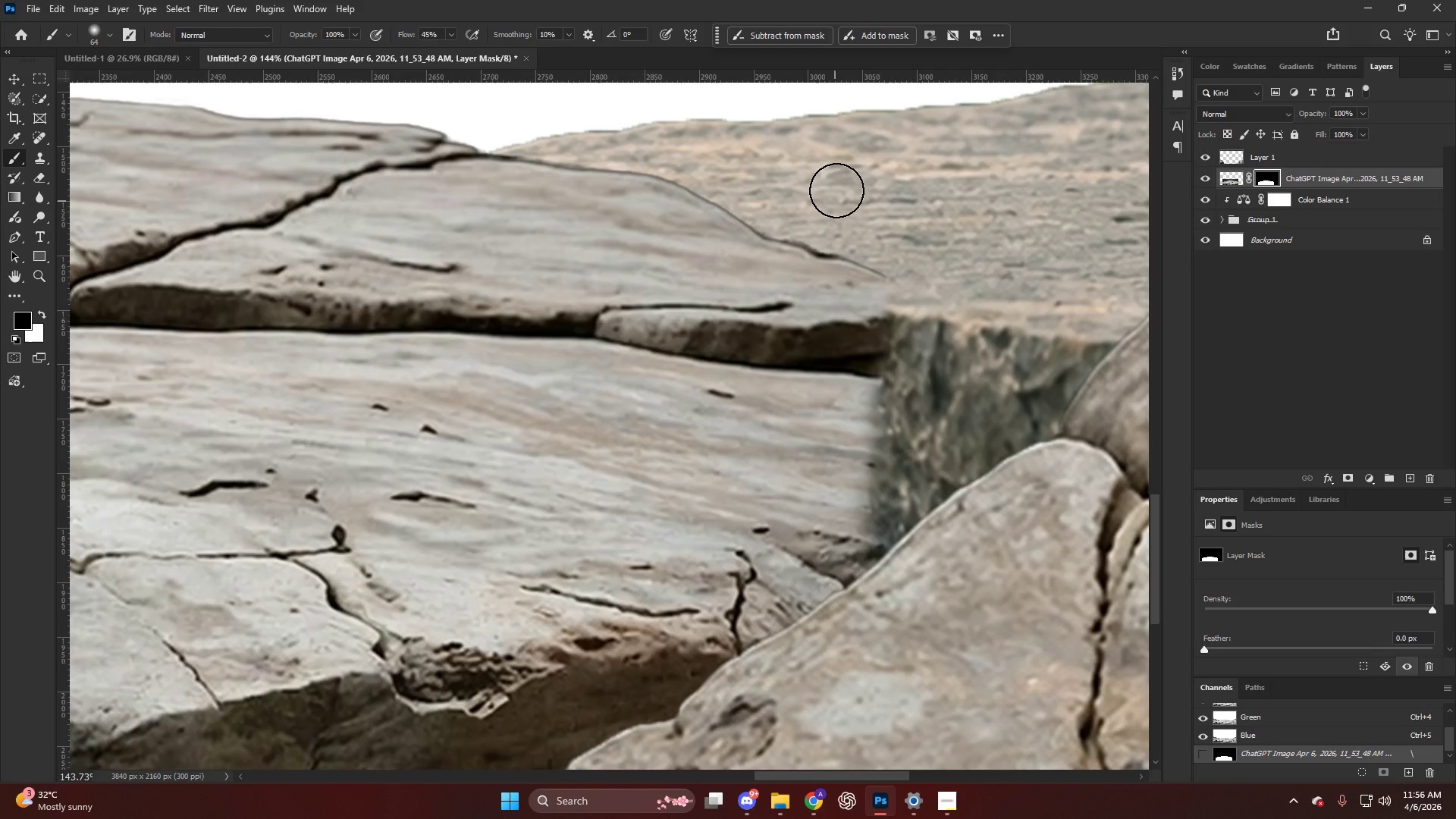 
left_click_drag(start_coordinate=[853, 187], to_coordinate=[871, 241])
 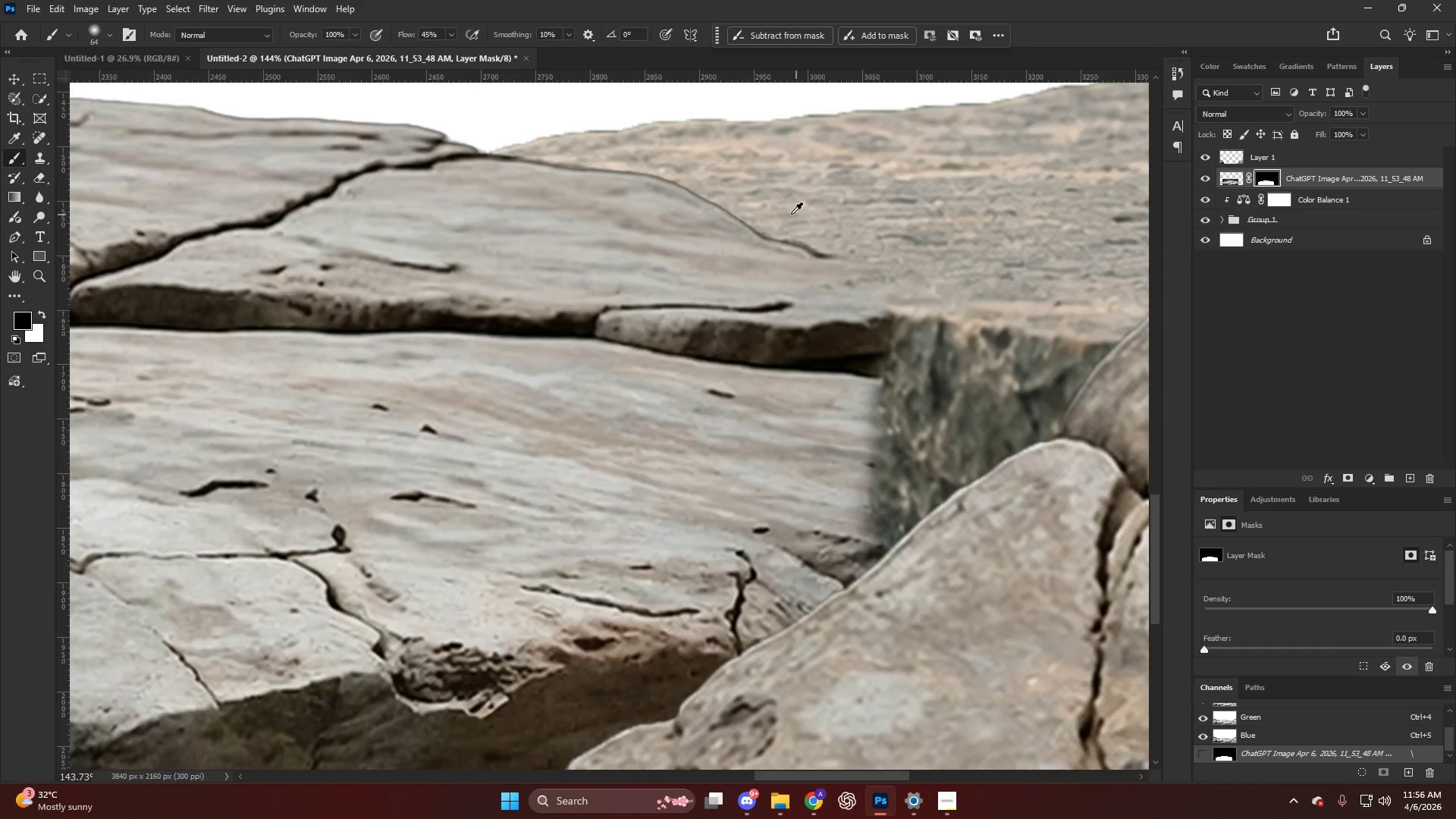 
scroll: coordinate [772, 375], scroll_direction: down, amount: 6.0
 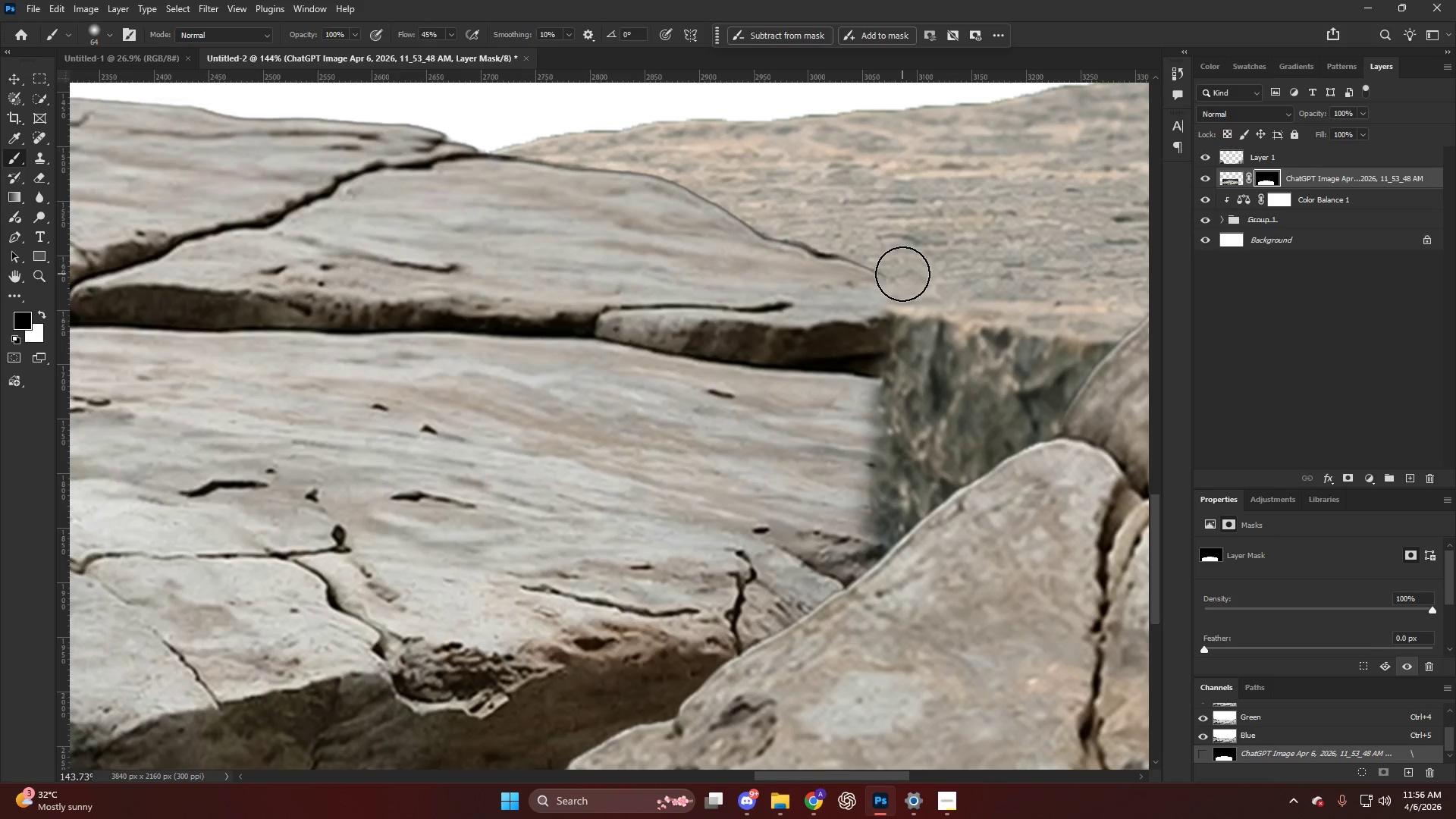 
hold_key(key=AltLeft, duration=0.5)
 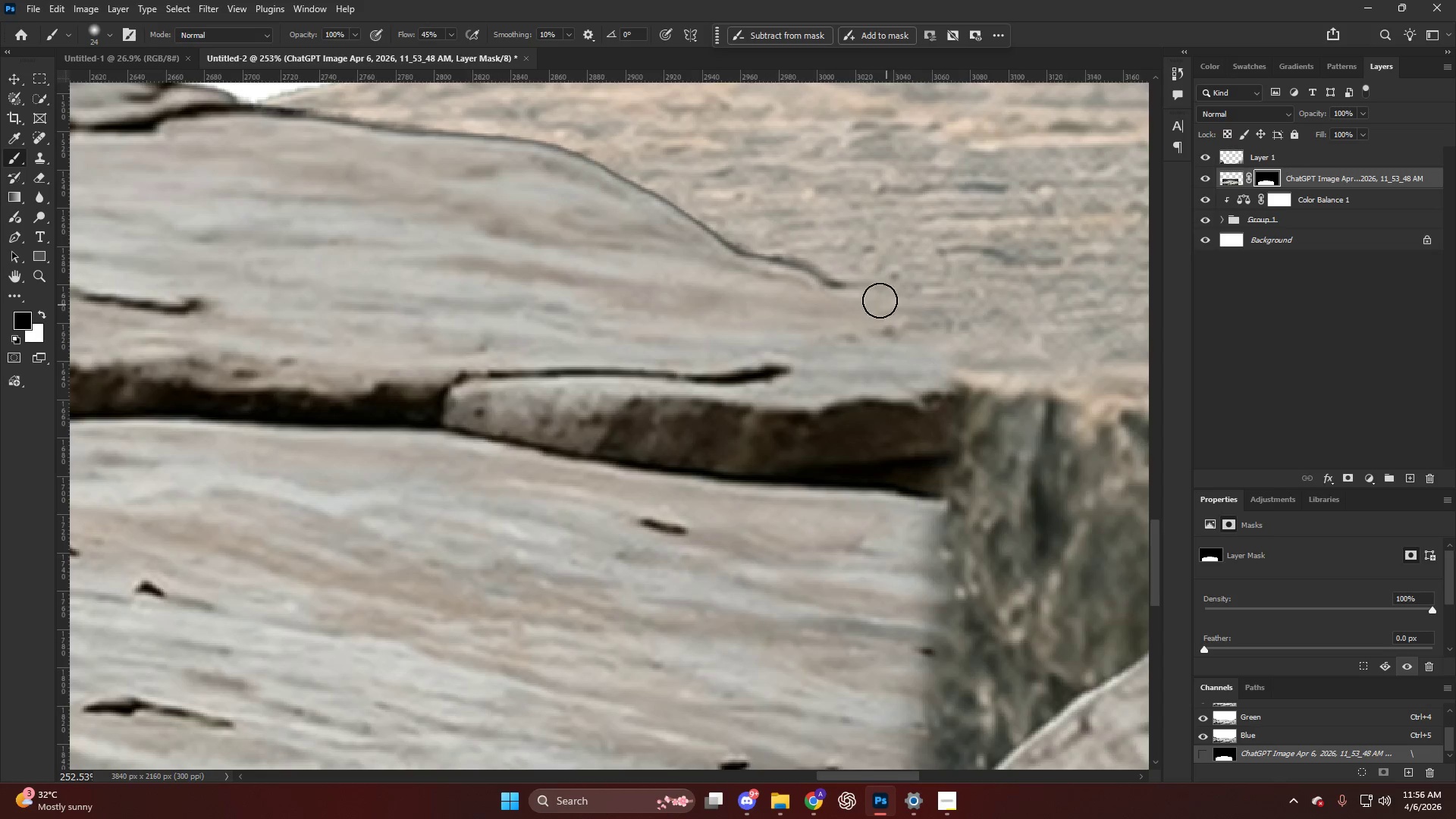 
left_click_drag(start_coordinate=[815, 251], to_coordinate=[964, 334])
 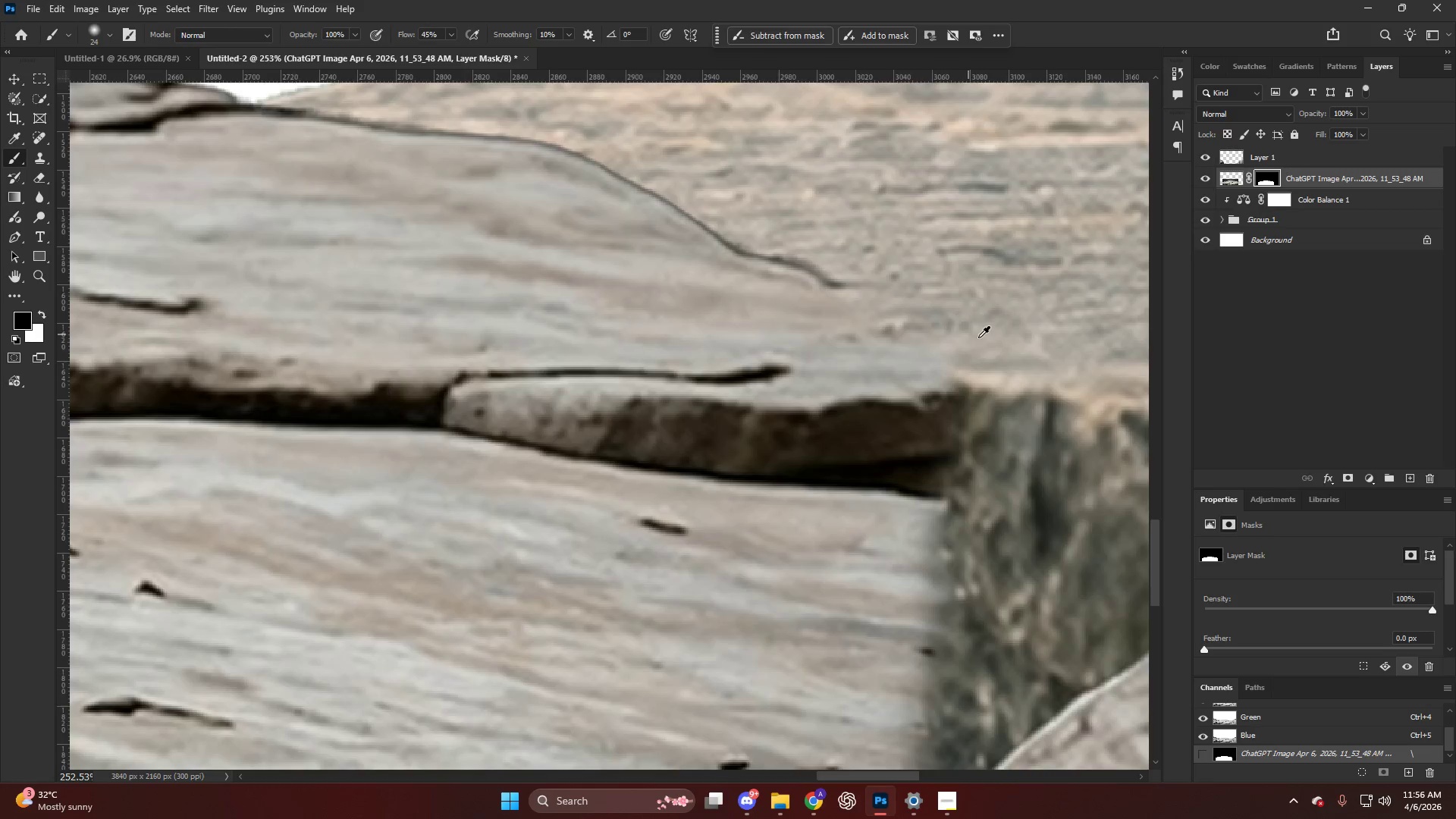 
scroll: coordinate [815, 229], scroll_direction: up, amount: 6.0
 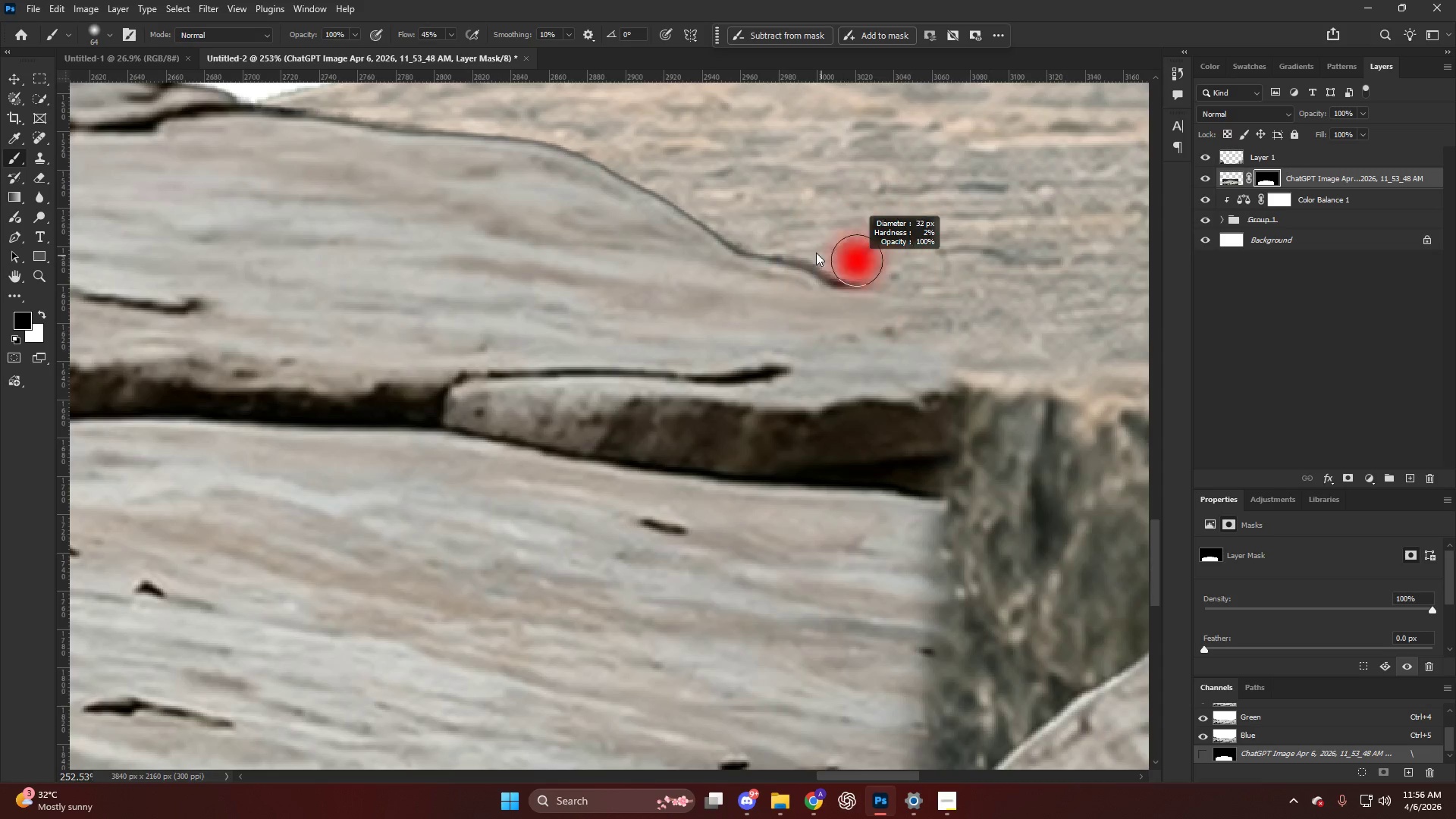 
hold_key(key=AltLeft, duration=0.77)
scroll: coordinate [986, 347], scroll_direction: down, amount: 23.0
 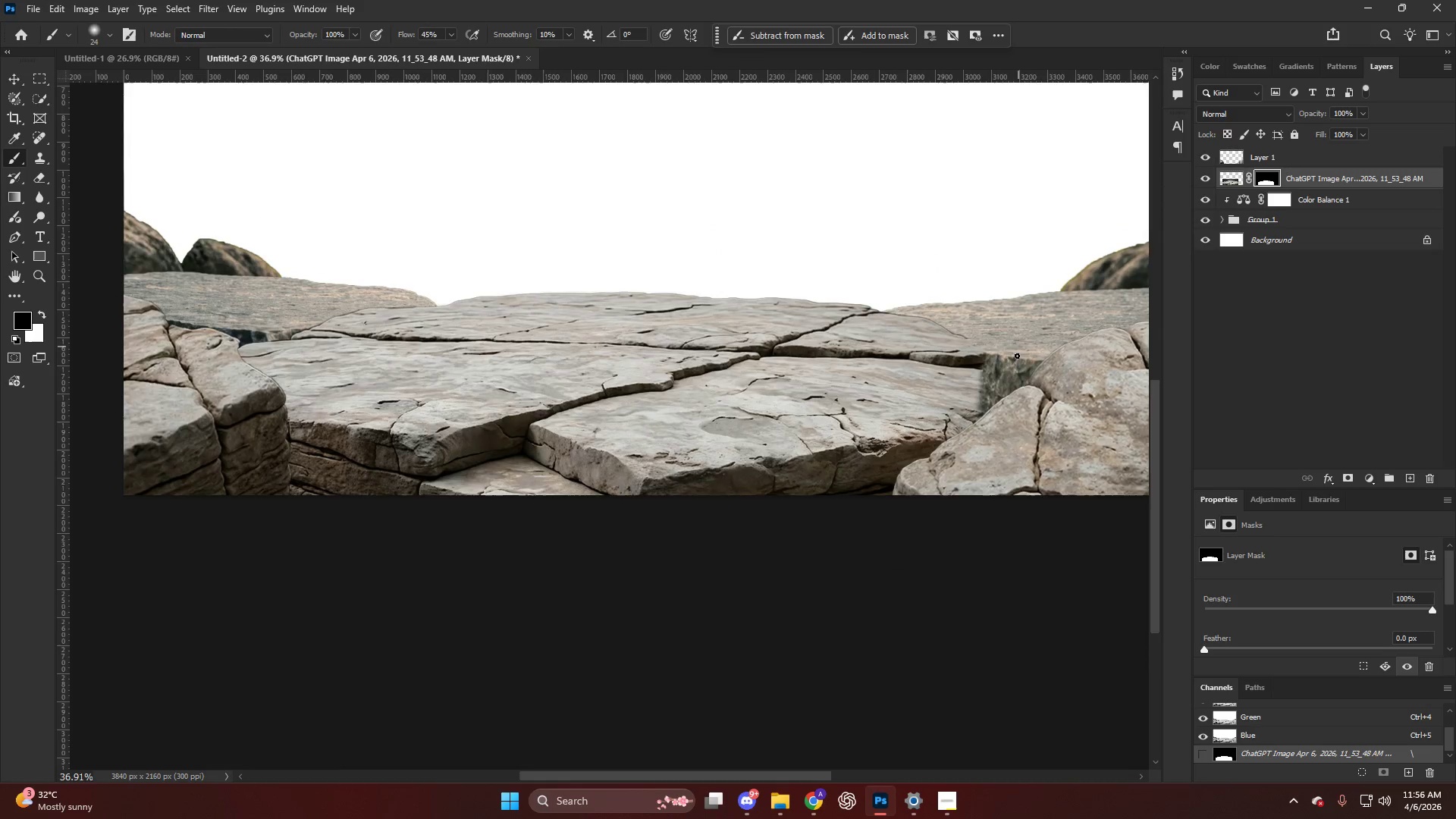 
hold_key(key=AltLeft, duration=0.62)
 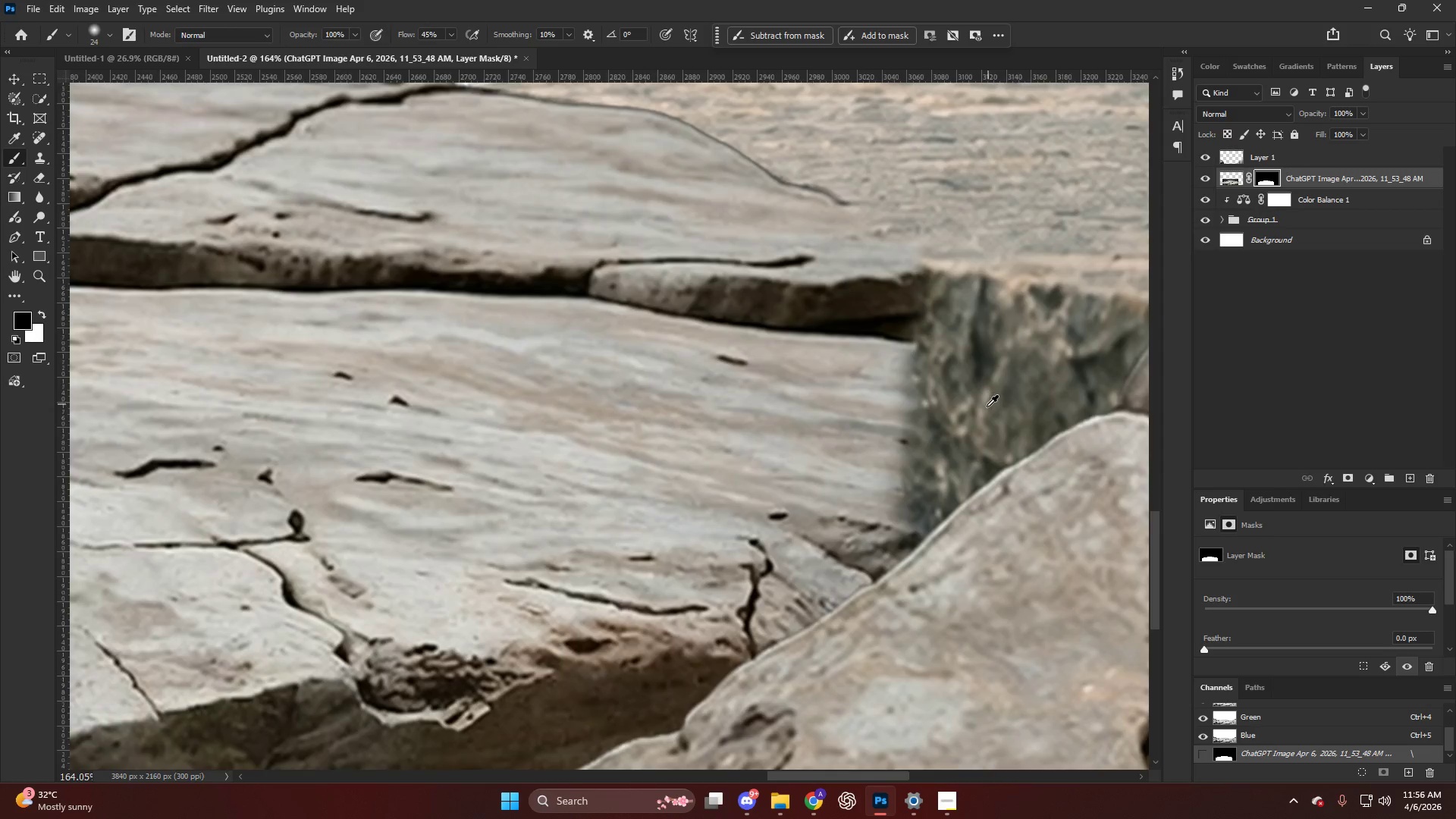 
hold_key(key=AltLeft, duration=0.59)
 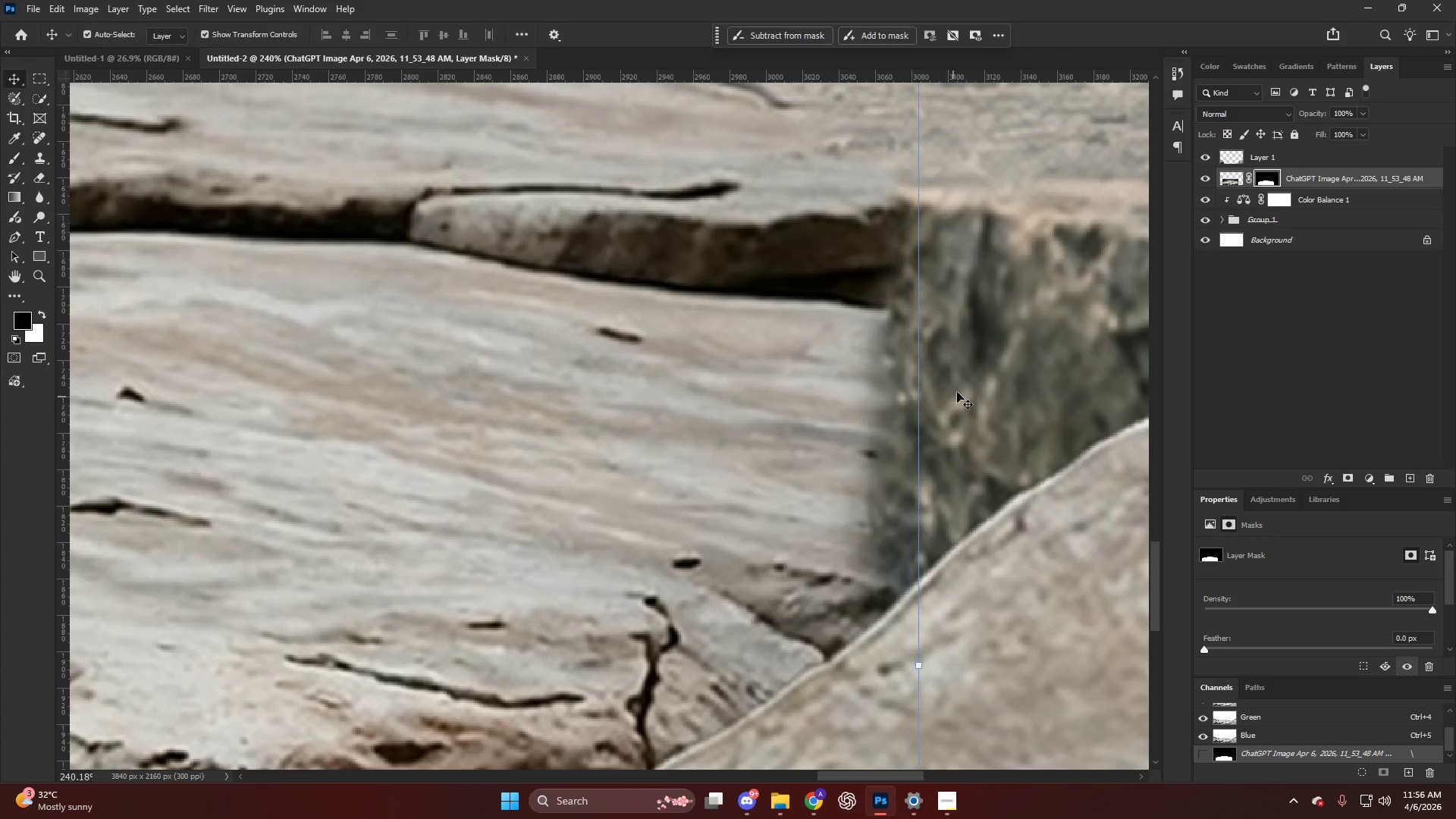 
scroll: coordinate [974, 416], scroll_direction: up, amount: 20.0
 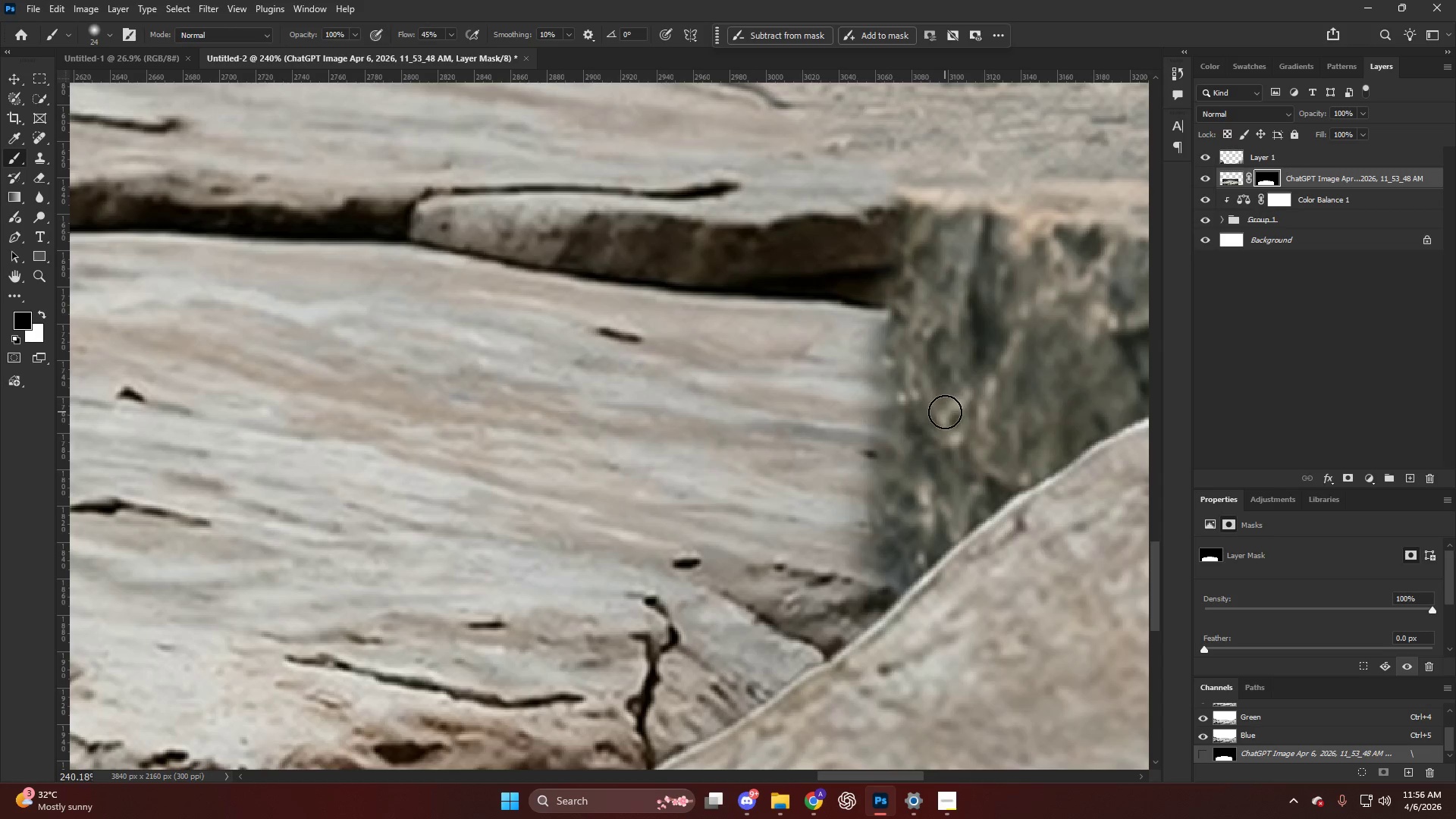 
key(V)
 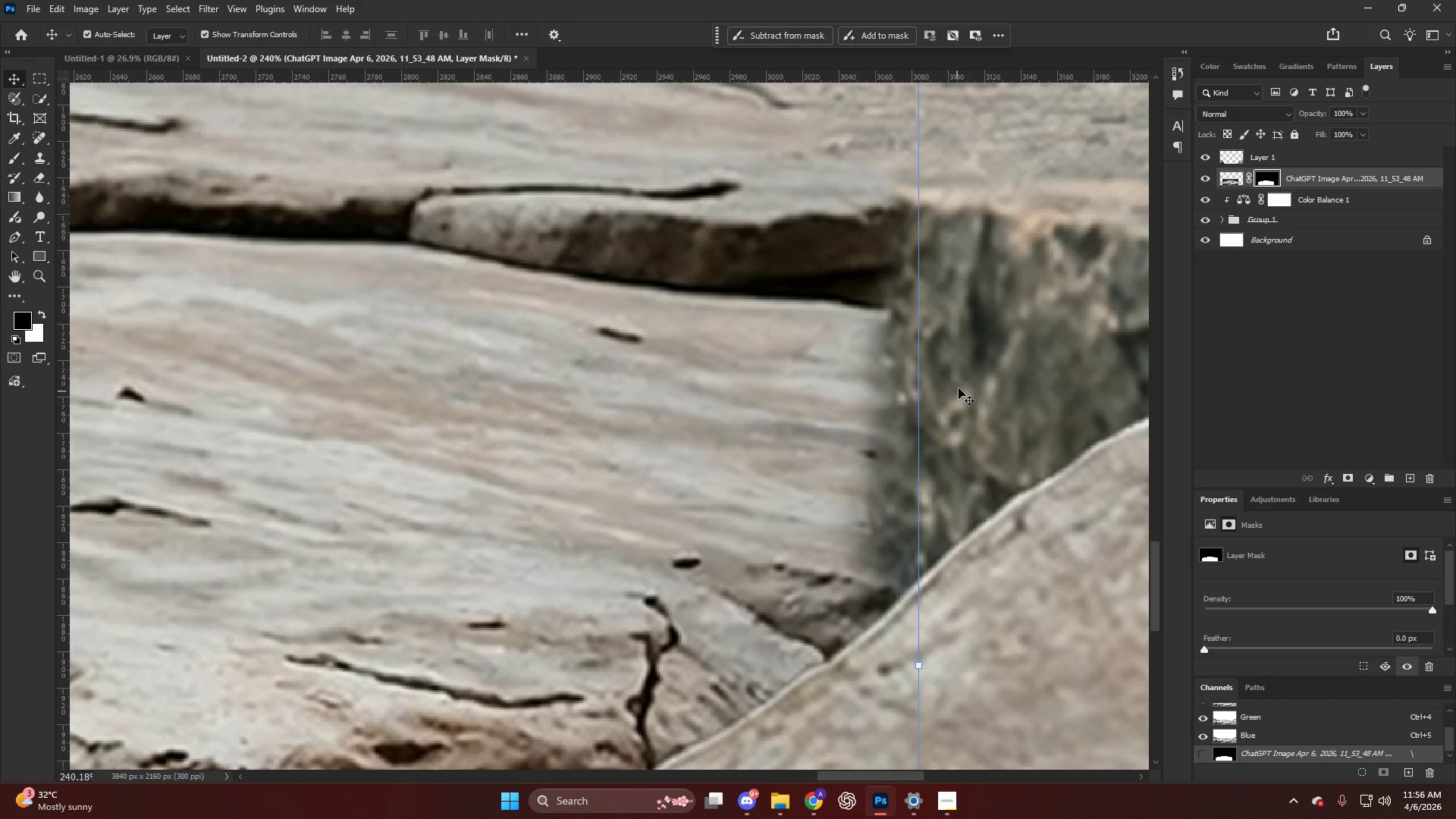 
left_click([959, 388])
 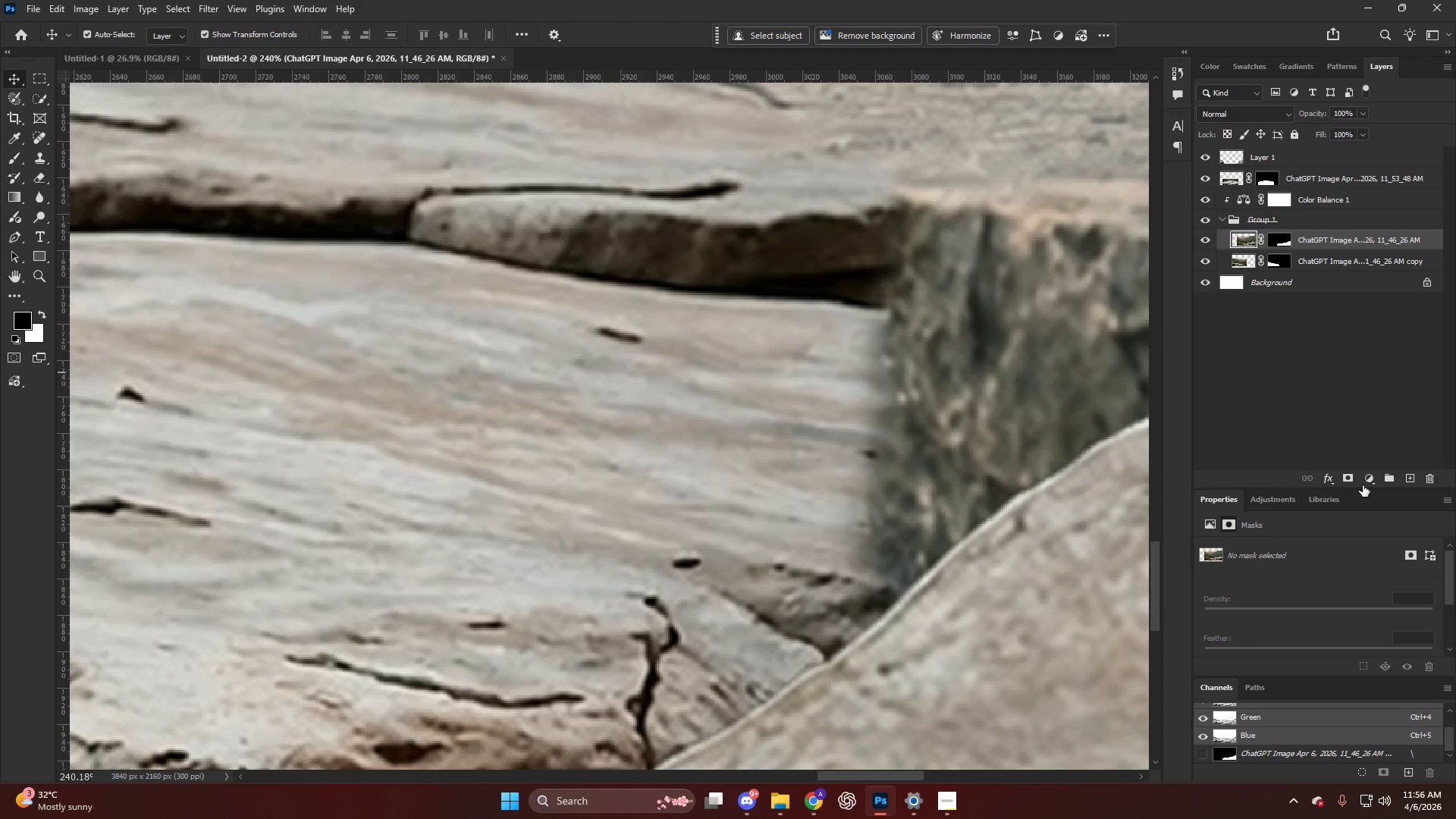 
left_click([1367, 482])
 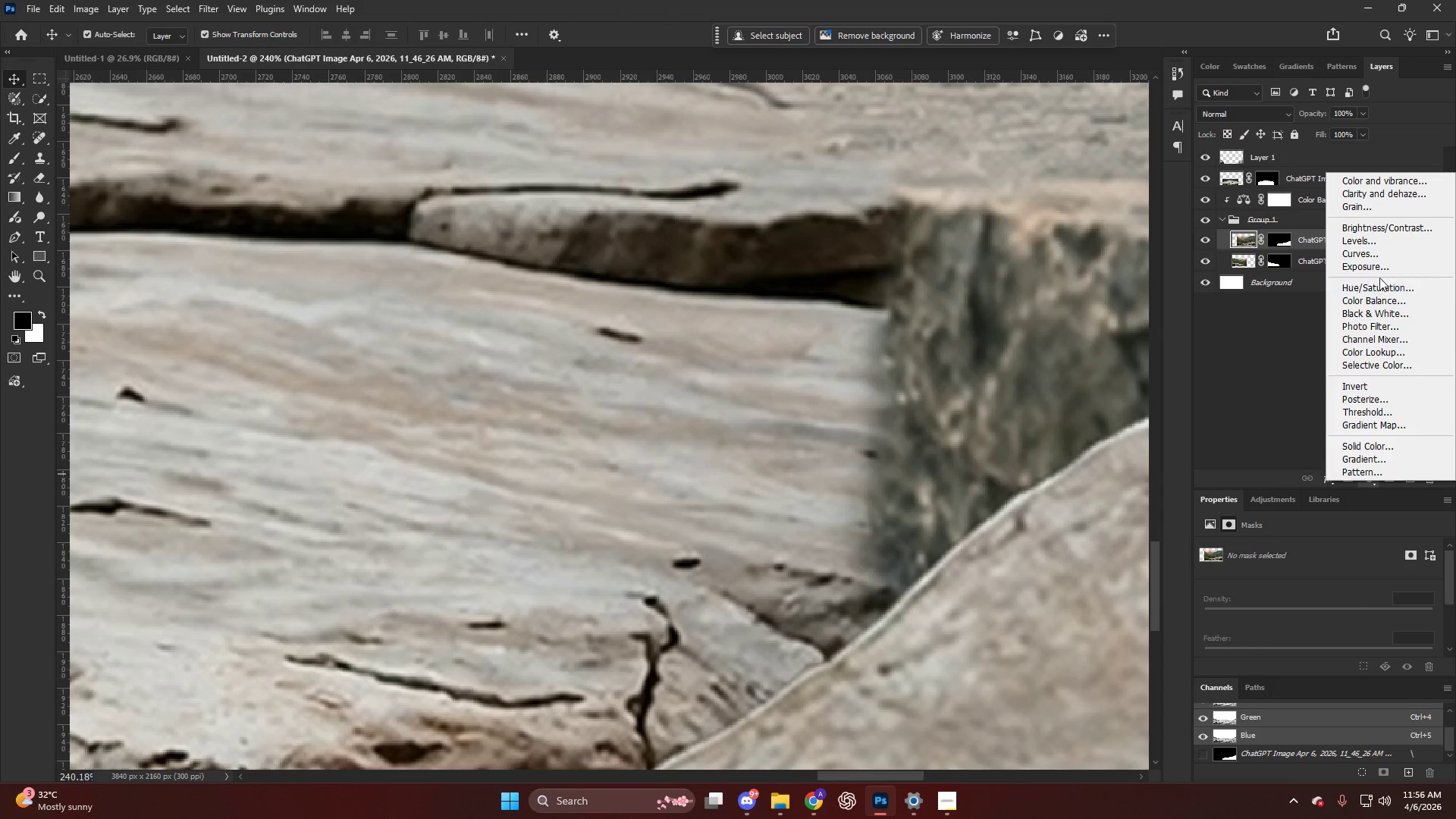 
left_click([1380, 251])
 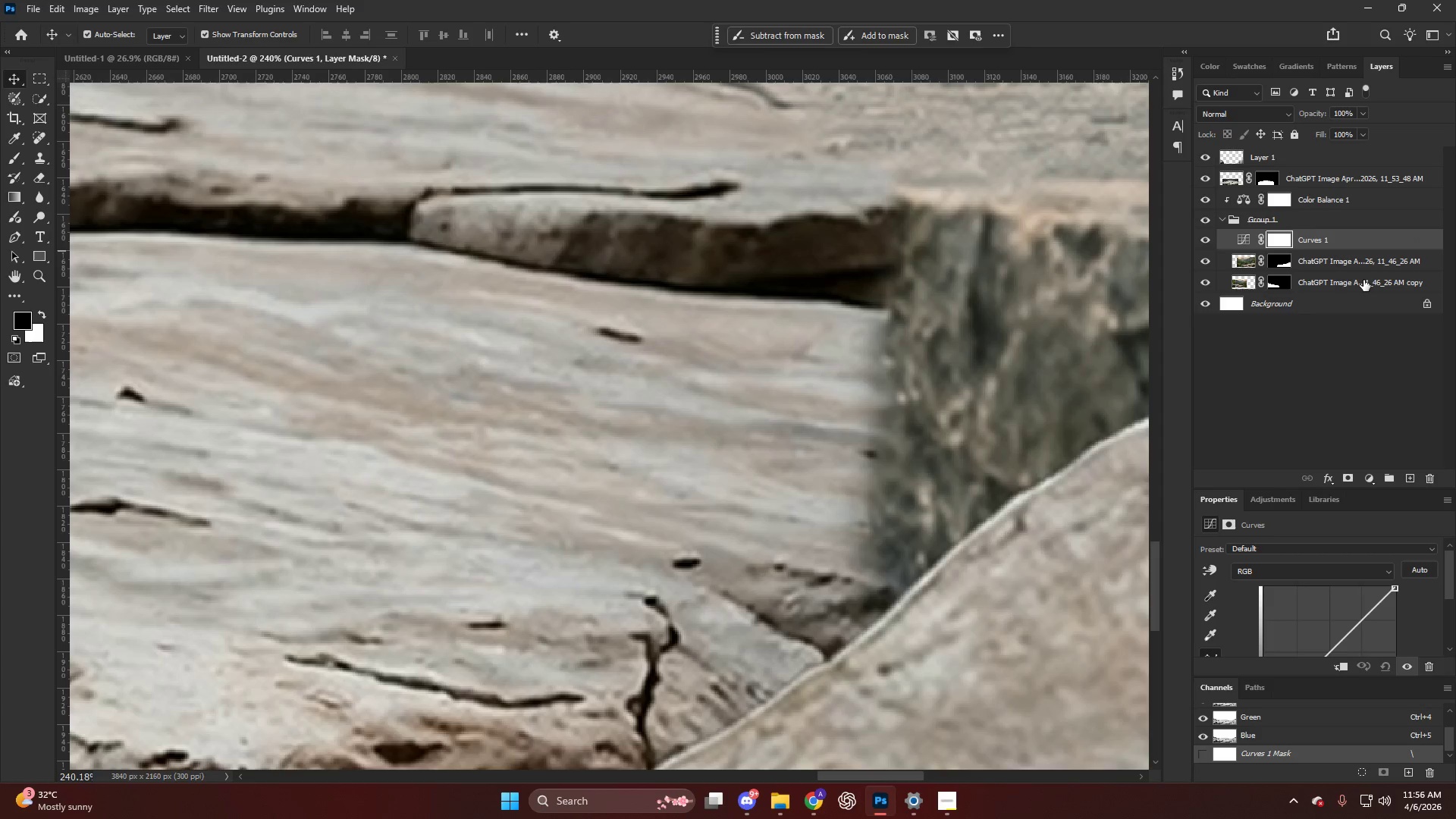 
hold_key(key=AltLeft, duration=0.95)
 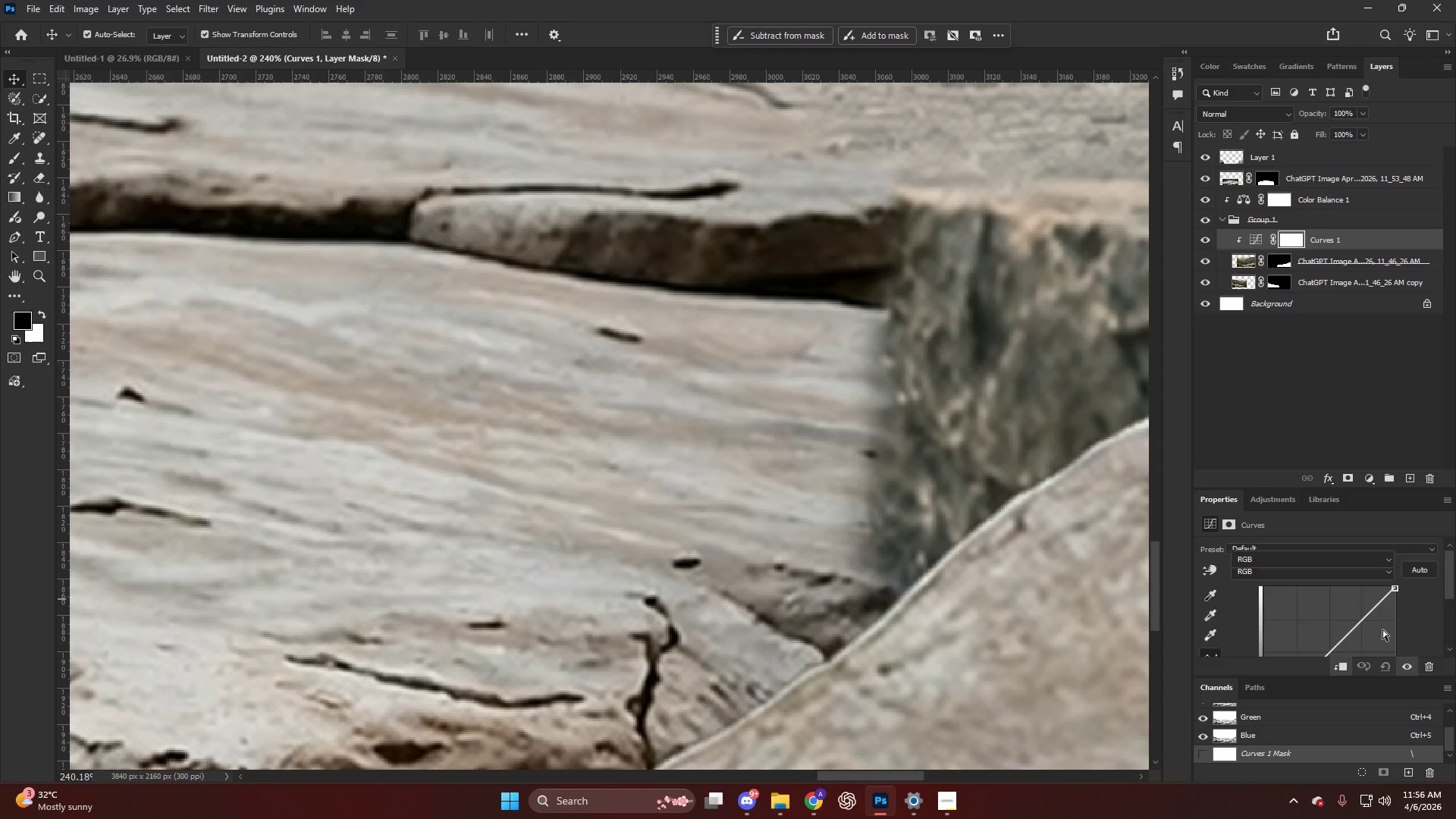 
scroll: coordinate [1367, 618], scroll_direction: down, amount: 3.0
 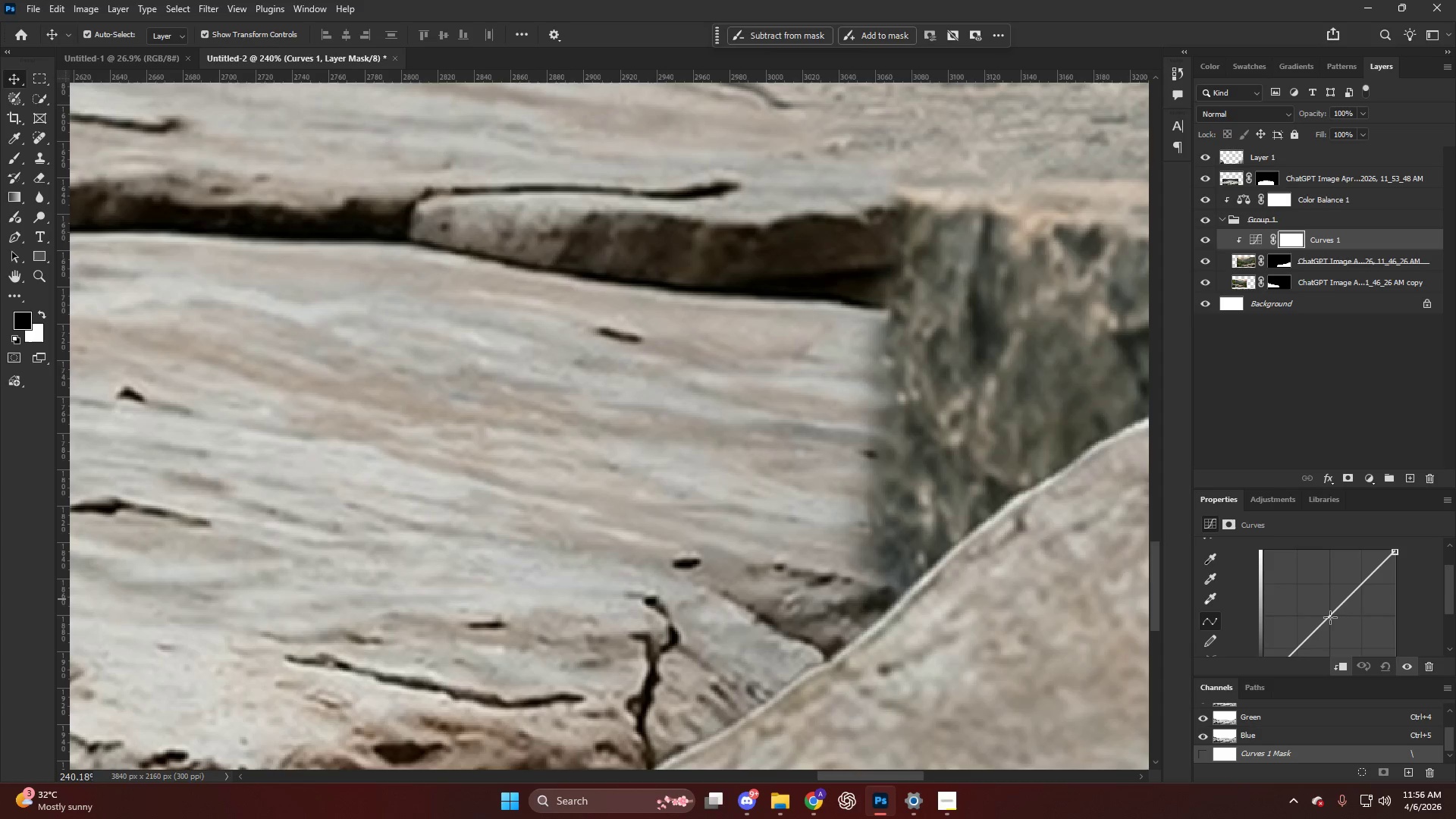 
left_click_drag(start_coordinate=[1330, 617], to_coordinate=[1326, 596])
 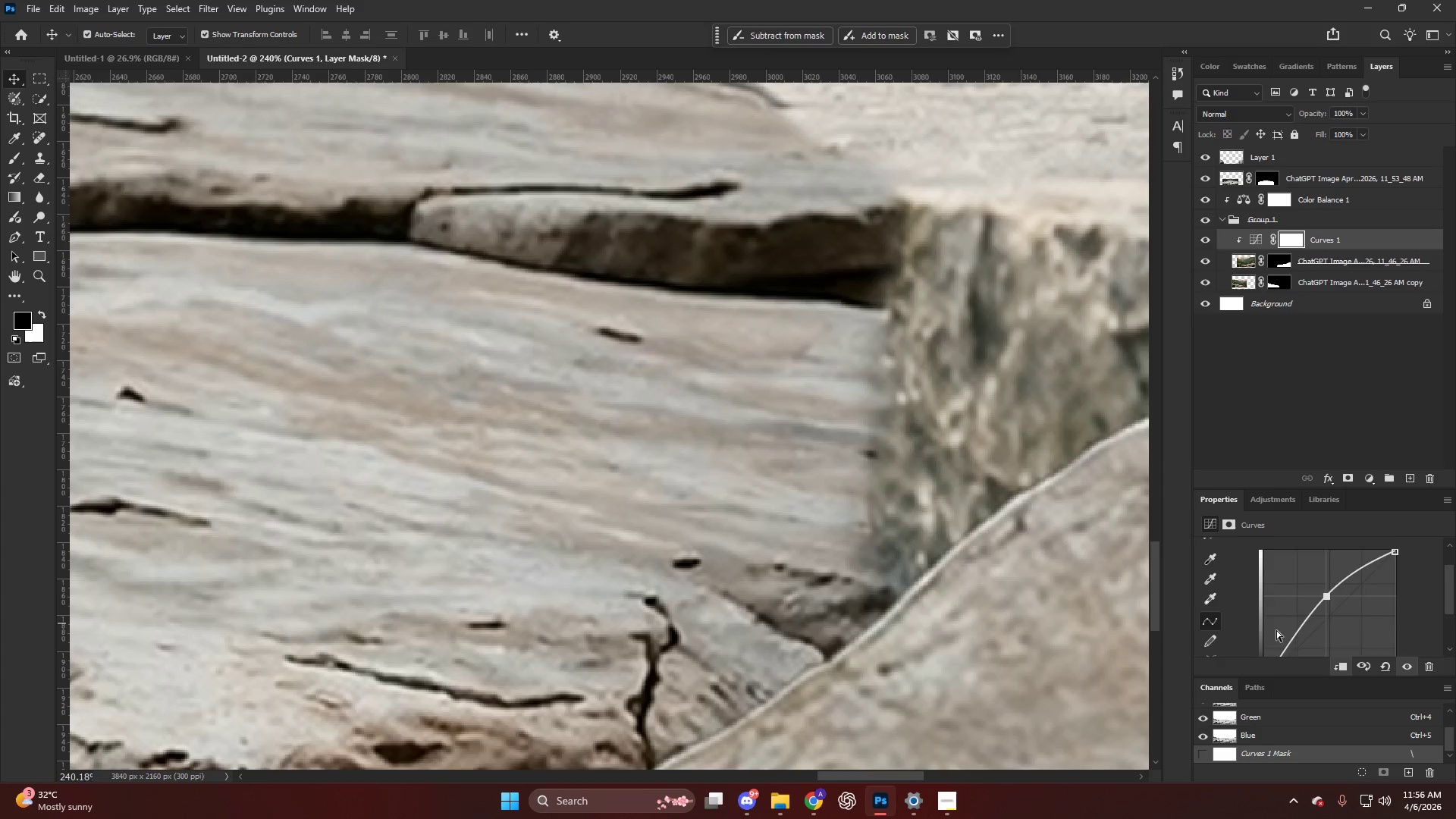 
scroll: coordinate [1272, 630], scroll_direction: down, amount: 4.0
 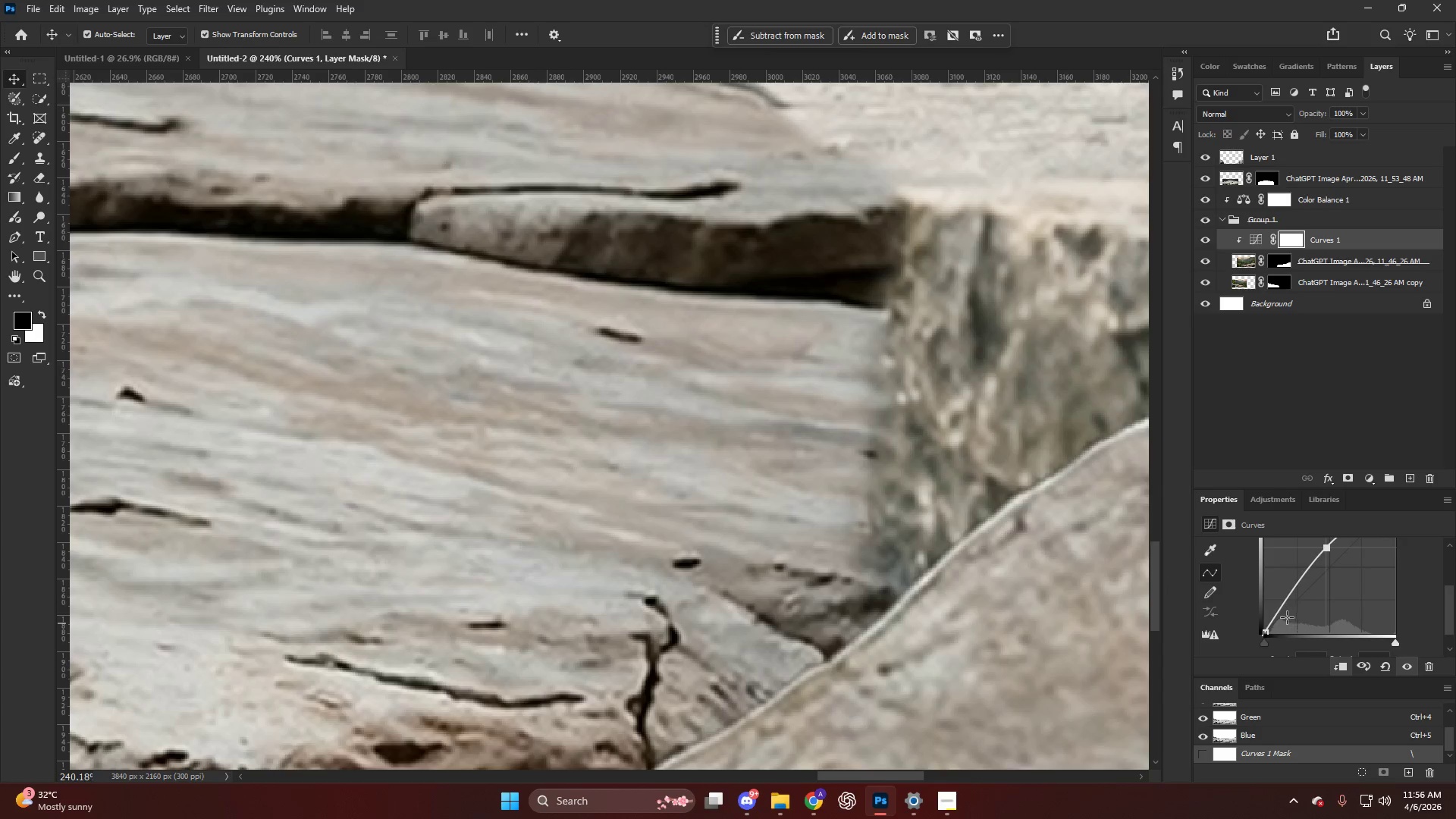 
left_click_drag(start_coordinate=[1280, 609], to_coordinate=[1280, 604])
 